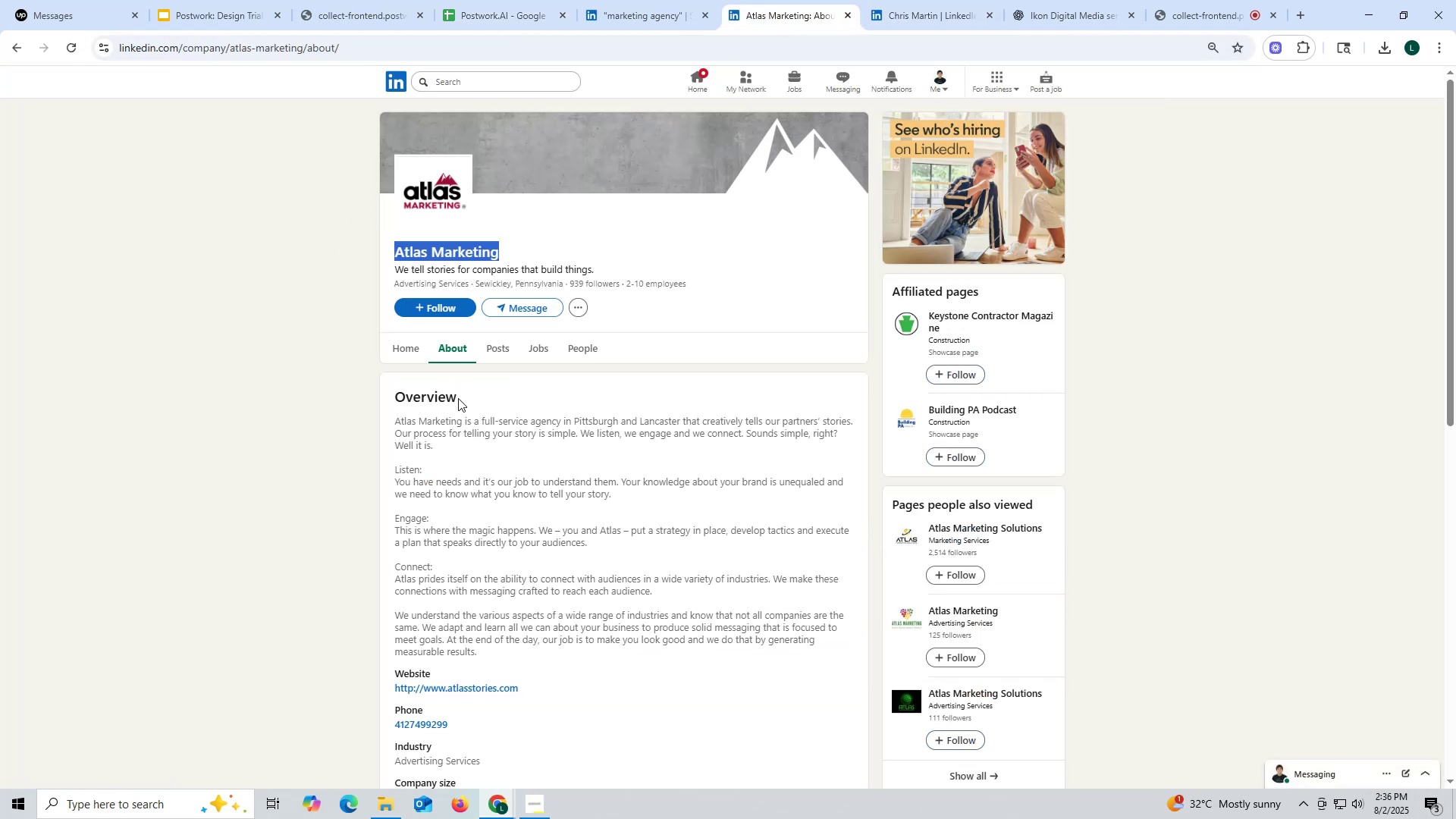 
scroll: coordinate [437, 433], scroll_direction: down, amount: 3.0
 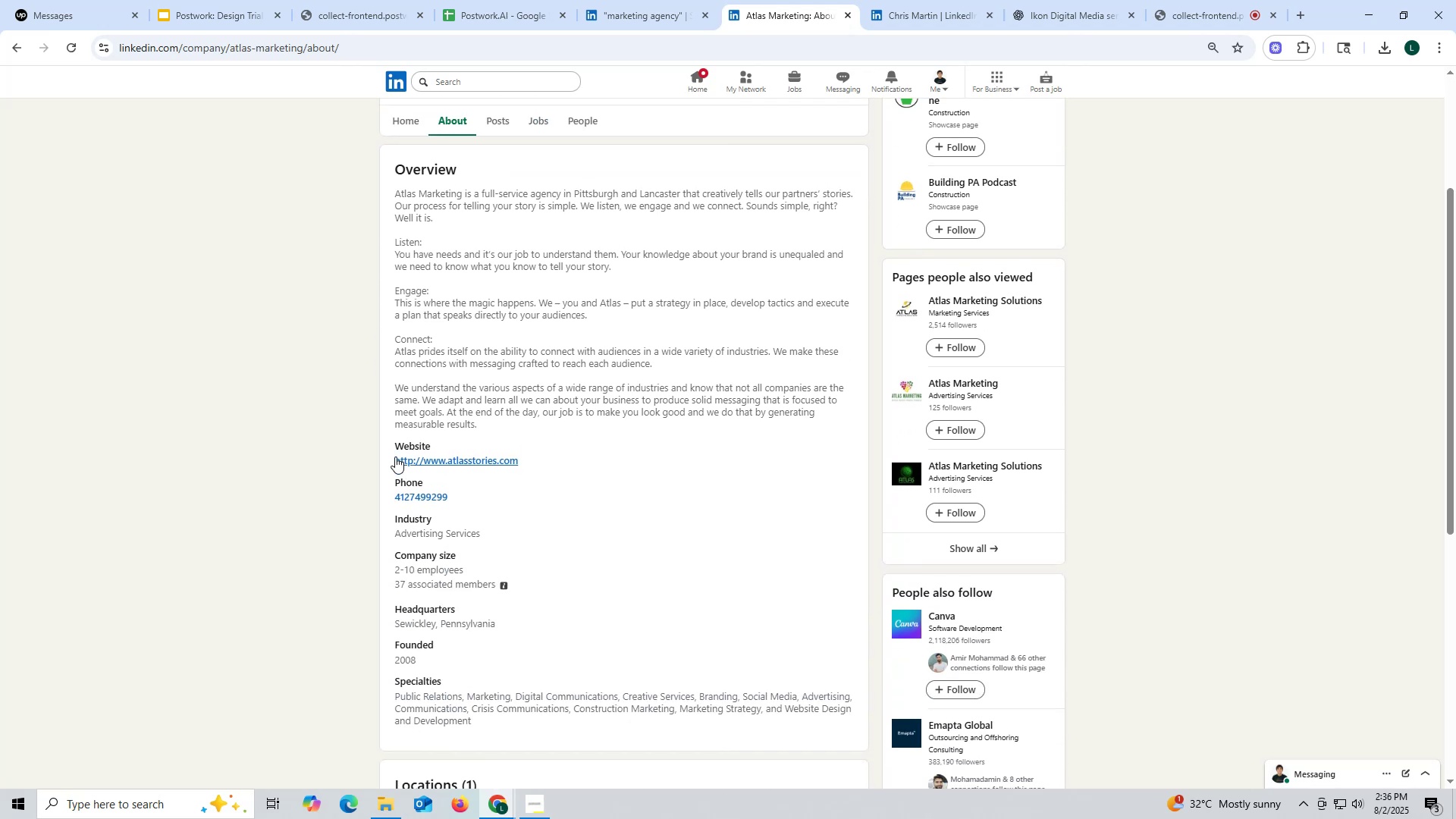 
left_click_drag(start_coordinate=[388, 457], to_coordinate=[571, 458])
 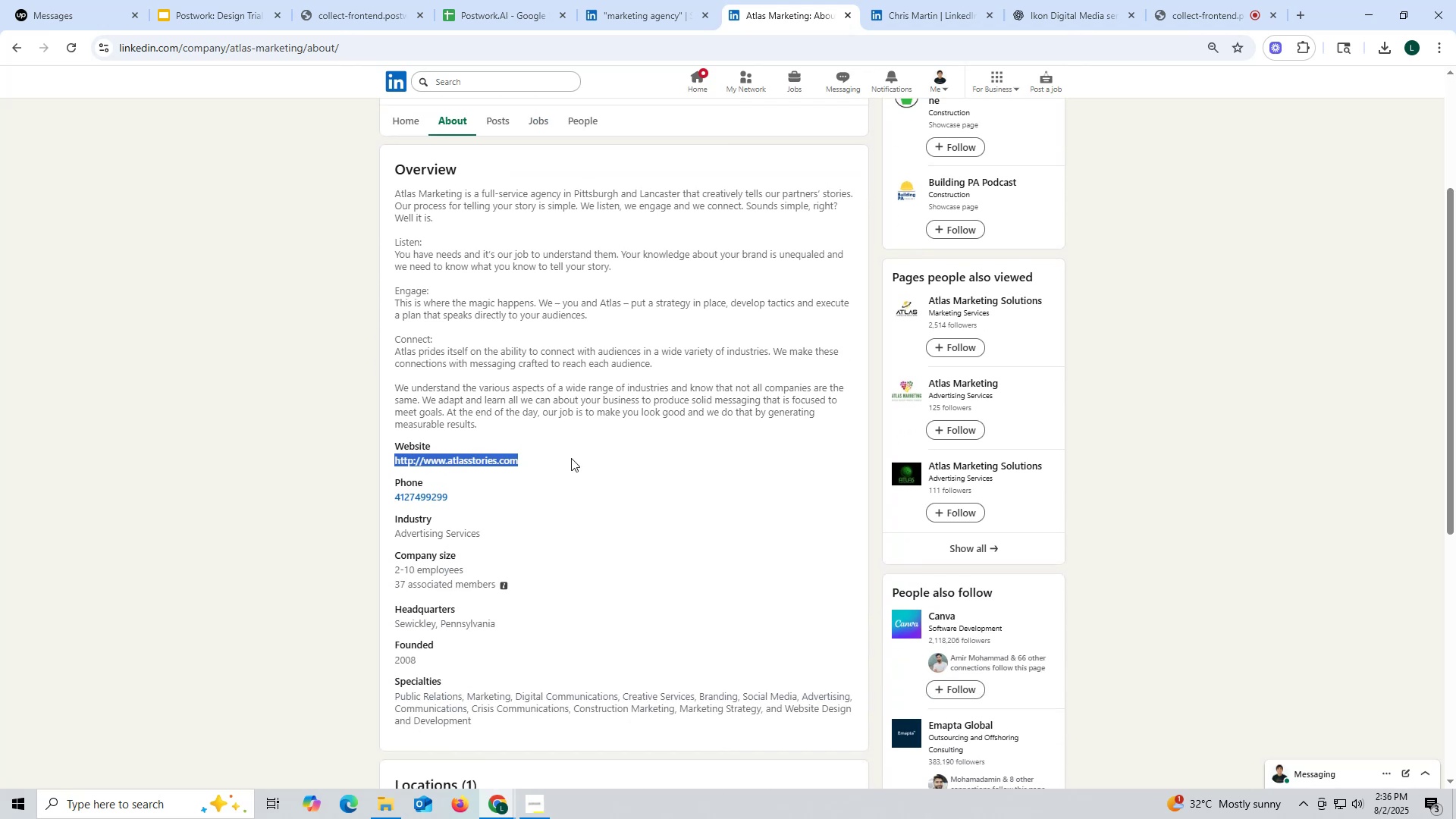 
key(Control+ControlLeft)
 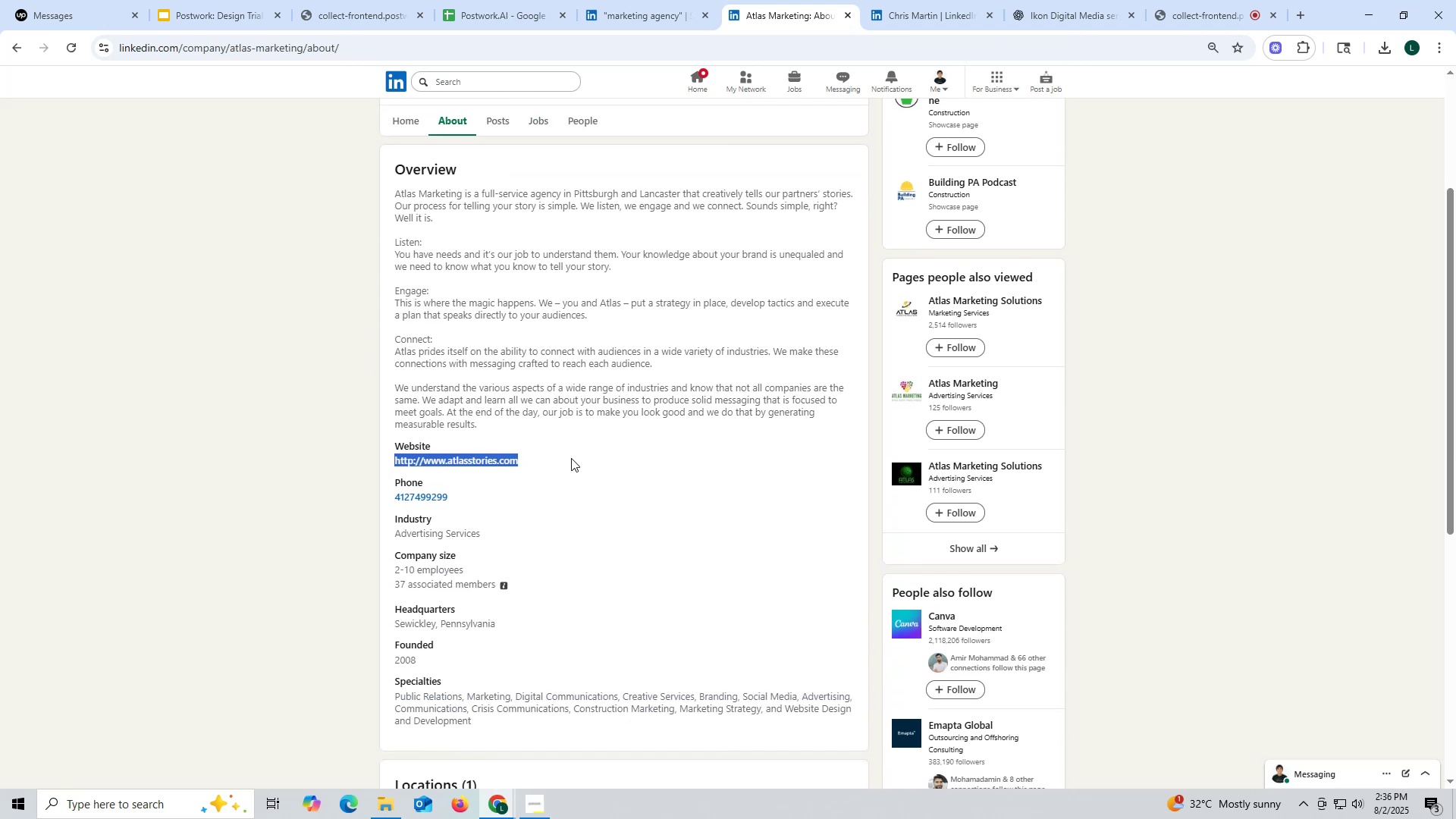 
key(Control+C)
 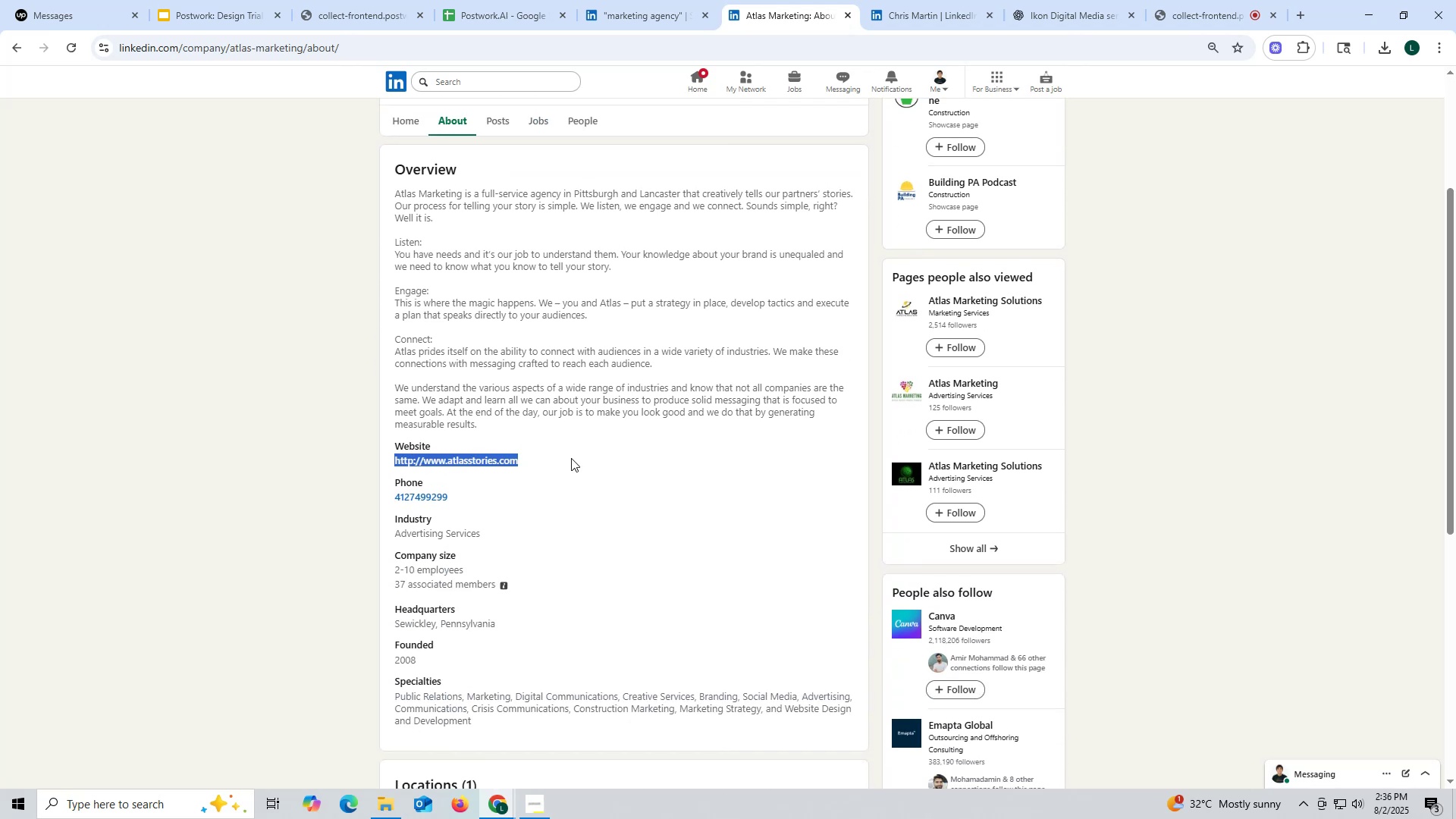 
key(Control+ControlLeft)
 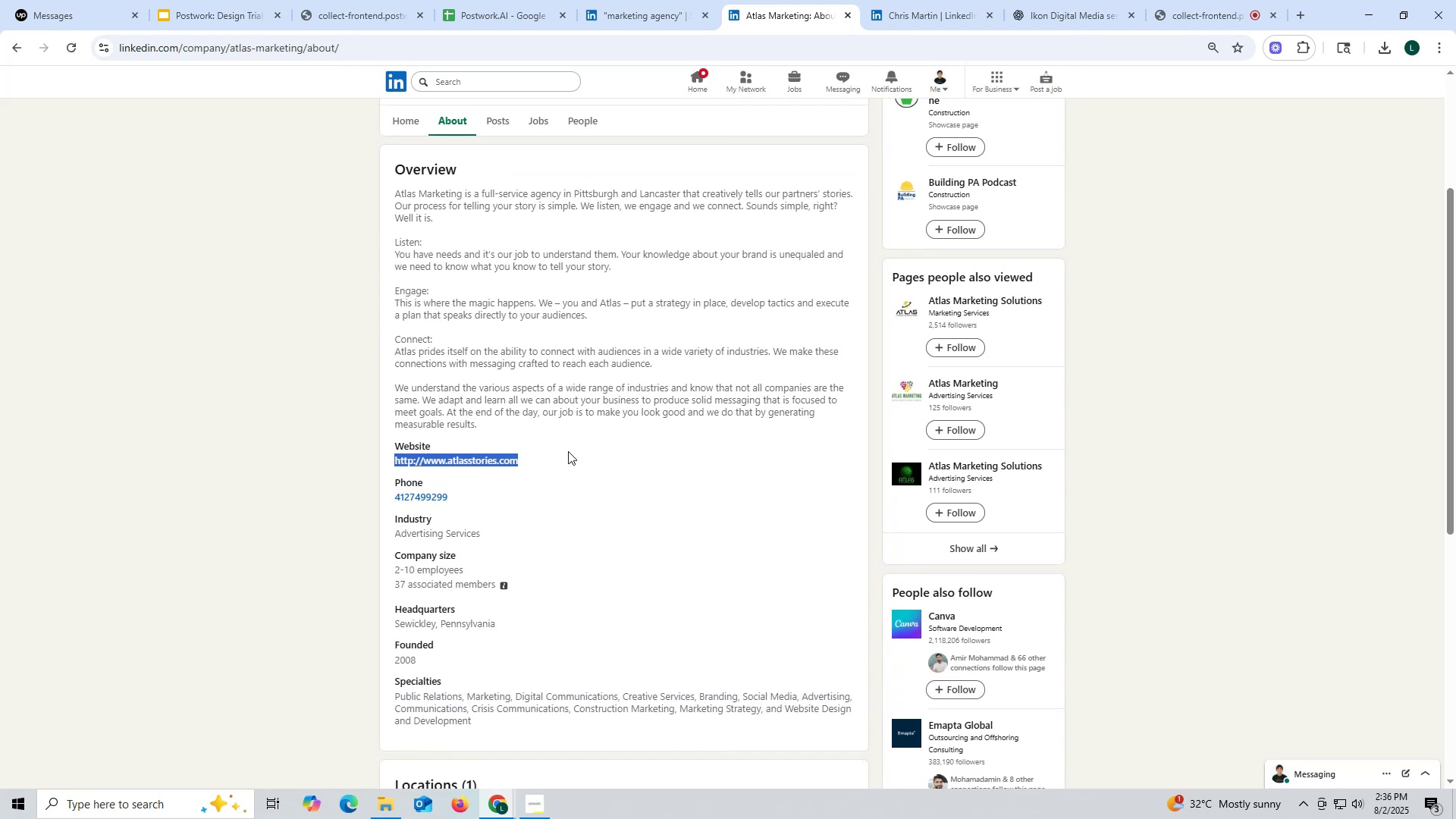 
key(Control+C)
 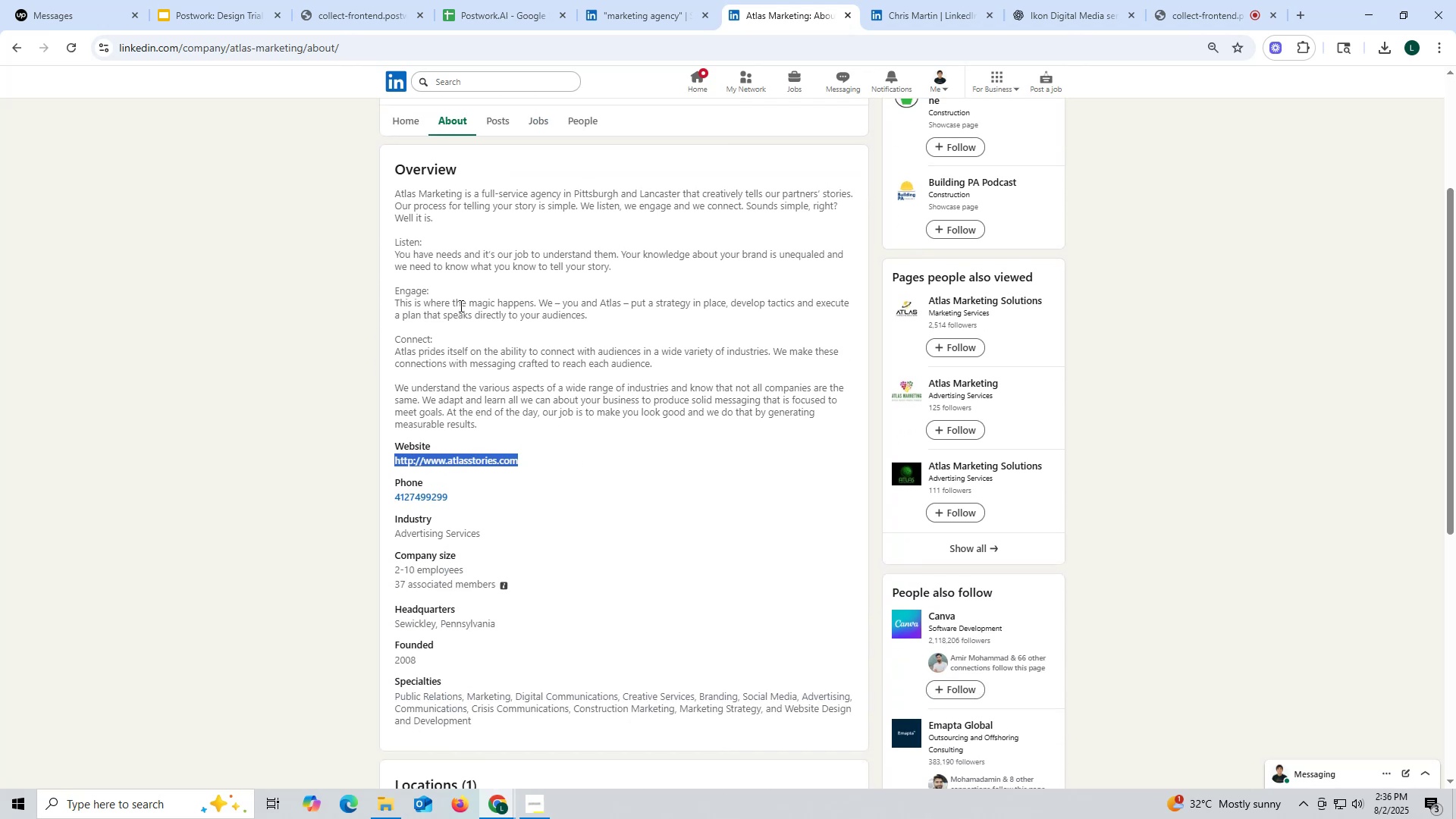 
scroll: coordinate [455, 302], scroll_direction: up, amount: 3.0
 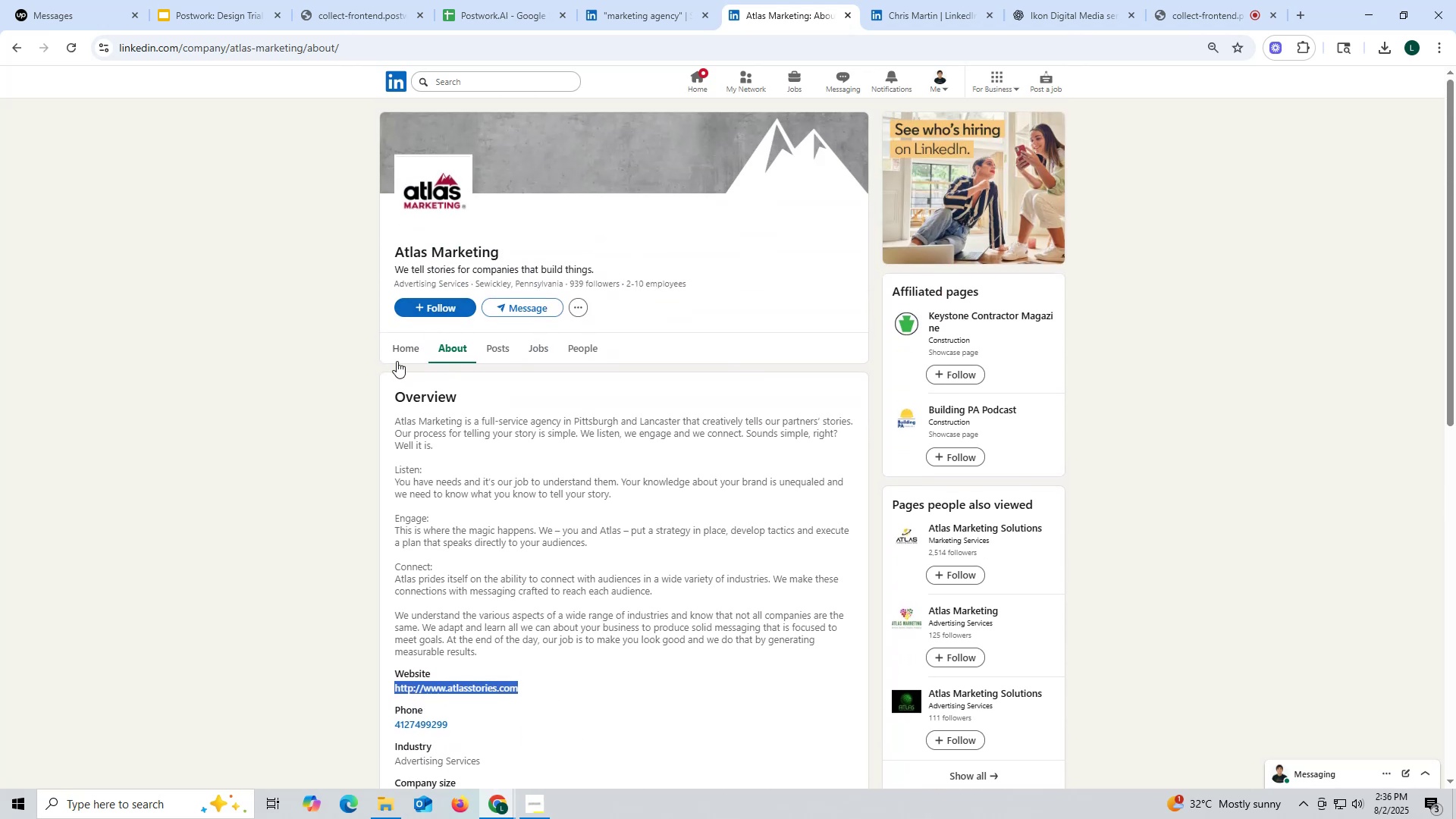 
left_click([397, 357])
 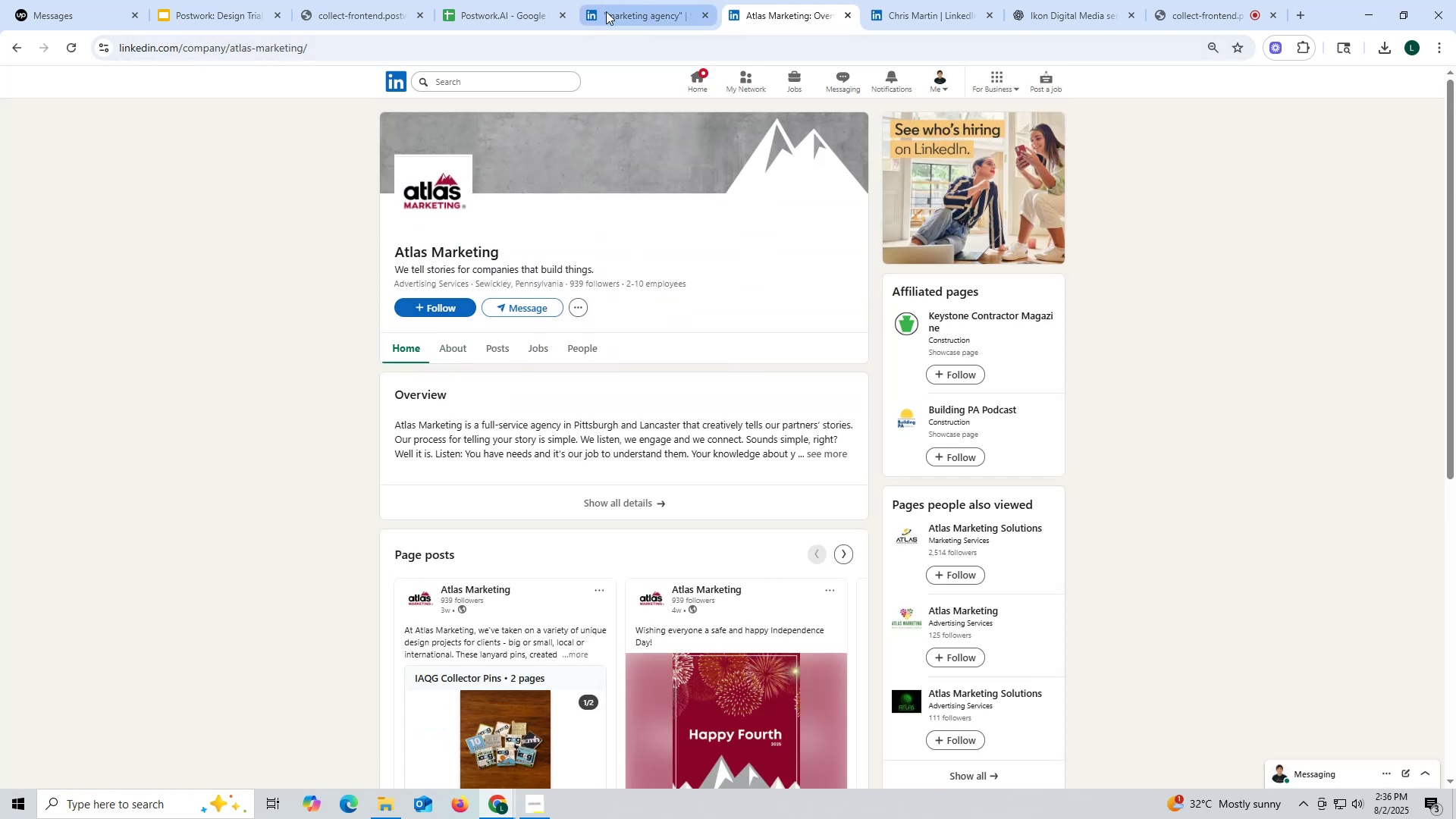 
left_click([465, 11])
 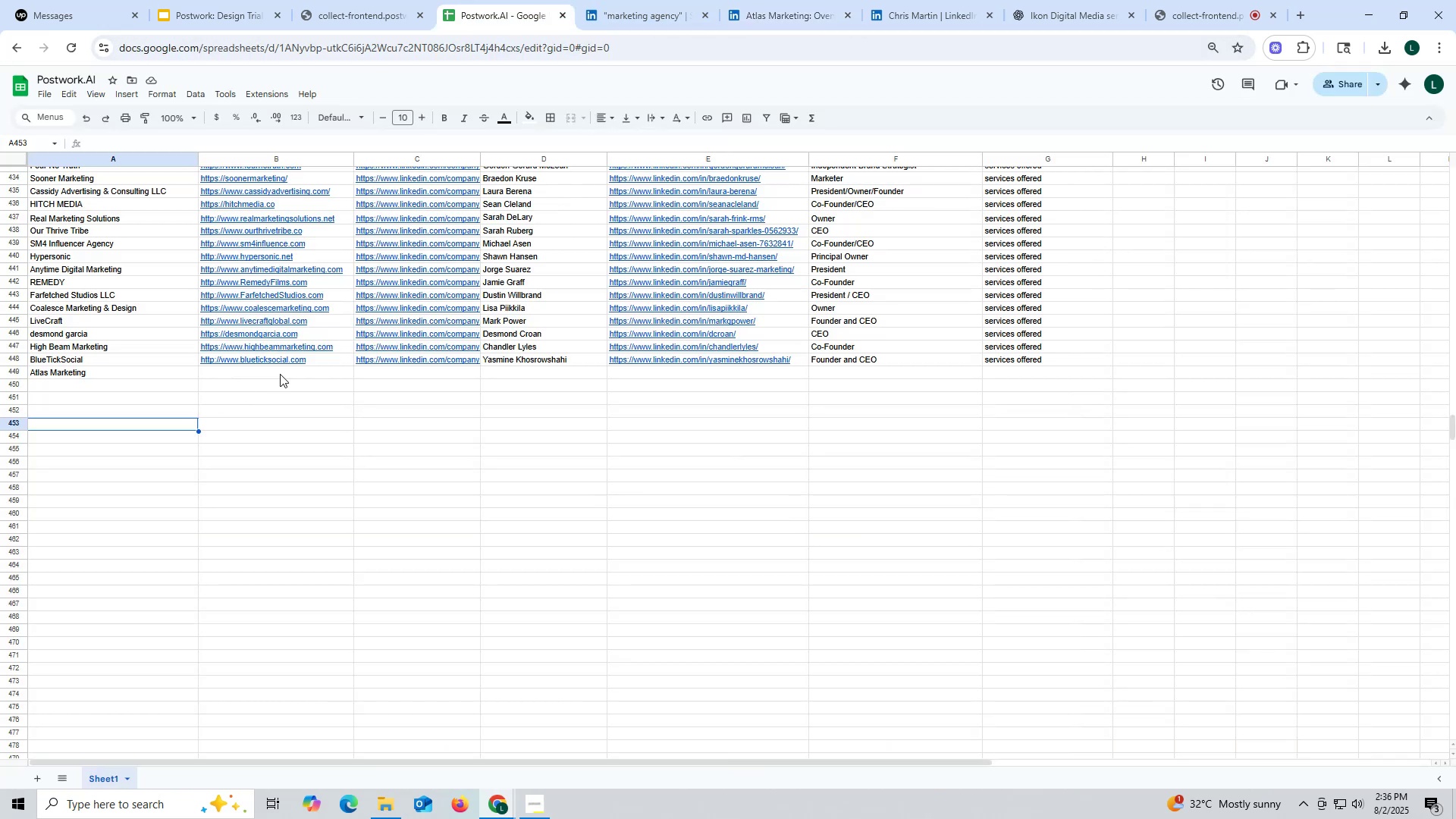 
double_click([280, 373])
 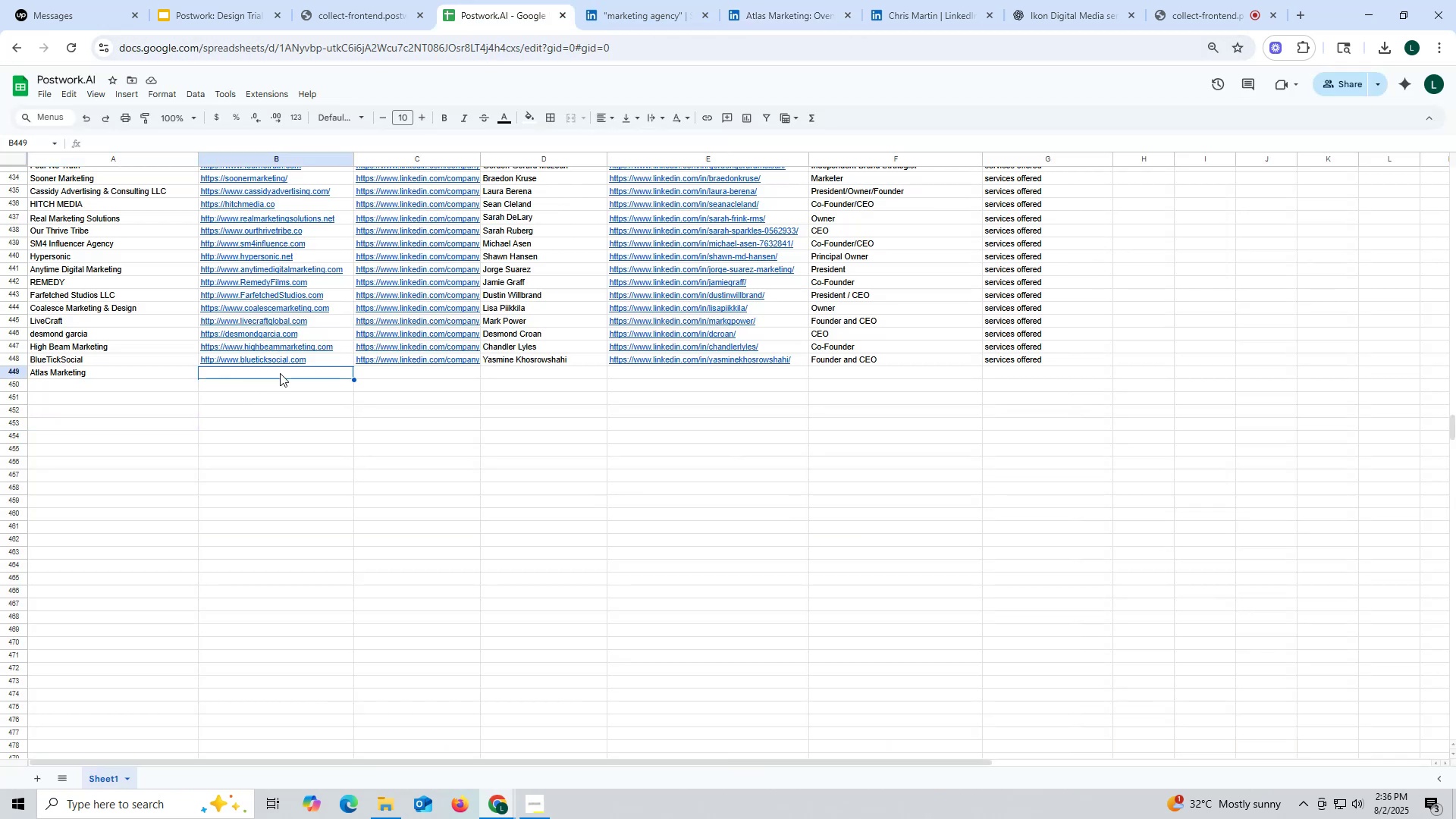 
key(Control+ControlLeft)
 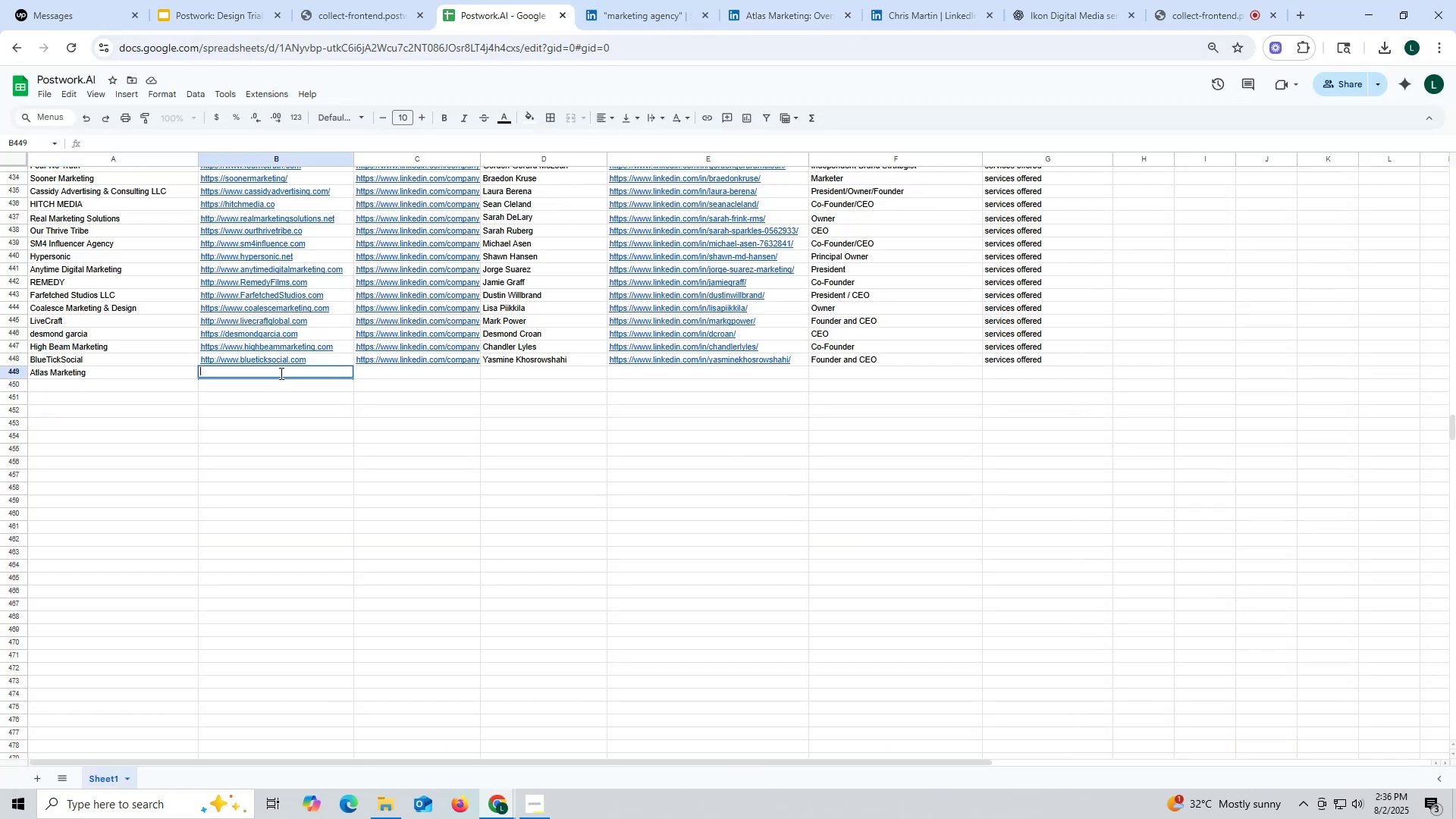 
key(Control+V)
 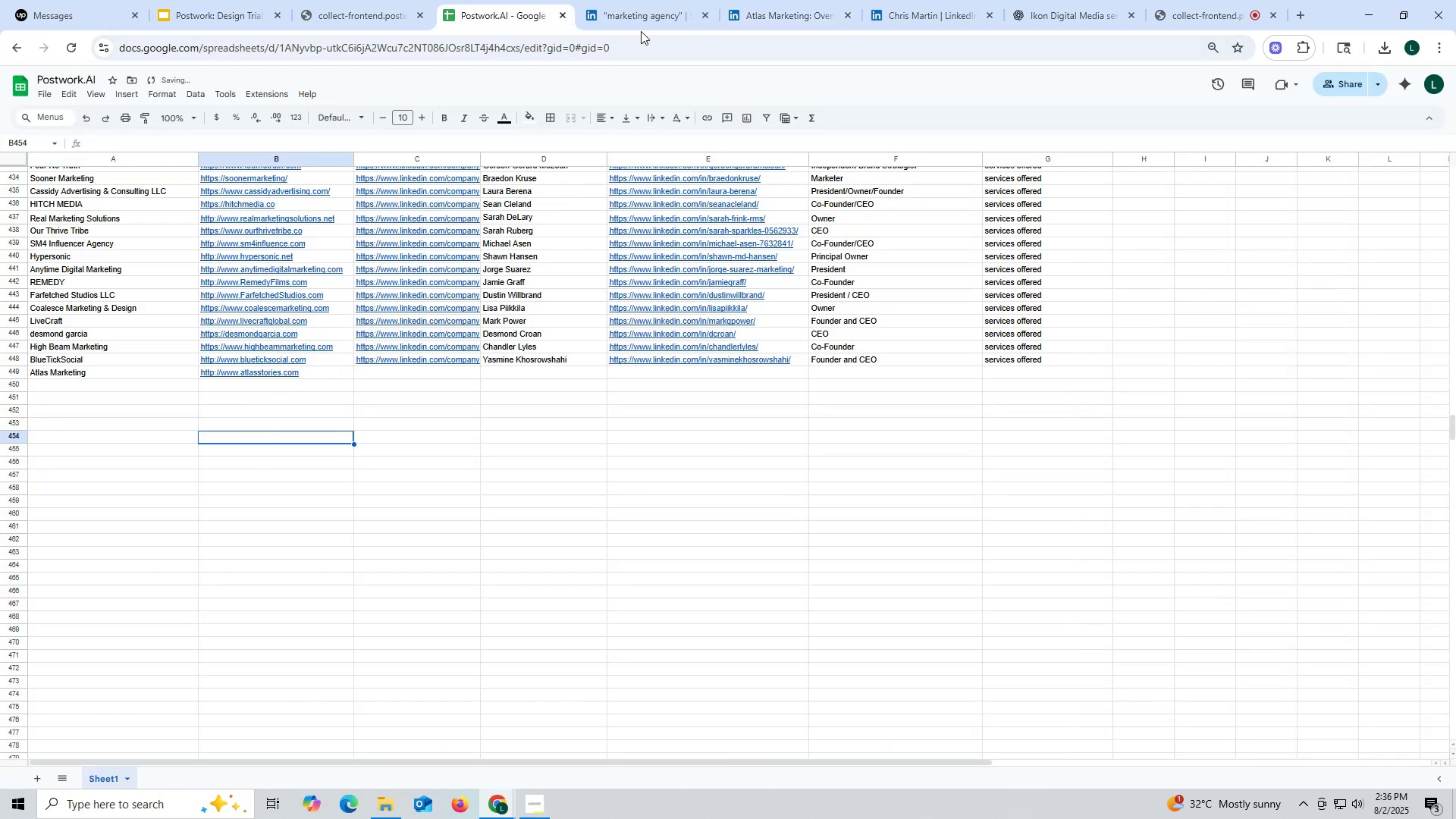 
left_click([646, 18])
 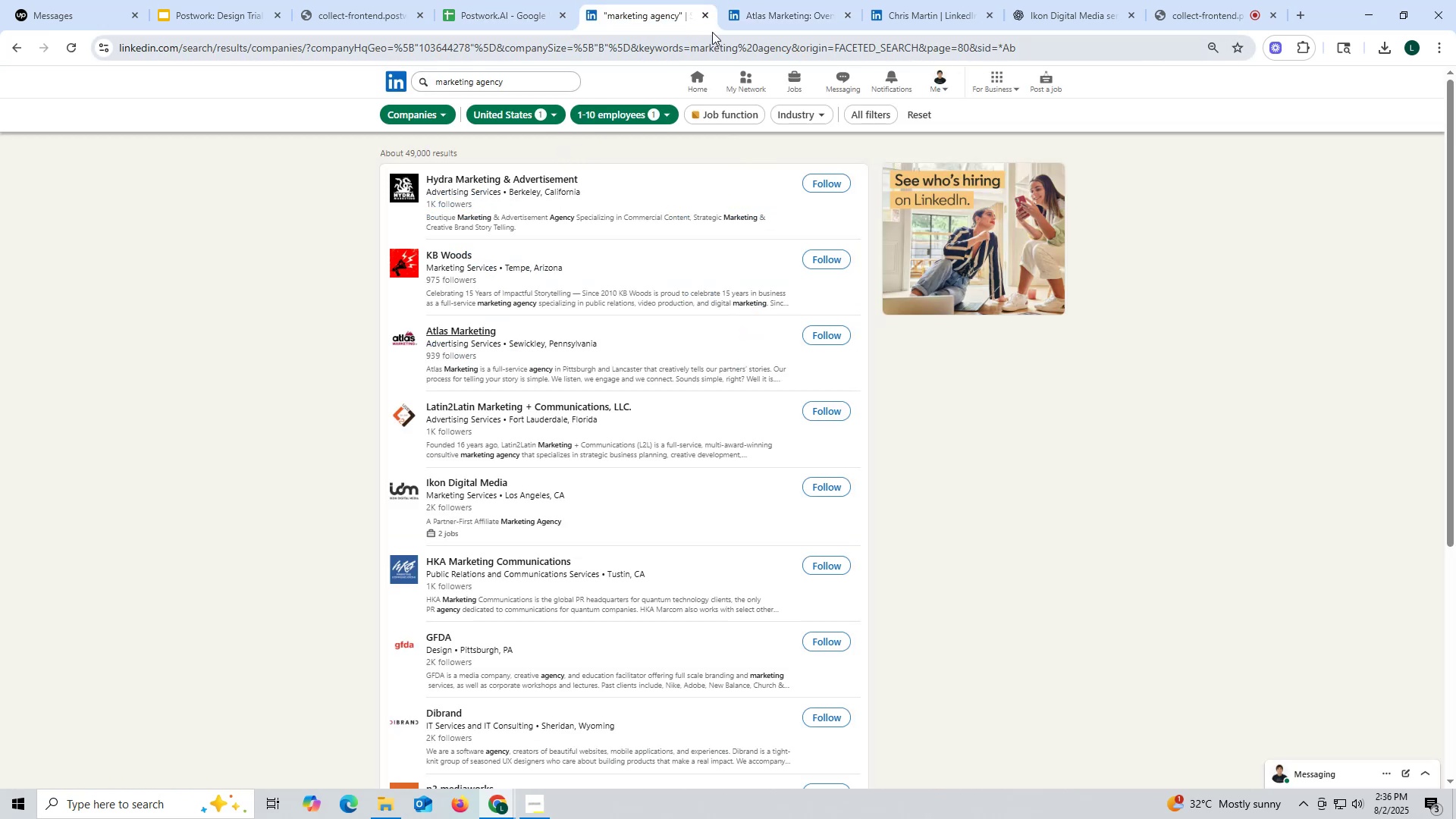 
left_click([780, 21])
 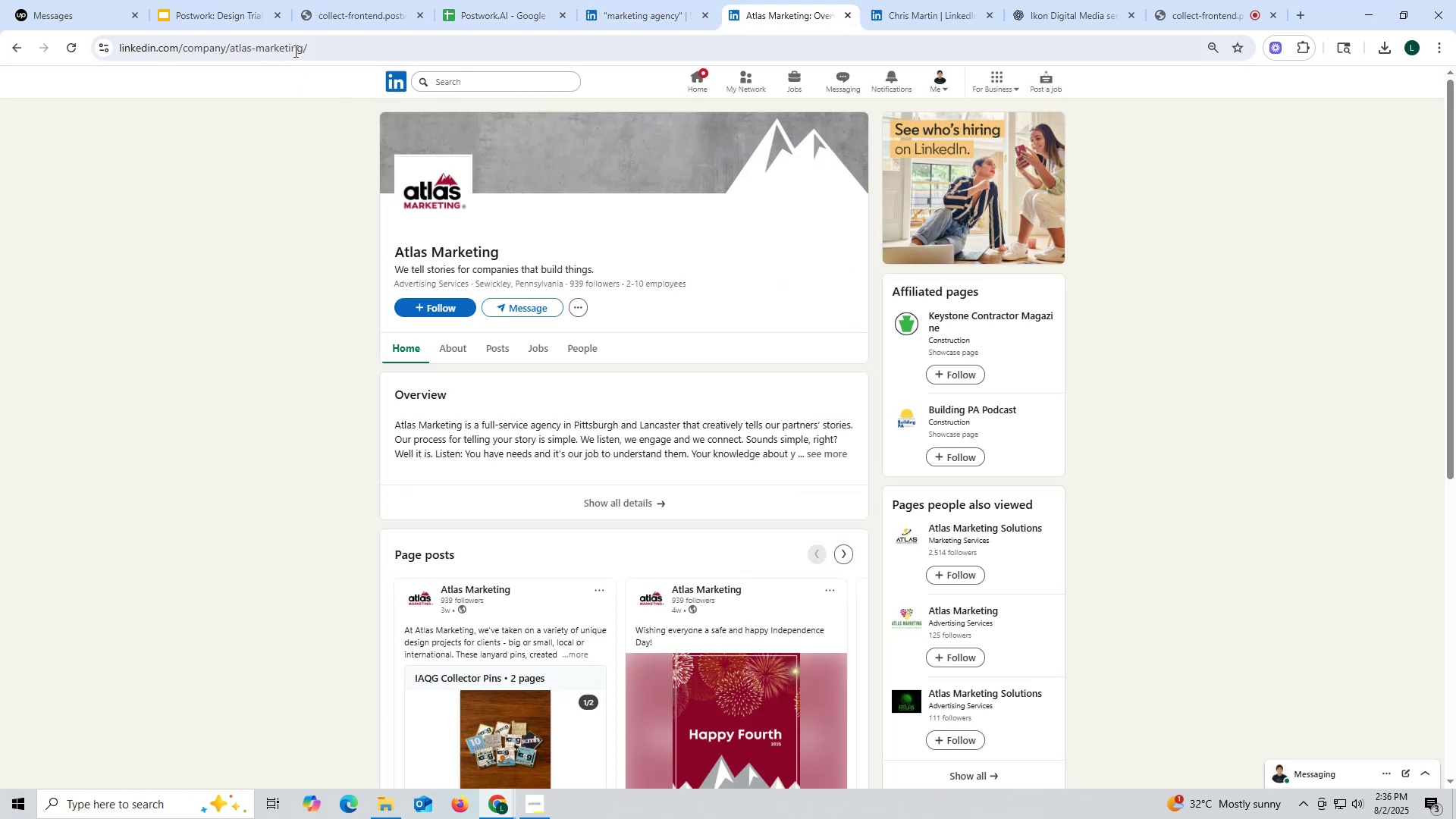 
double_click([294, 51])
 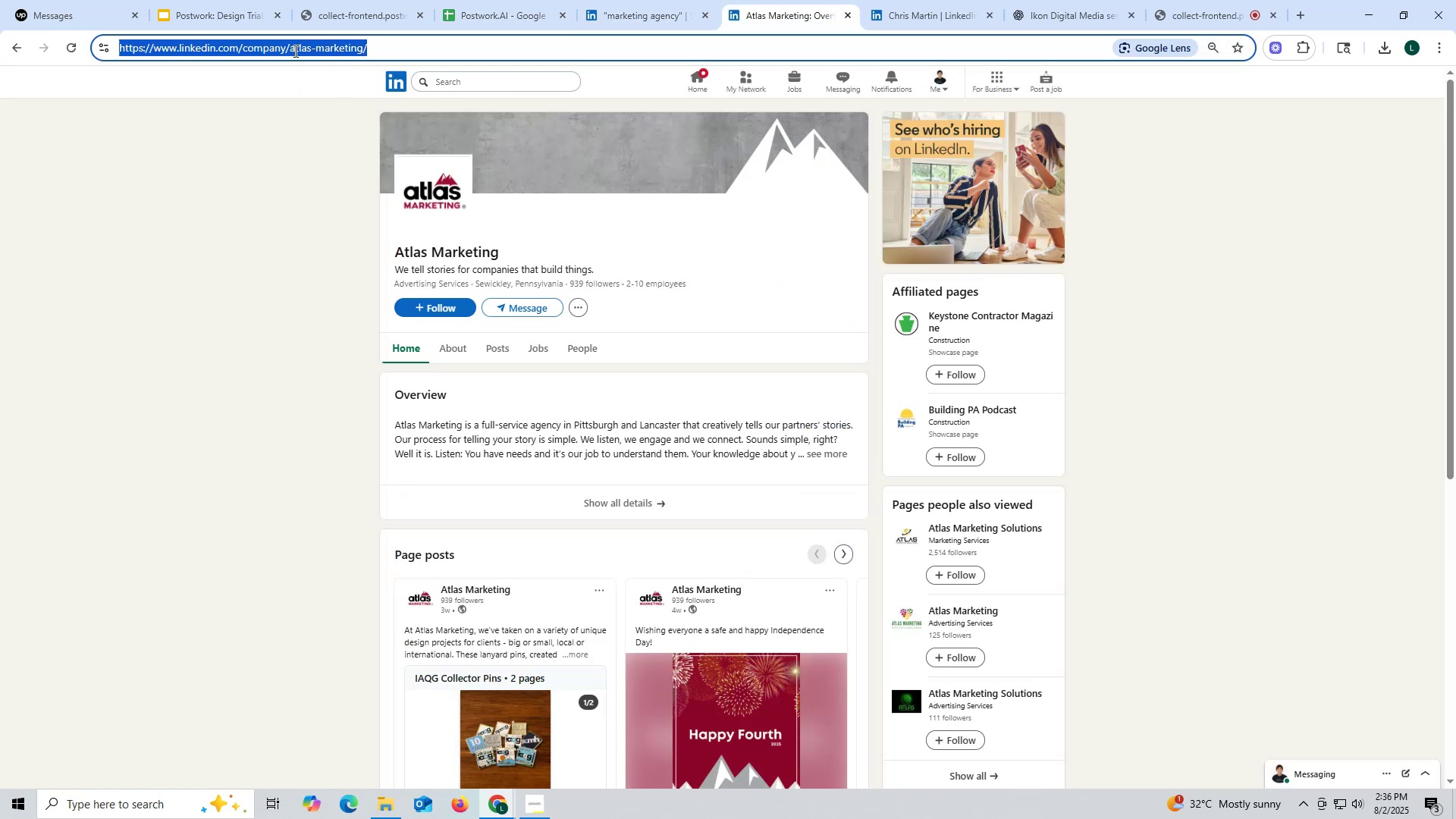 
triple_click([294, 51])
 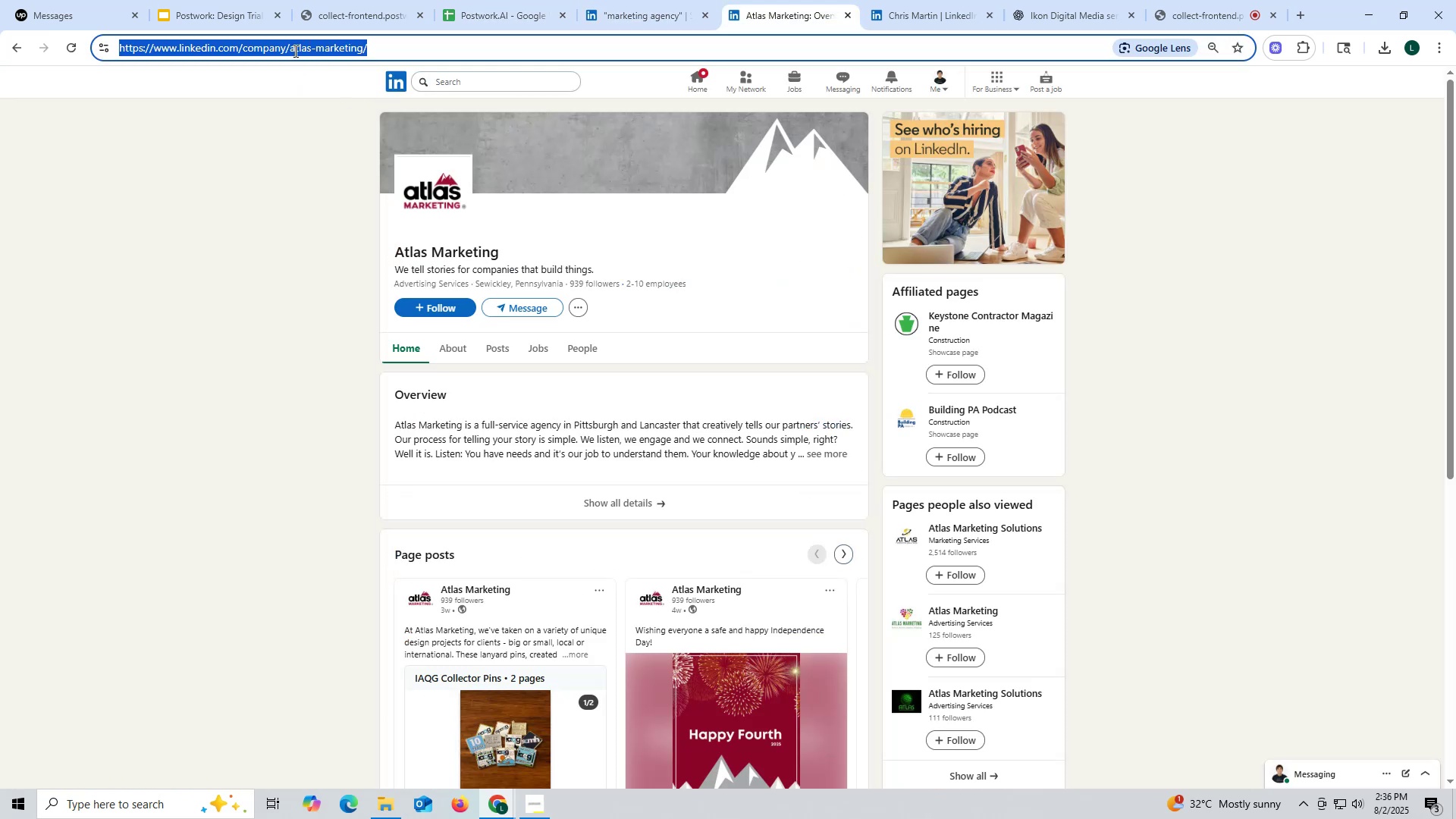 
key(Control+ControlLeft)
 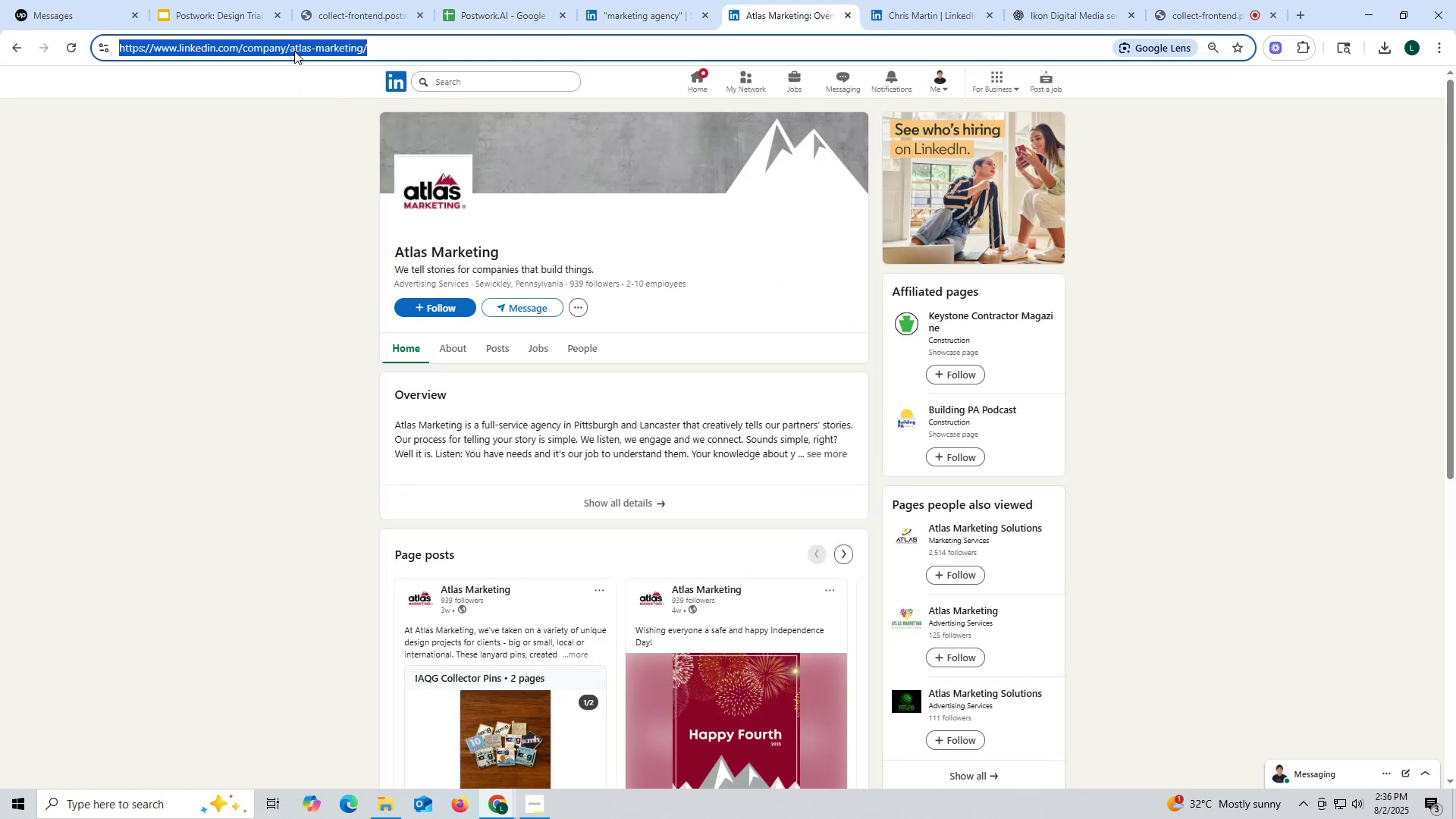 
key(Control+C)
 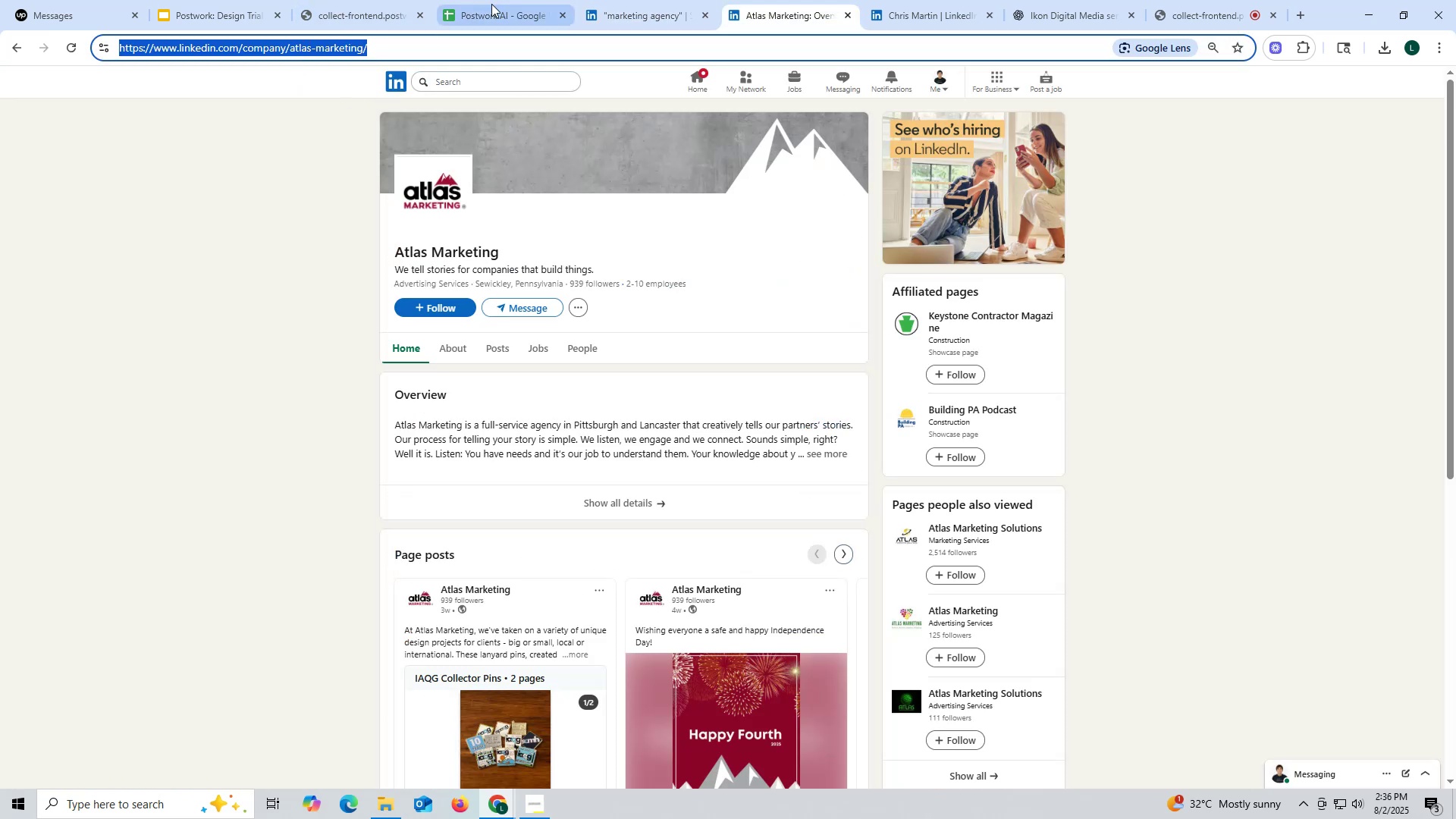 
left_click([496, 4])
 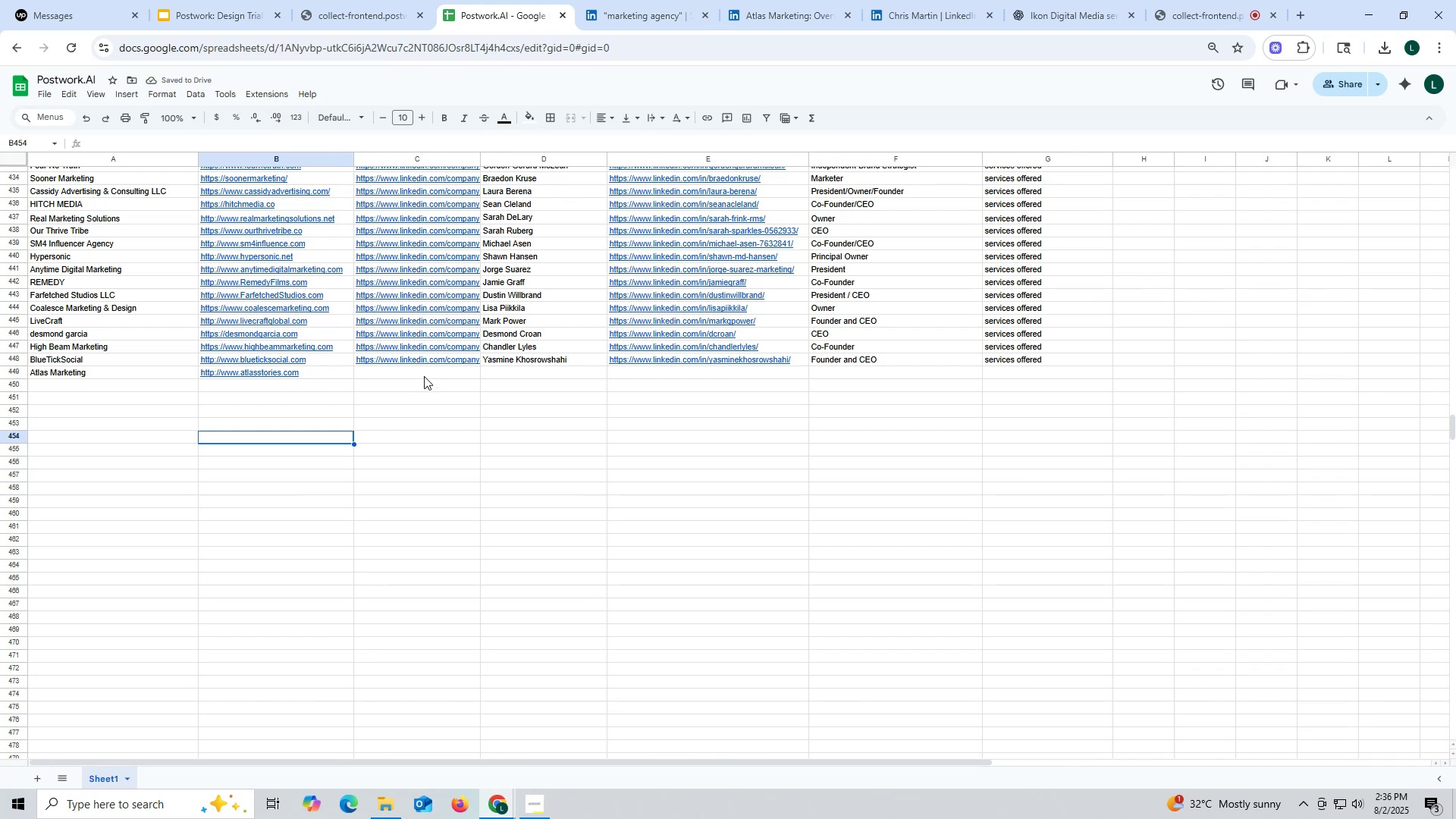 
double_click([424, 376])
 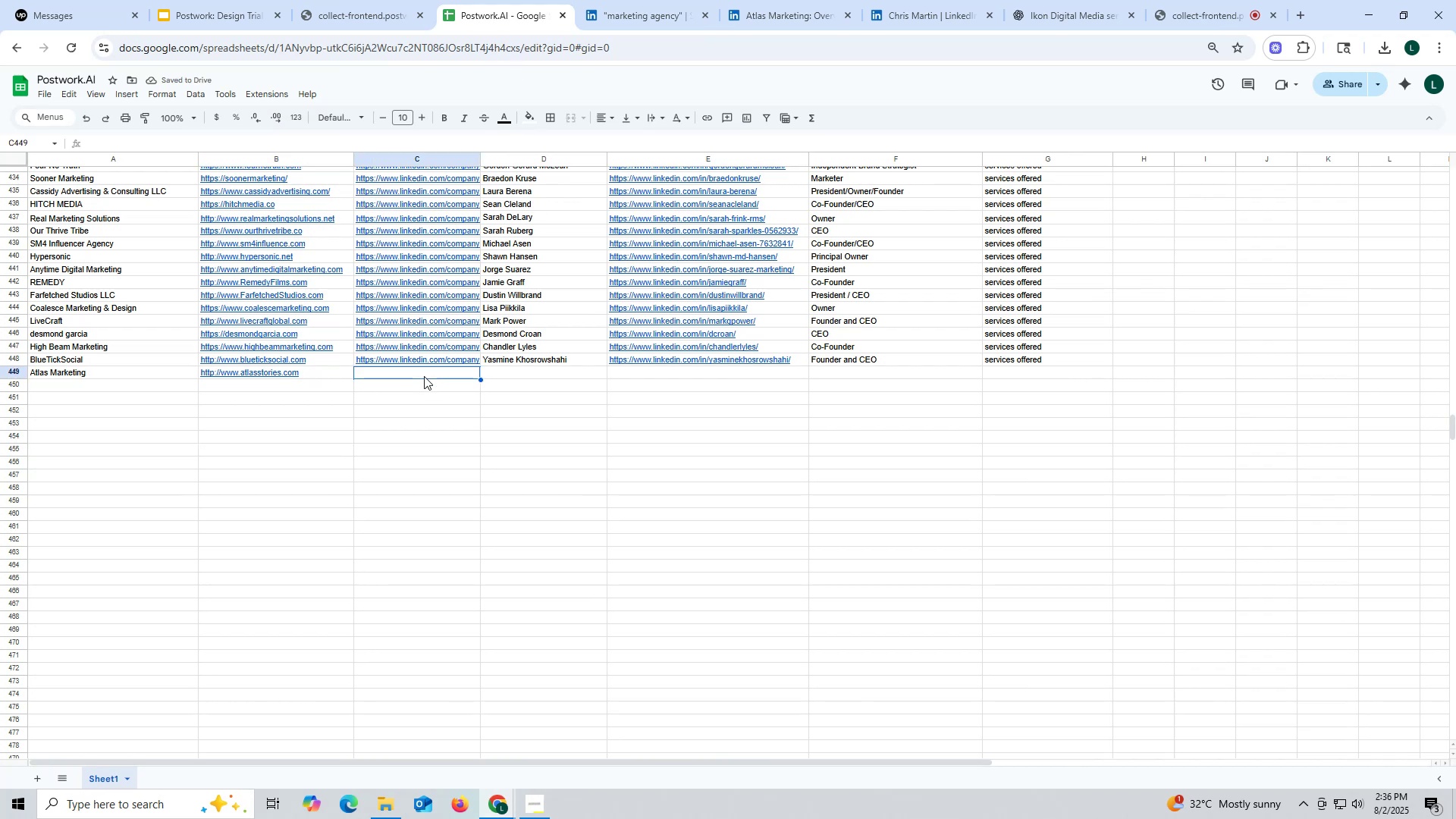 
key(Control+ControlLeft)
 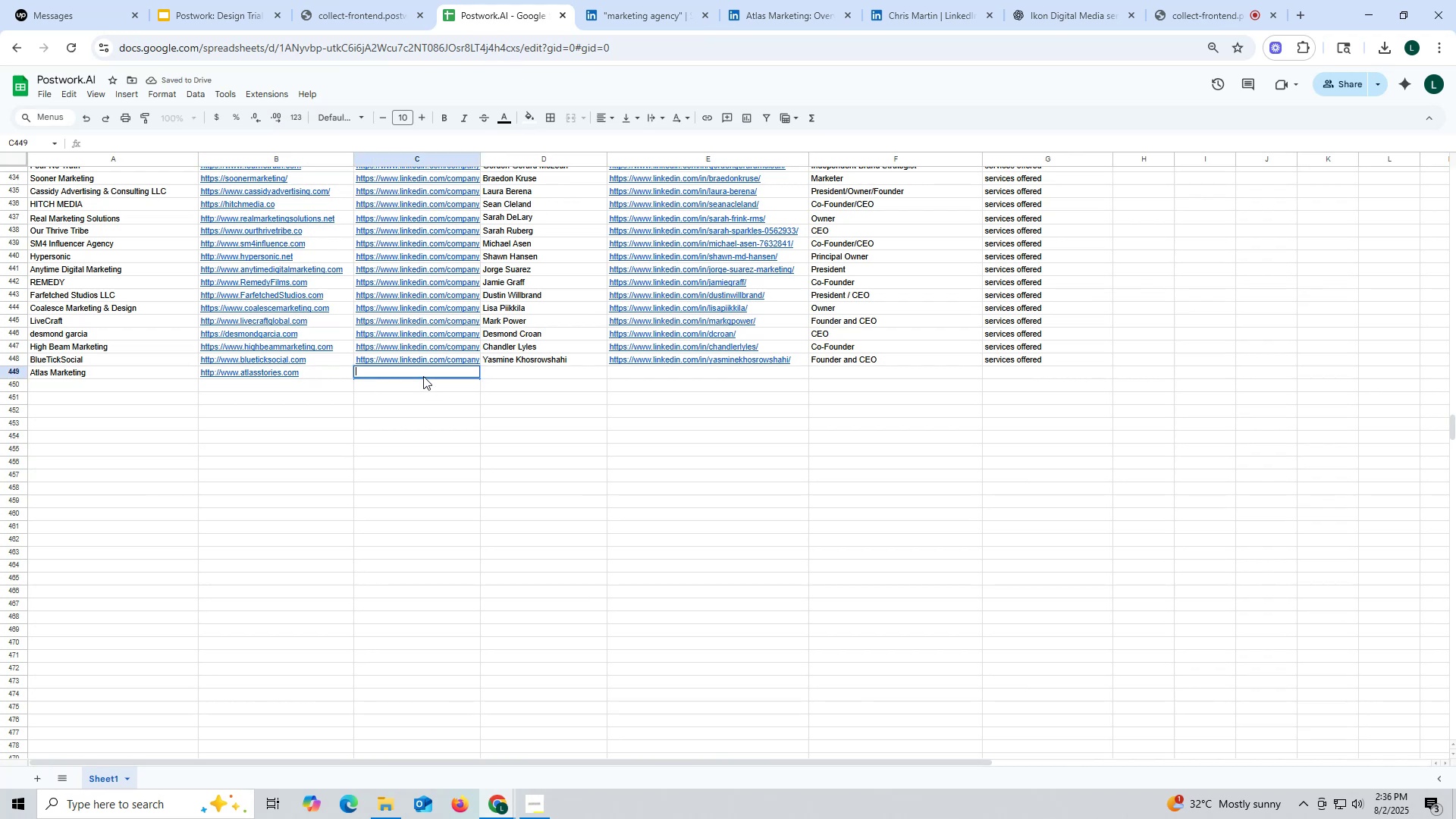 
key(Control+V)
 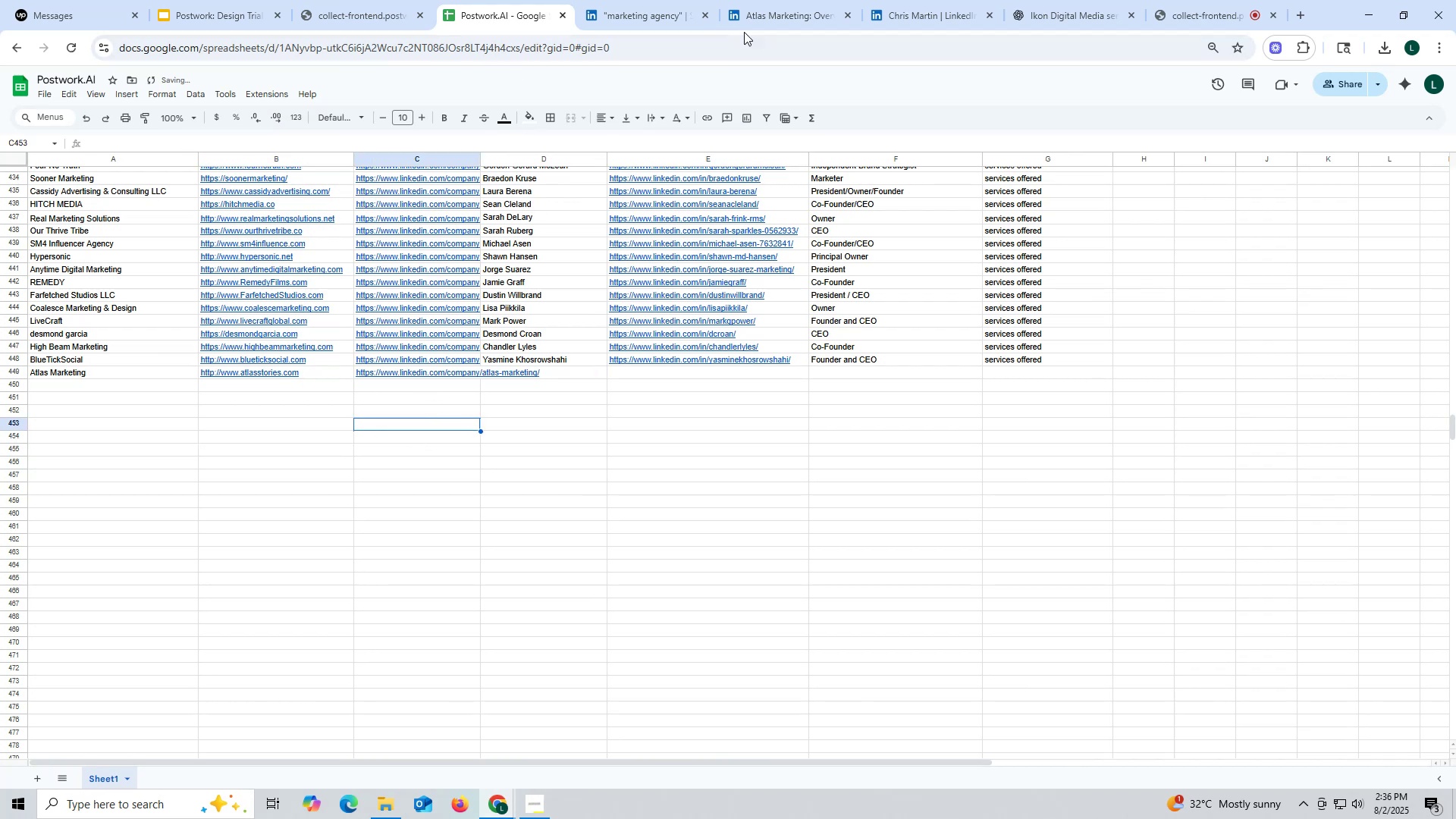 
left_click([755, 11])
 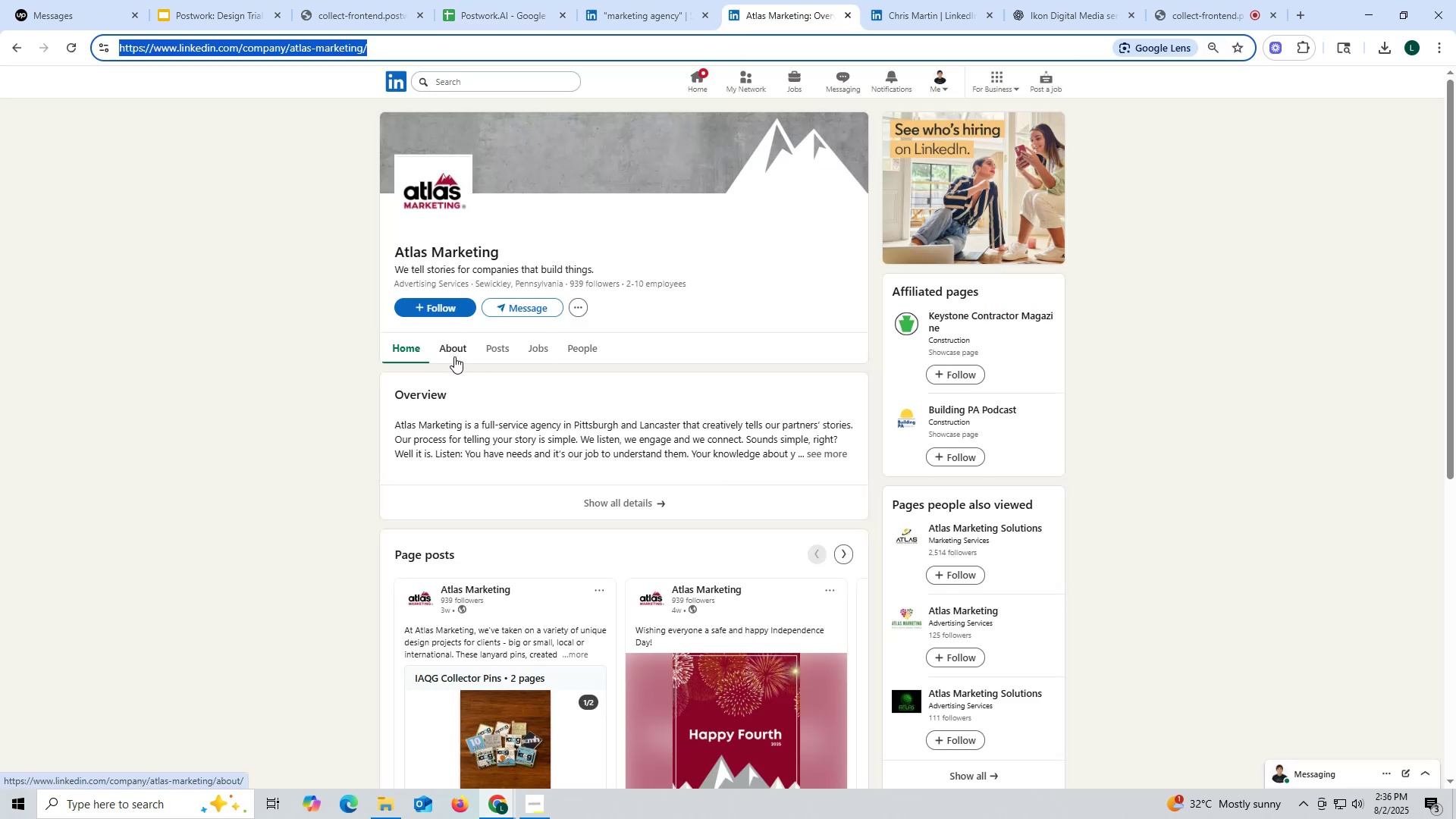 
scroll: coordinate [494, 349], scroll_direction: down, amount: 7.0
 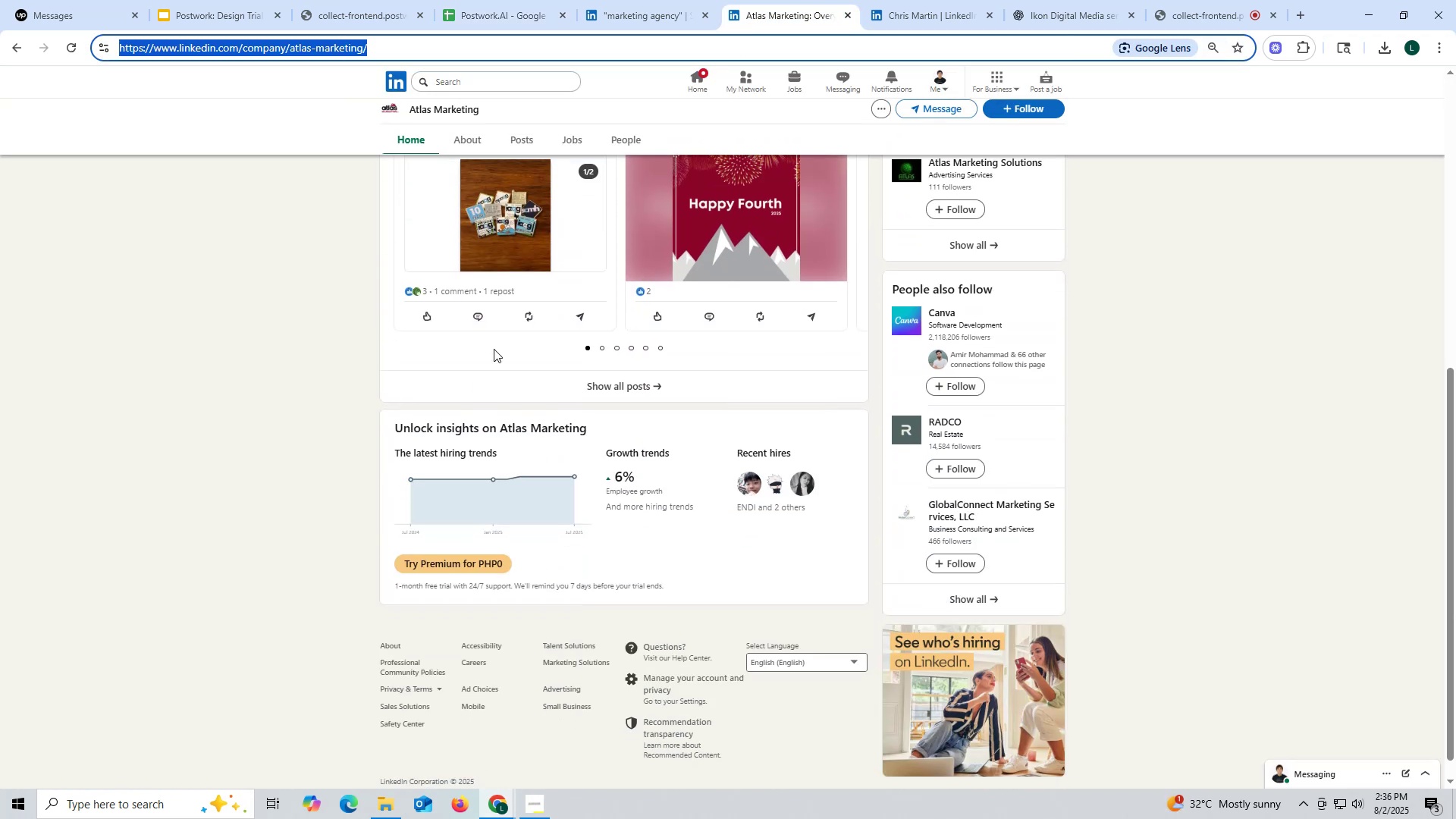 
scroll: coordinate [419, 212], scroll_direction: up, amount: 9.0
 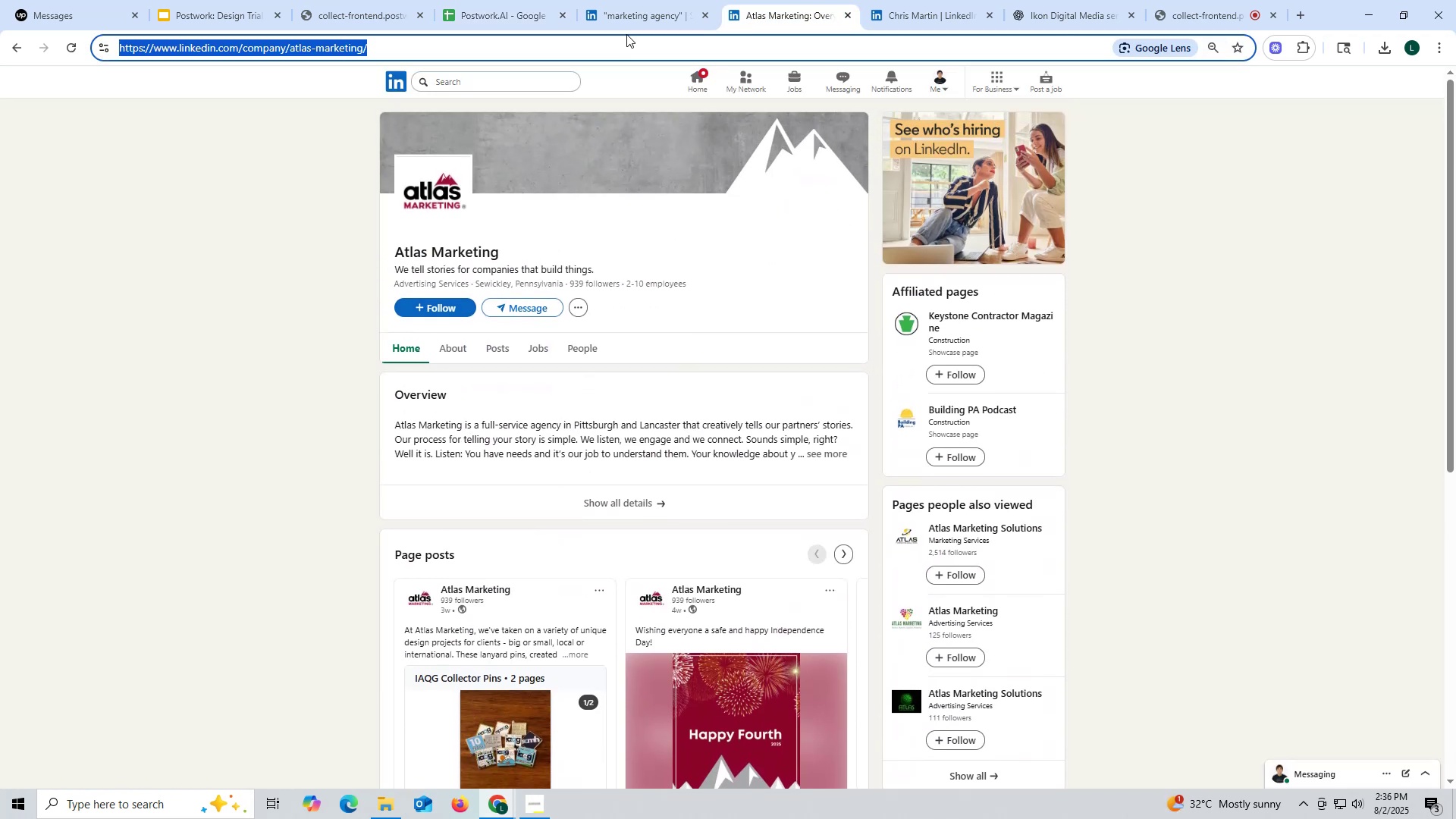 
left_click([508, 15])
 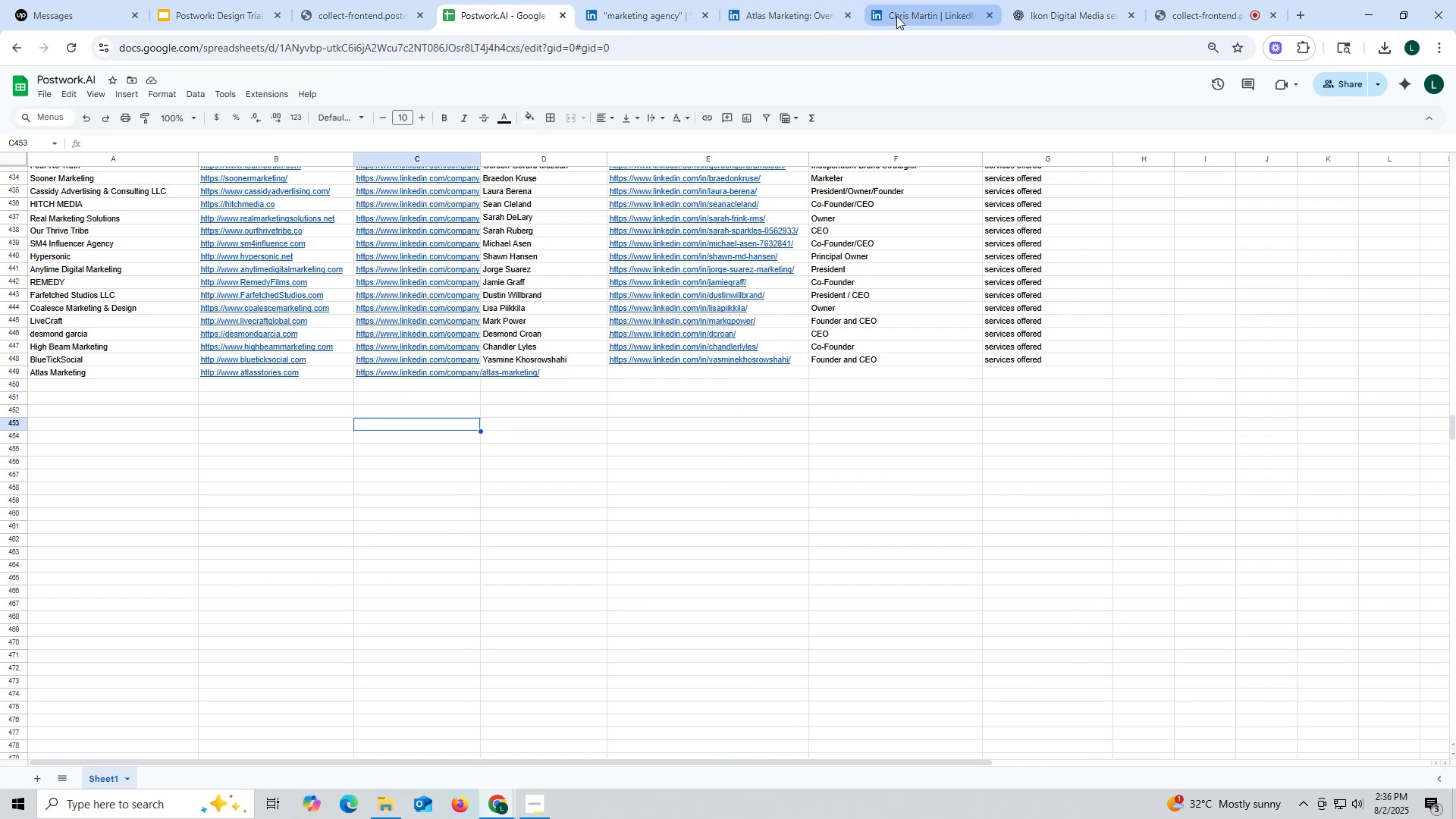 
left_click_drag(start_coordinate=[811, 16], to_coordinate=[817, 17])
 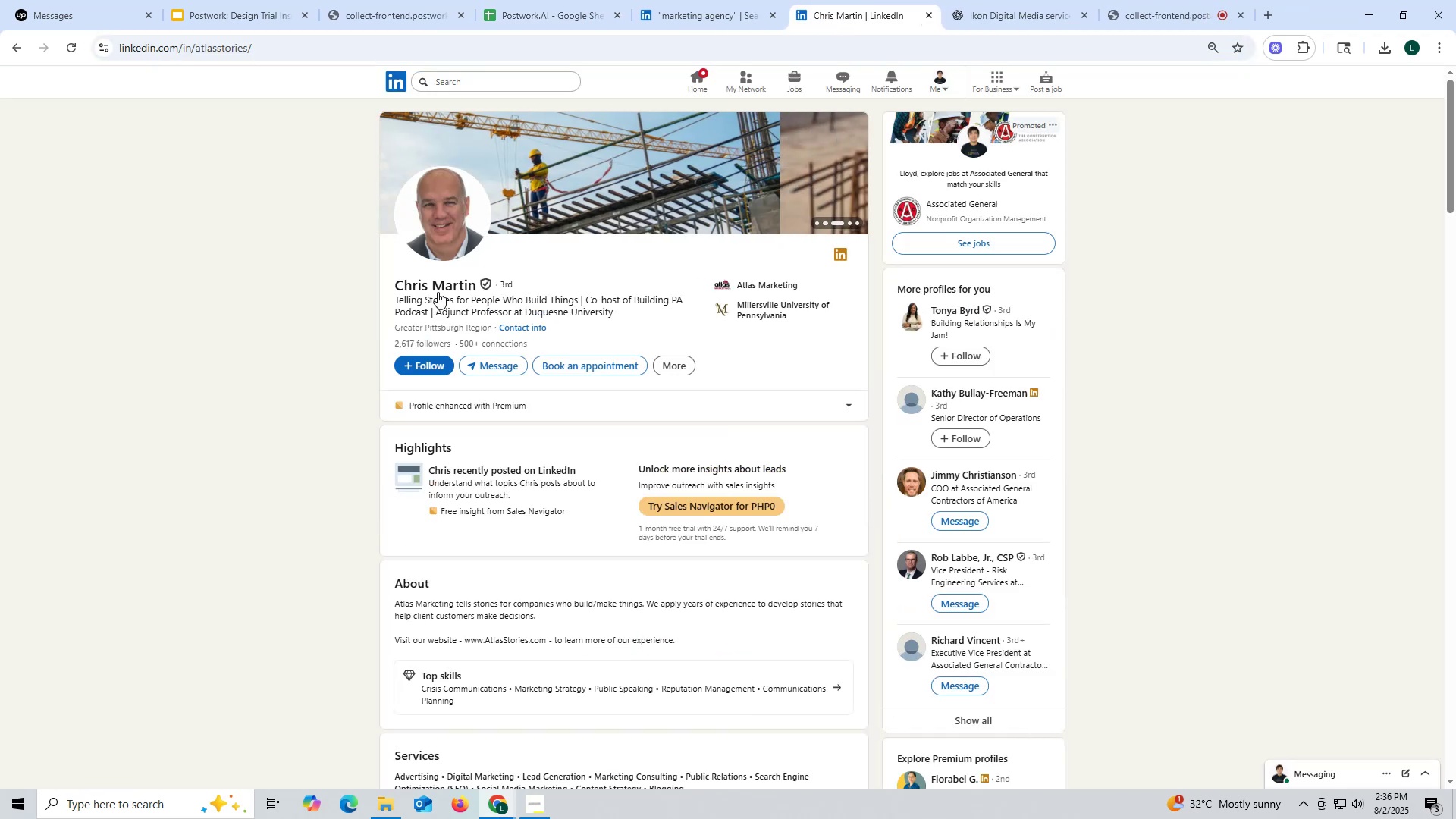 
left_click_drag(start_coordinate=[377, 282], to_coordinate=[475, 281])
 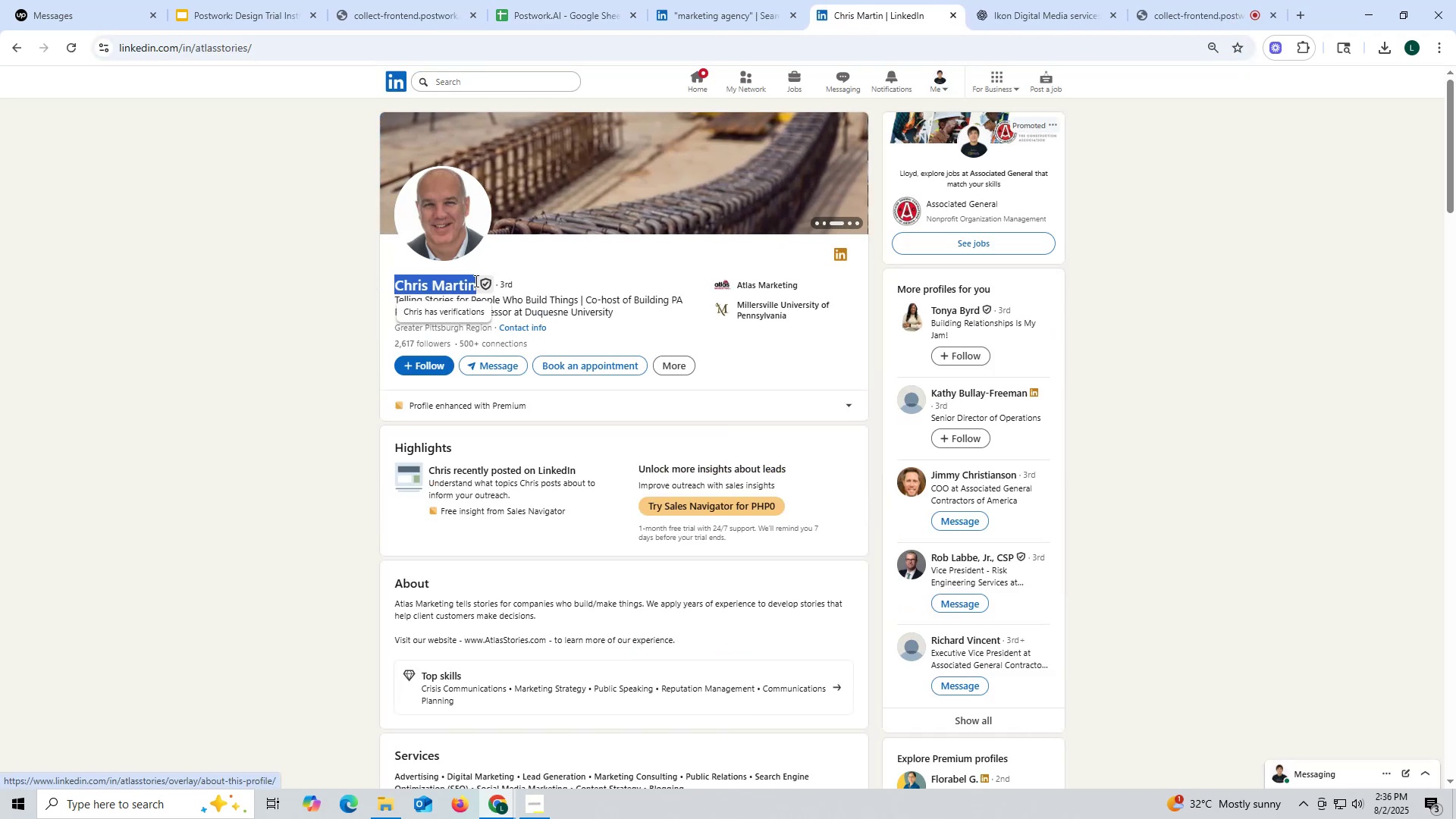 
key(Control+ControlLeft)
 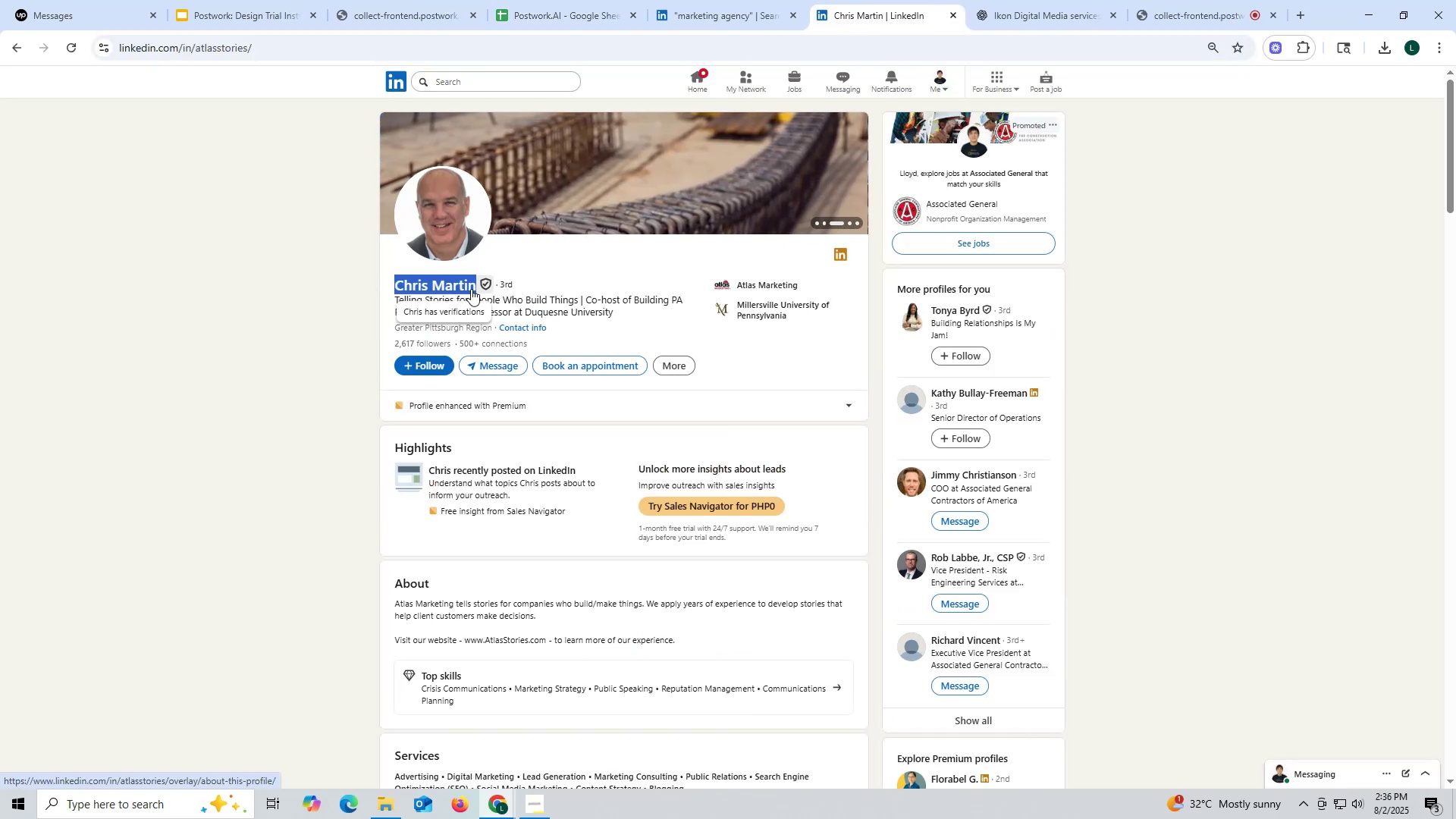 
key(Control+C)
 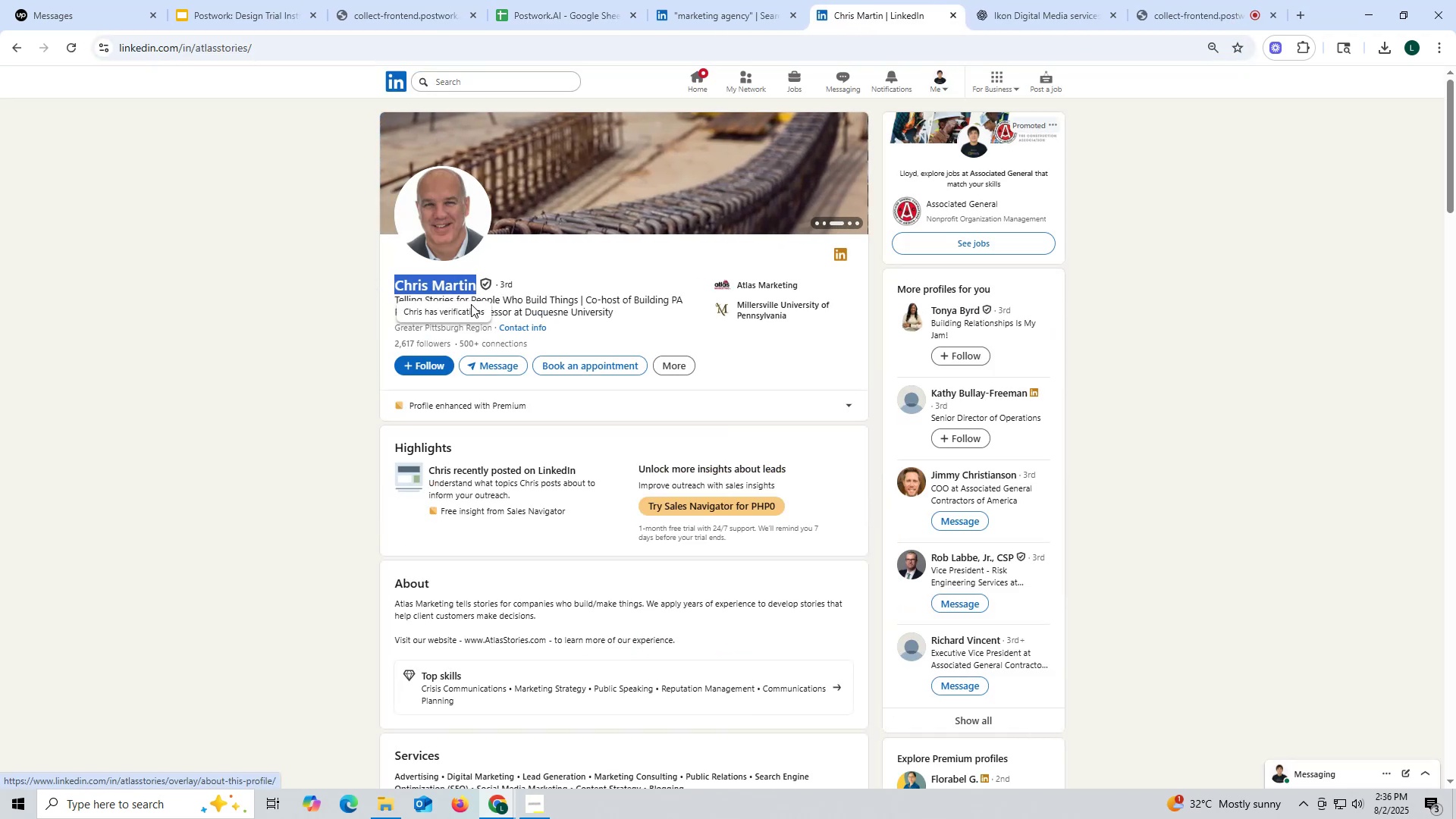 
key(Control+ControlLeft)
 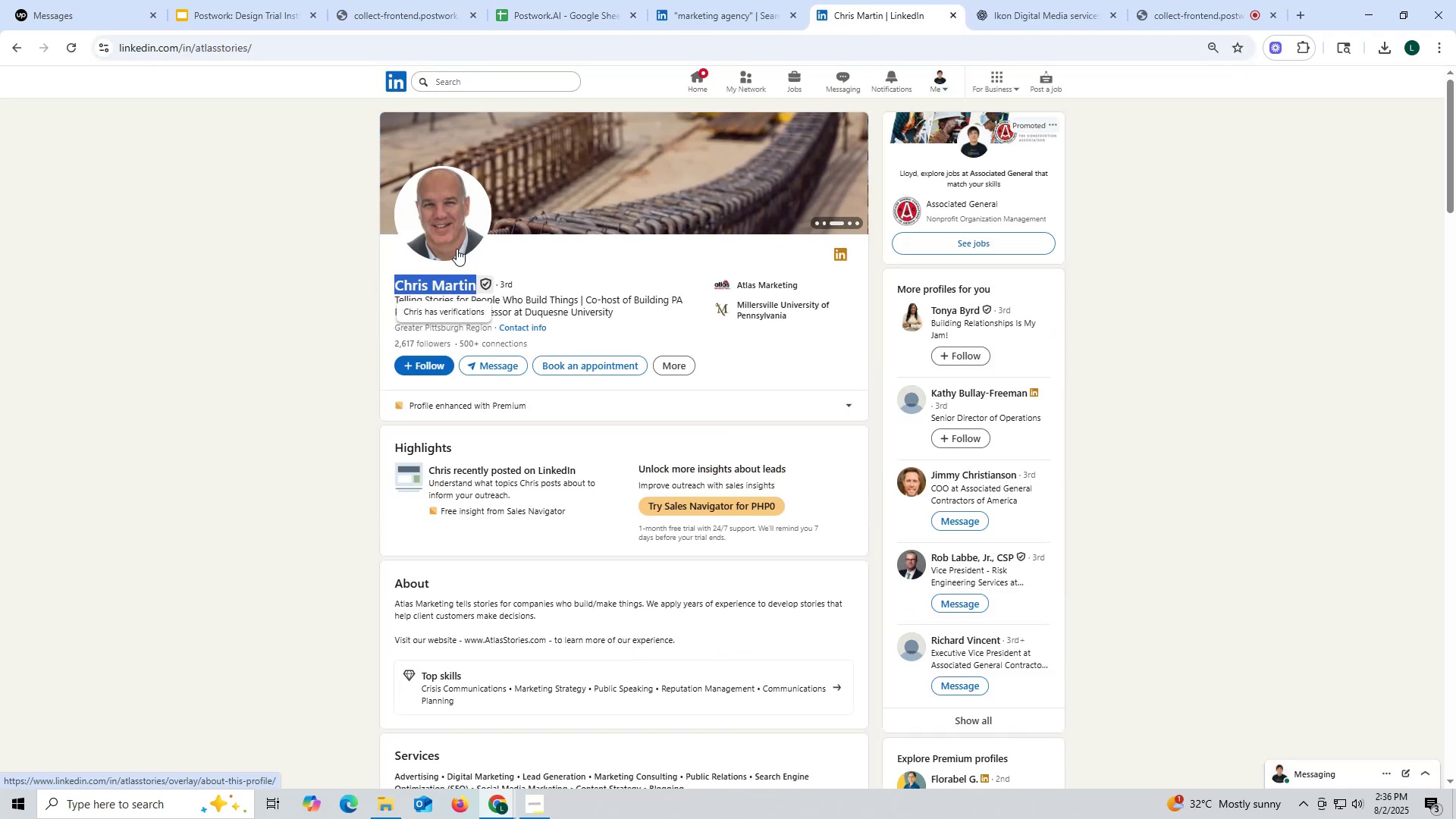 
key(Control+C)
 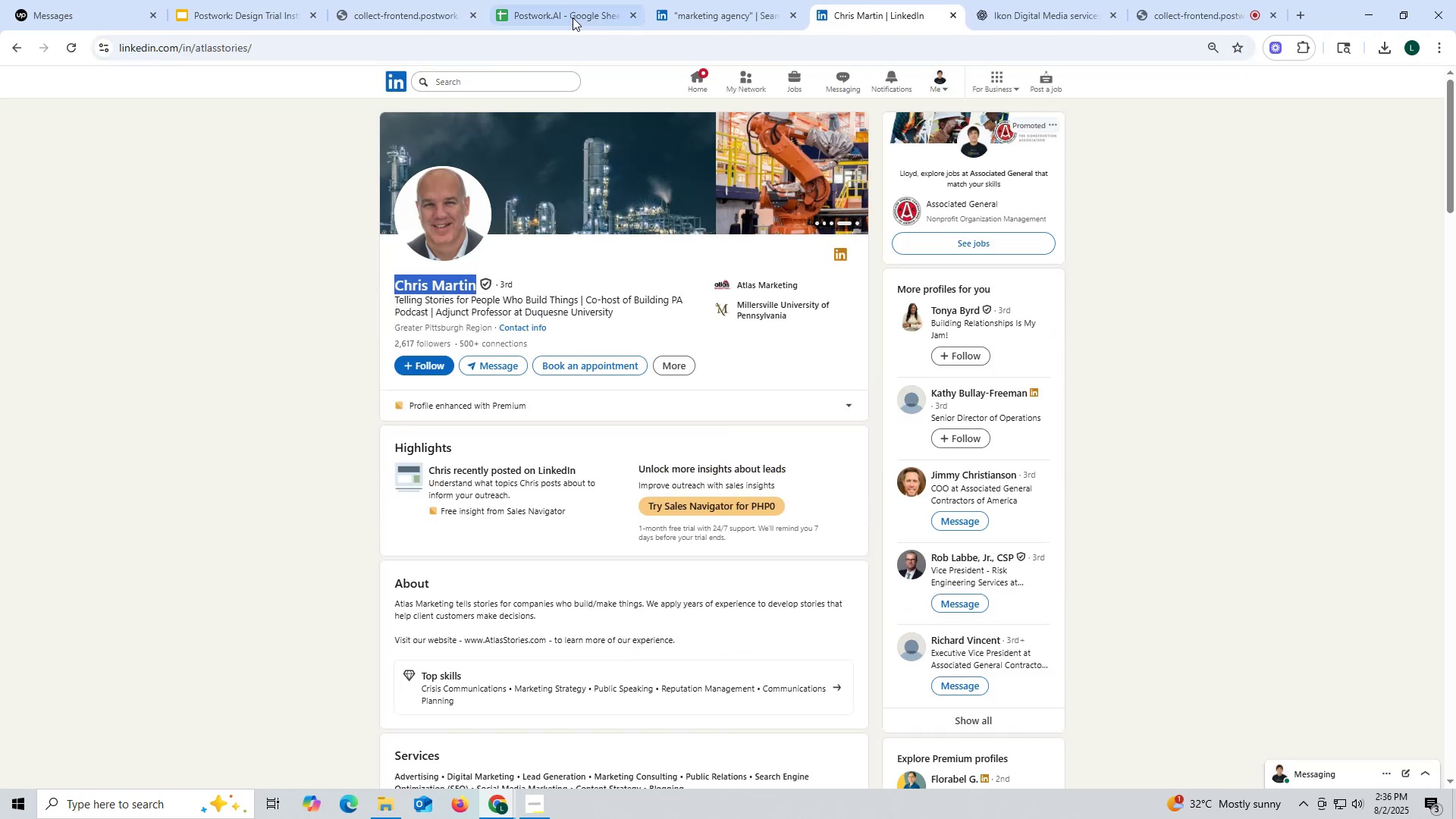 
left_click([566, 2])
 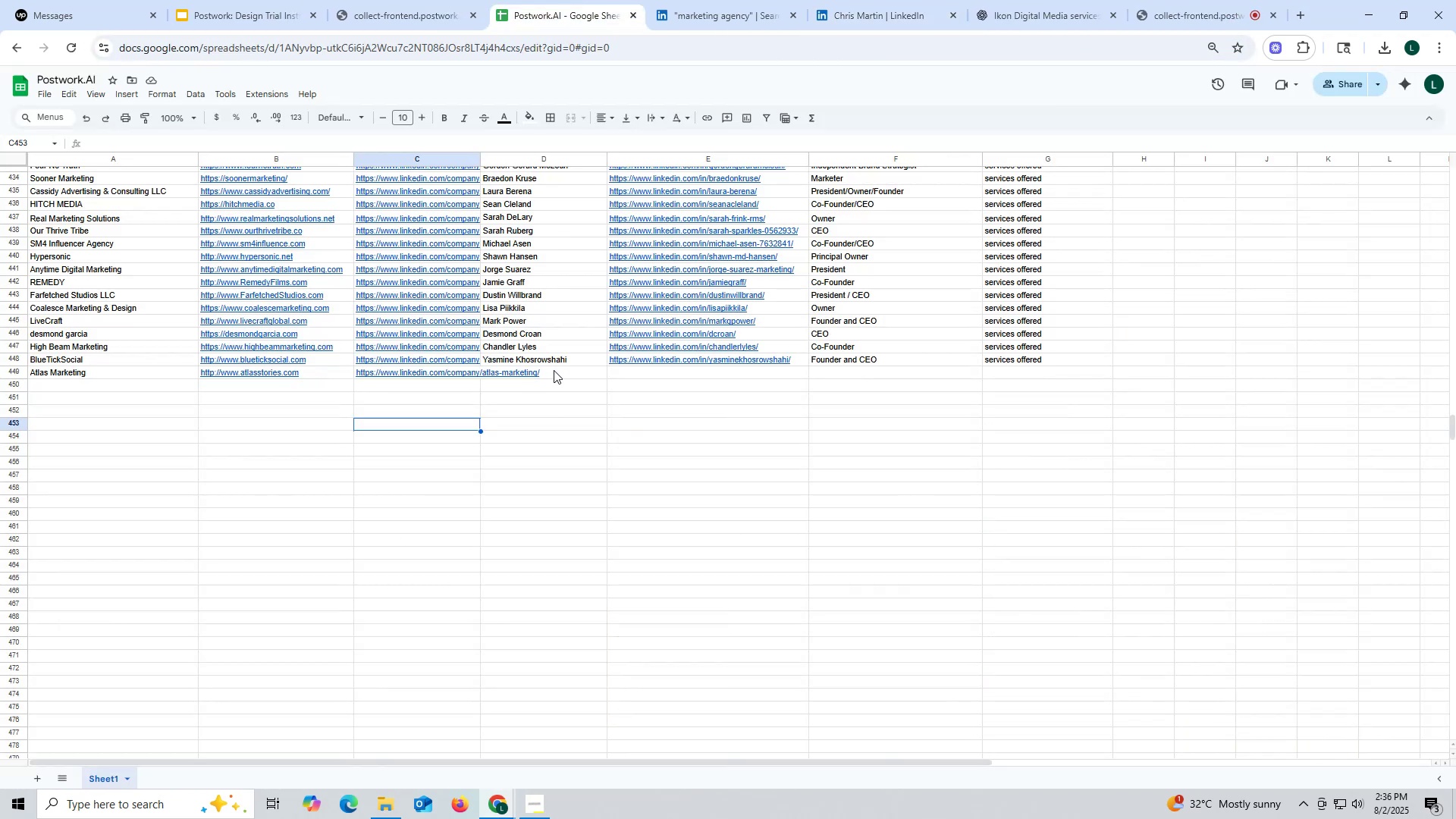 
double_click([554, 370])
 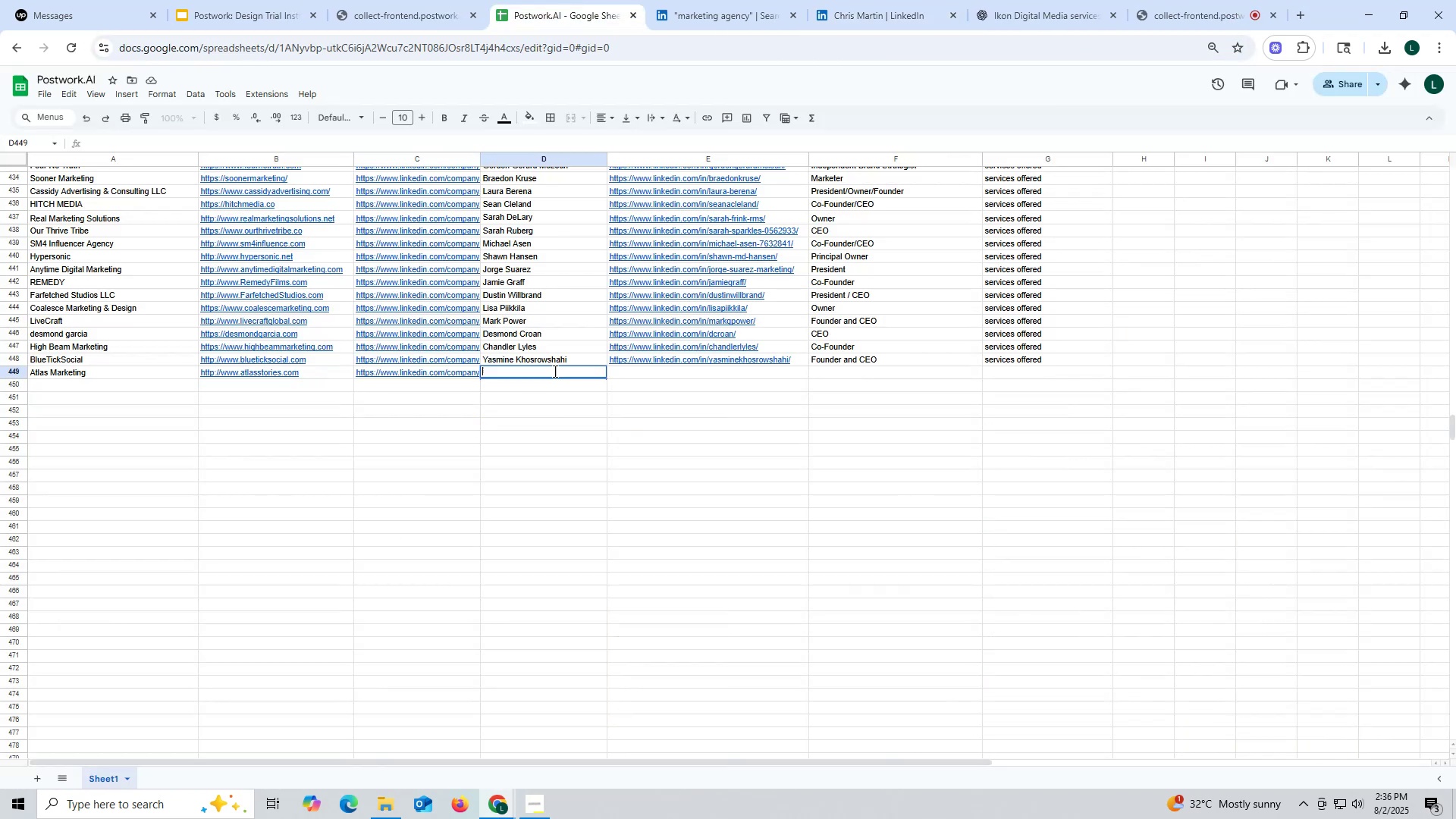 
key(Control+ControlLeft)
 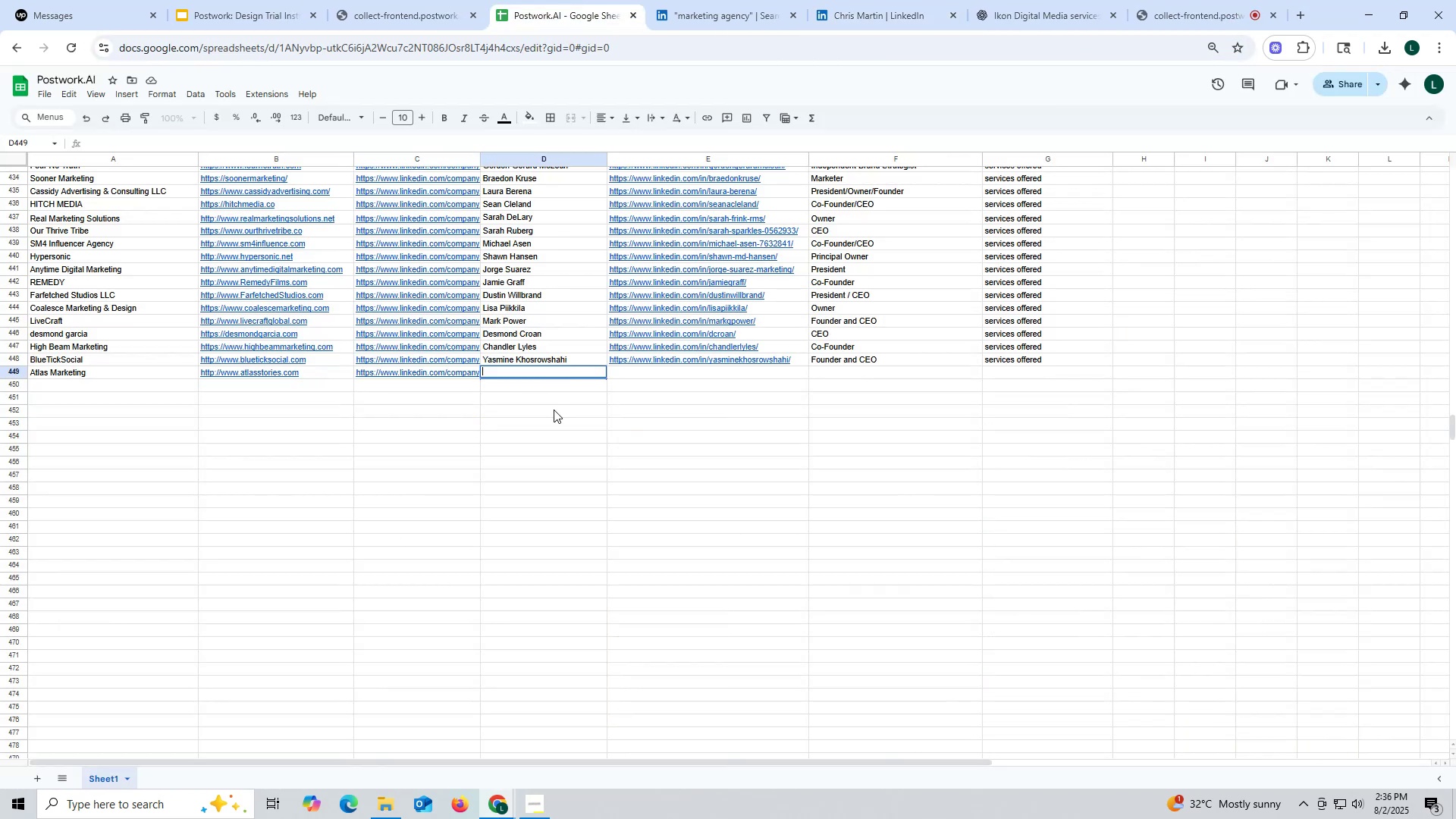 
key(Control+V)
 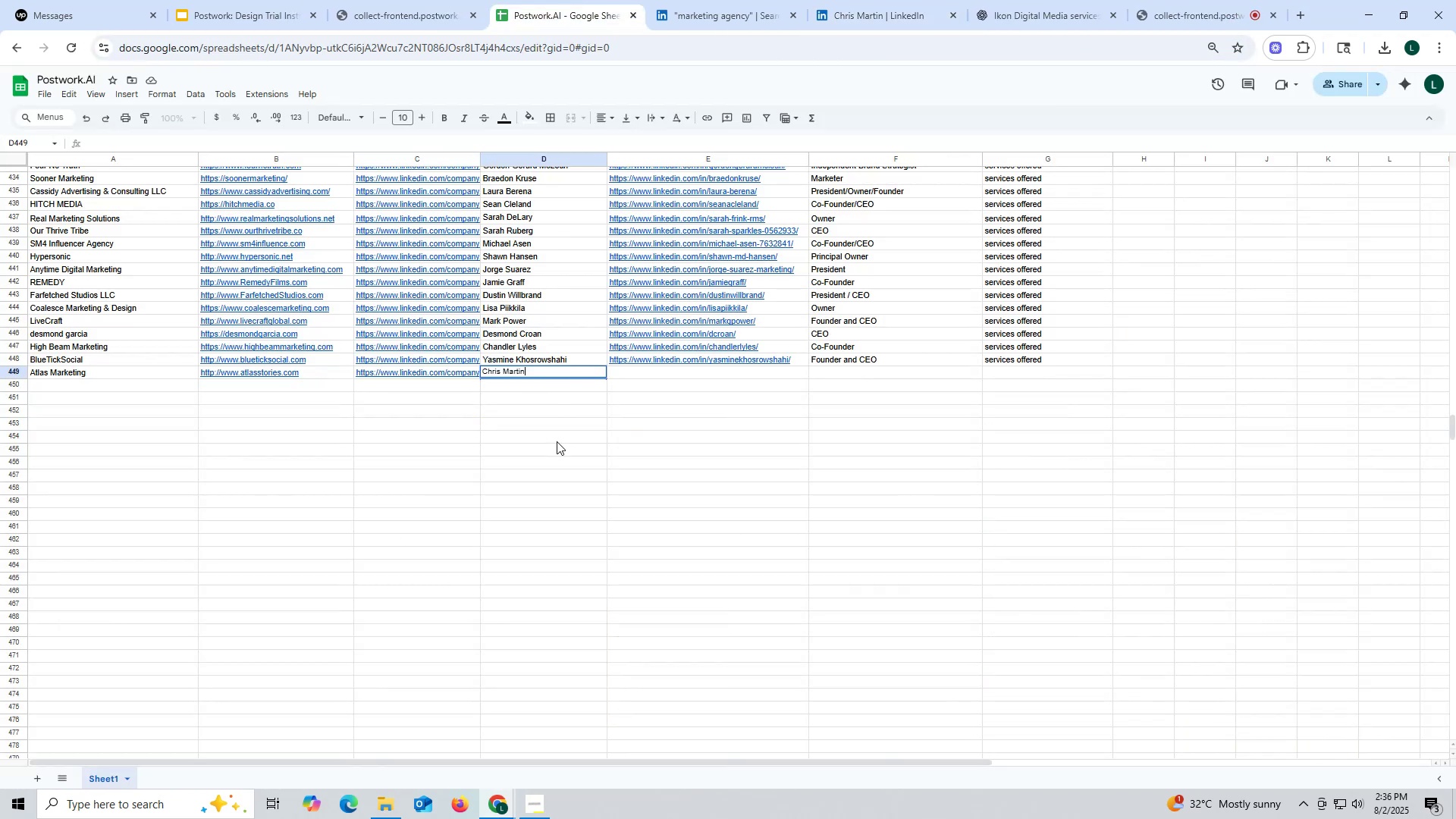 
left_click_drag(start_coordinate=[557, 441], to_coordinate=[557, 447])
 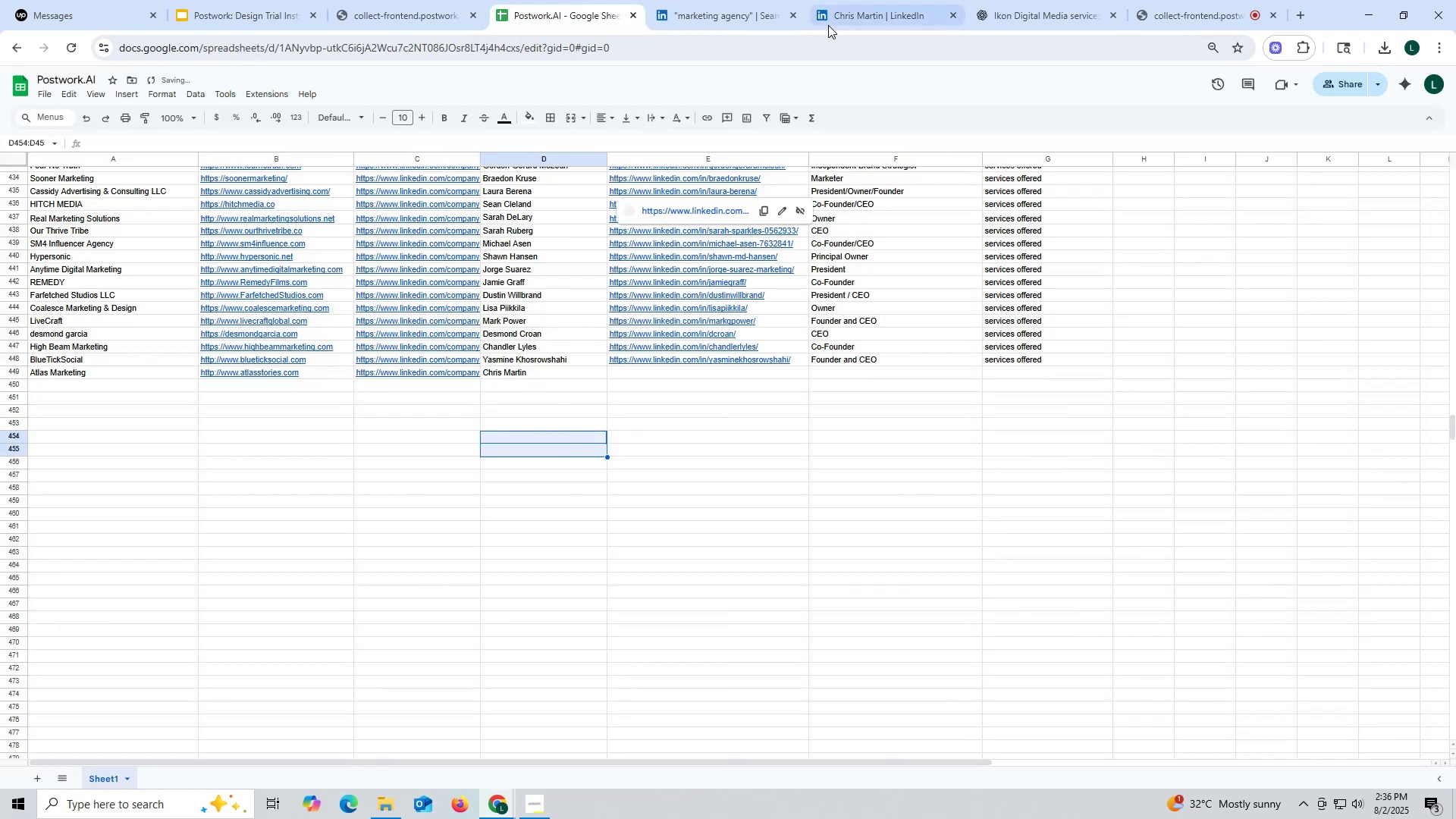 
left_click([851, 16])
 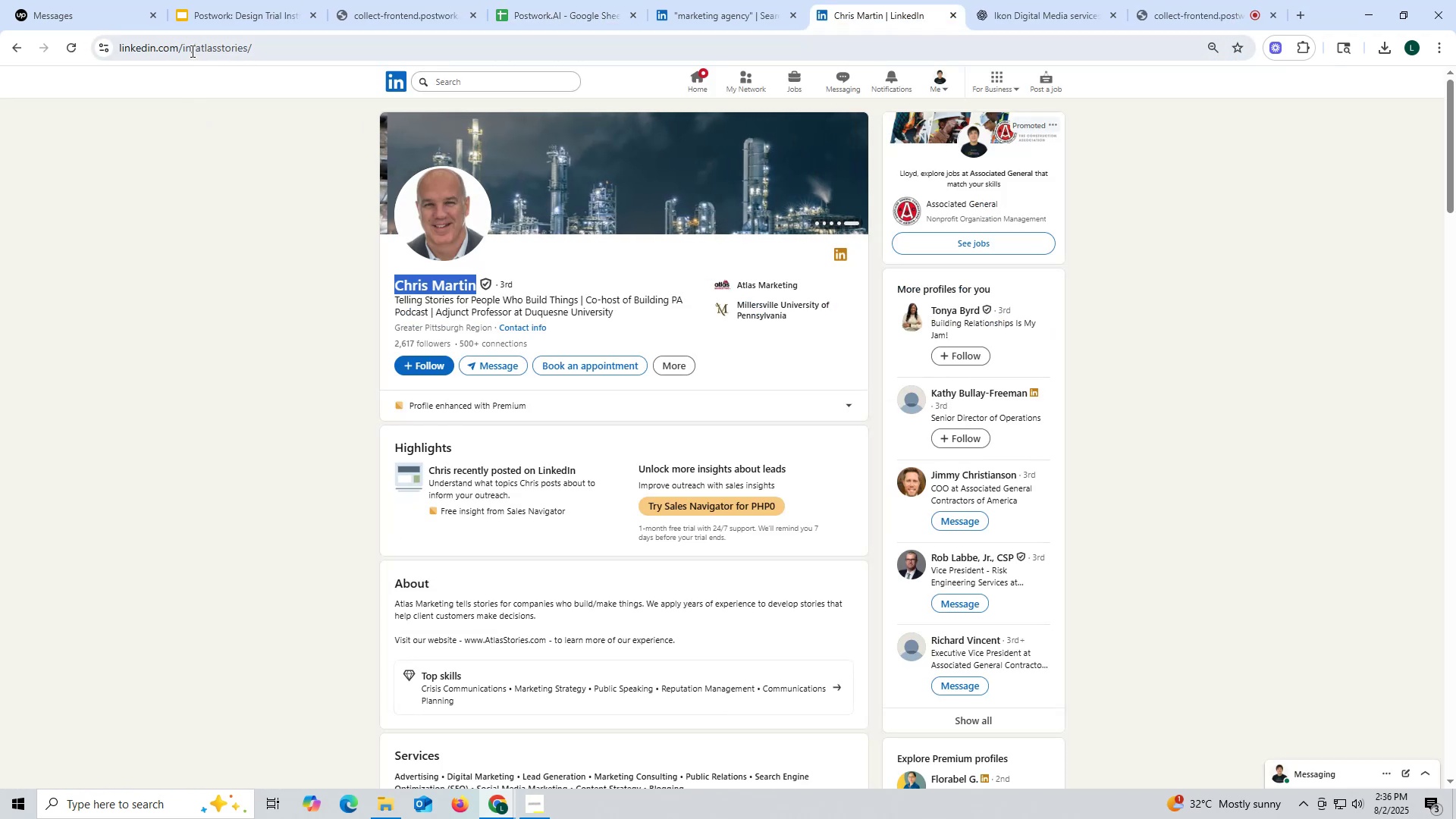 
double_click([191, 51])
 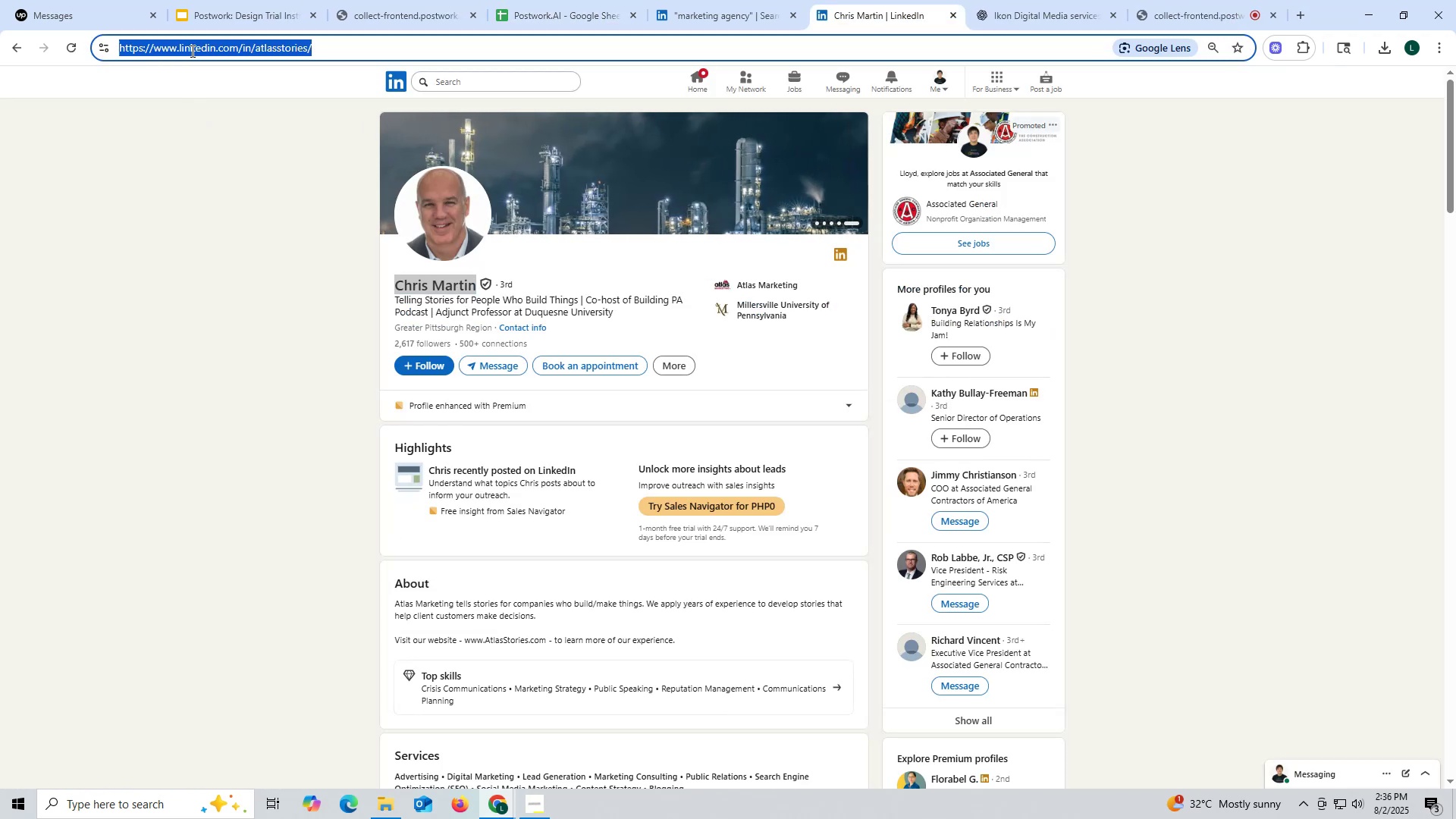 
triple_click([191, 51])
 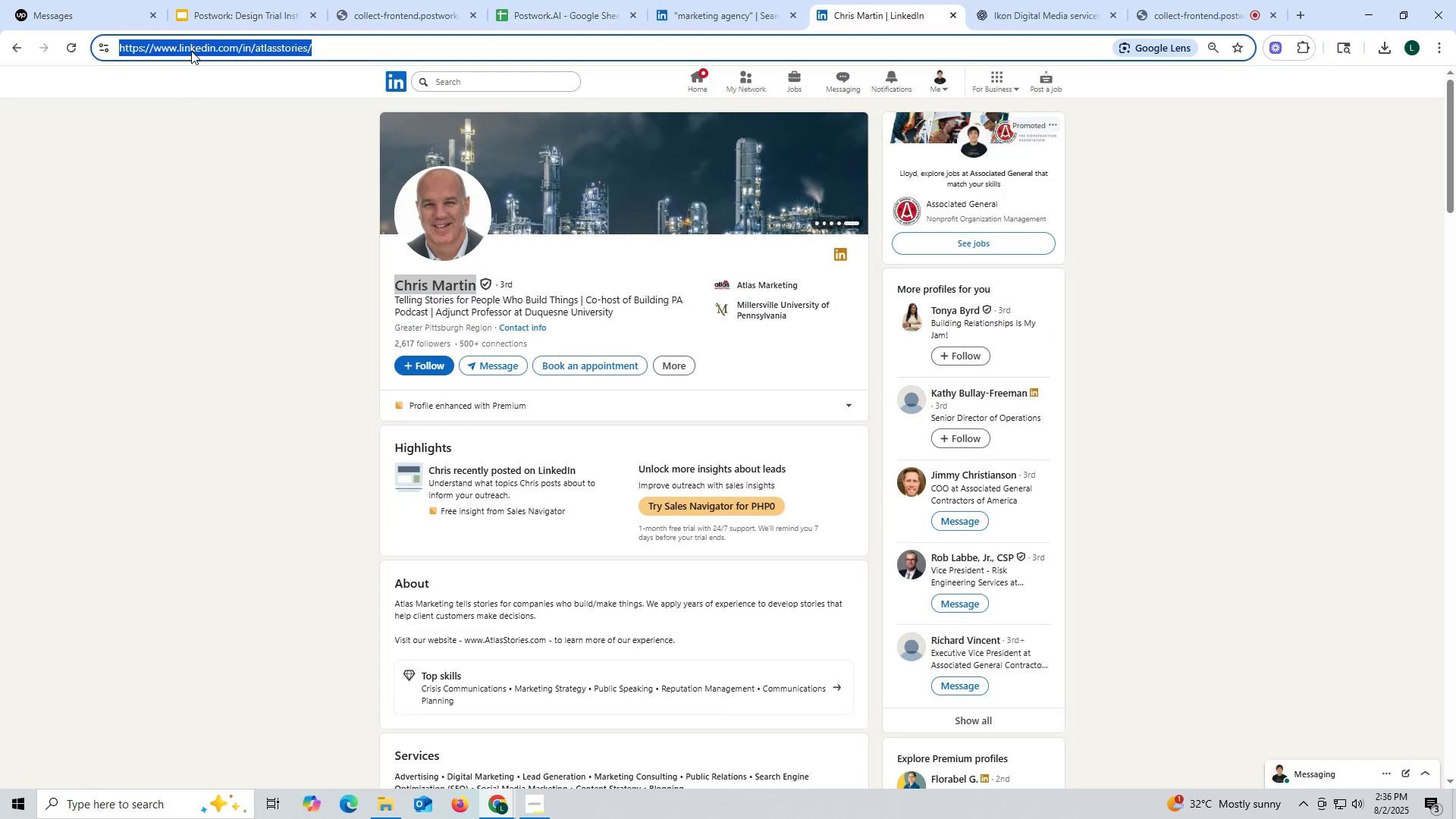 
key(Control+ControlLeft)
 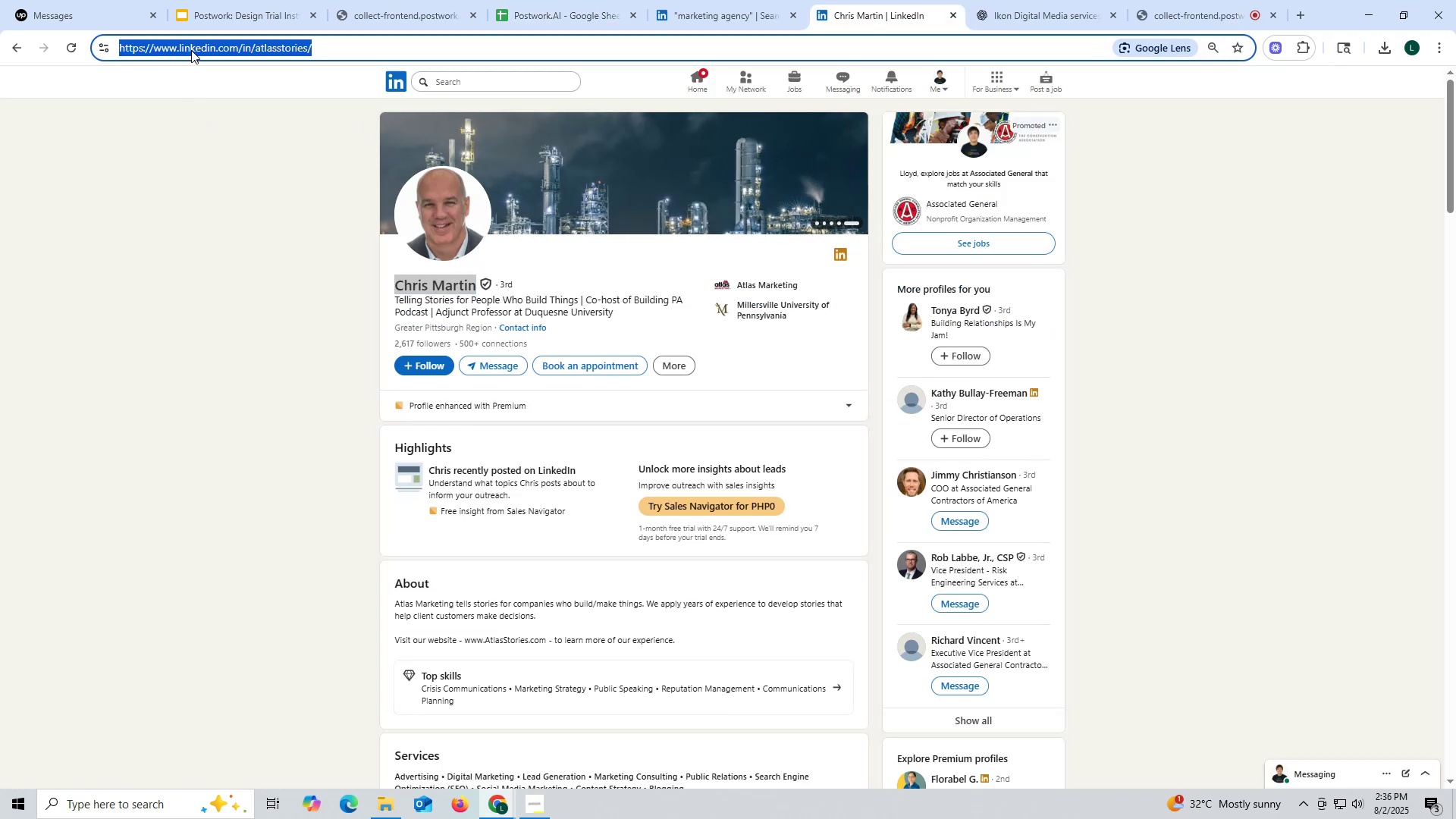 
key(Control+C)
 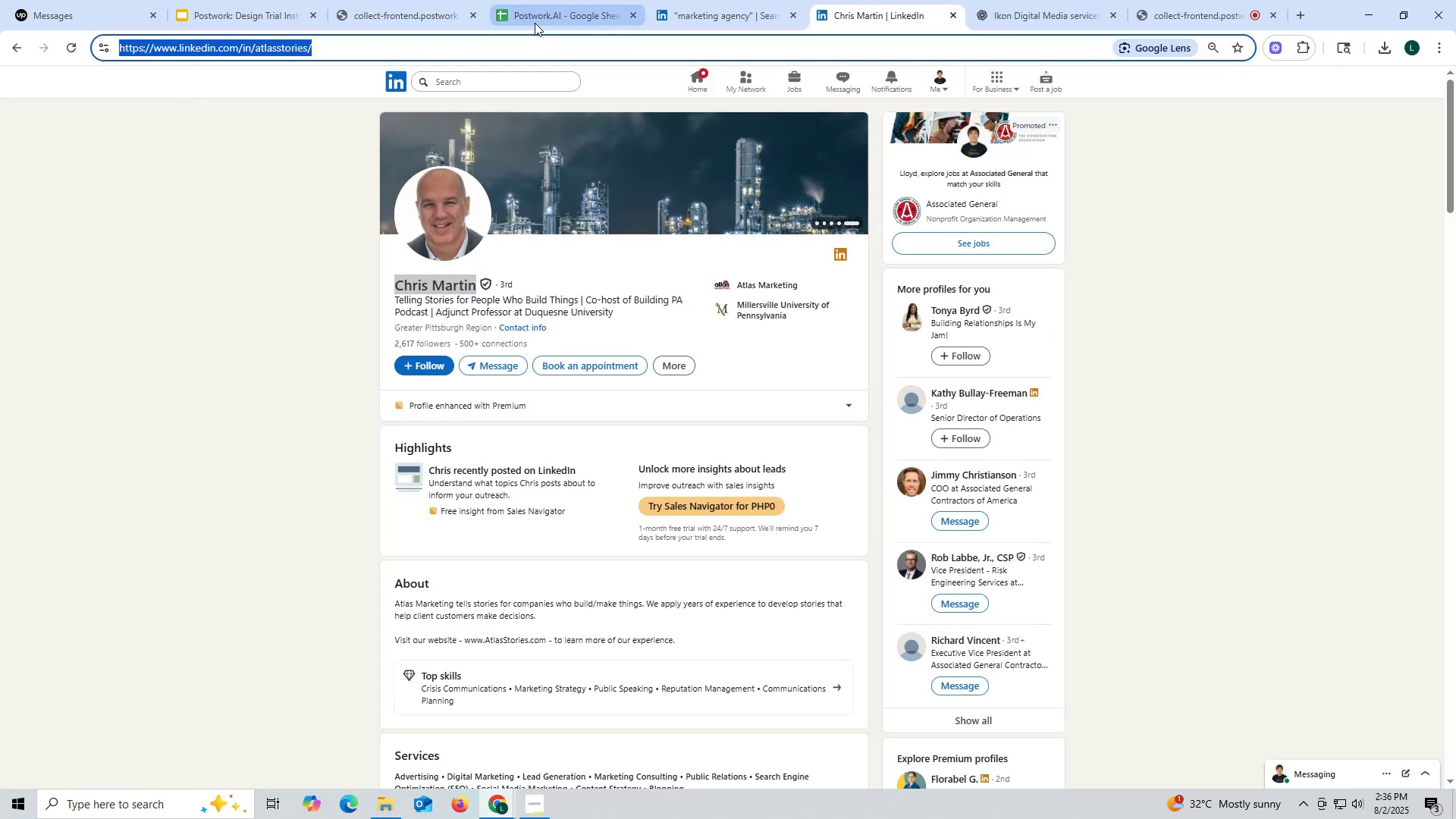 
left_click([541, 14])
 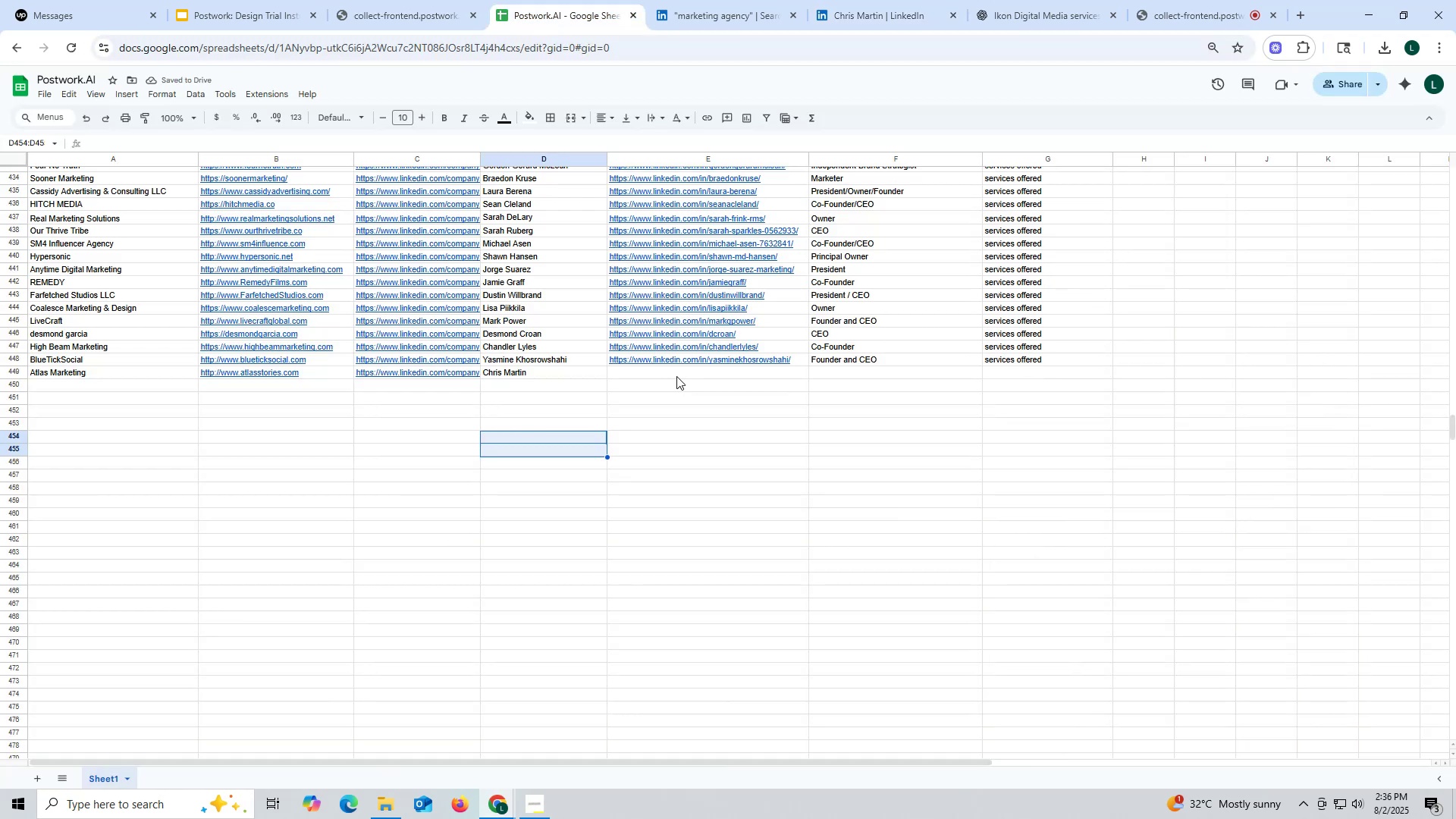 
double_click([676, 376])
 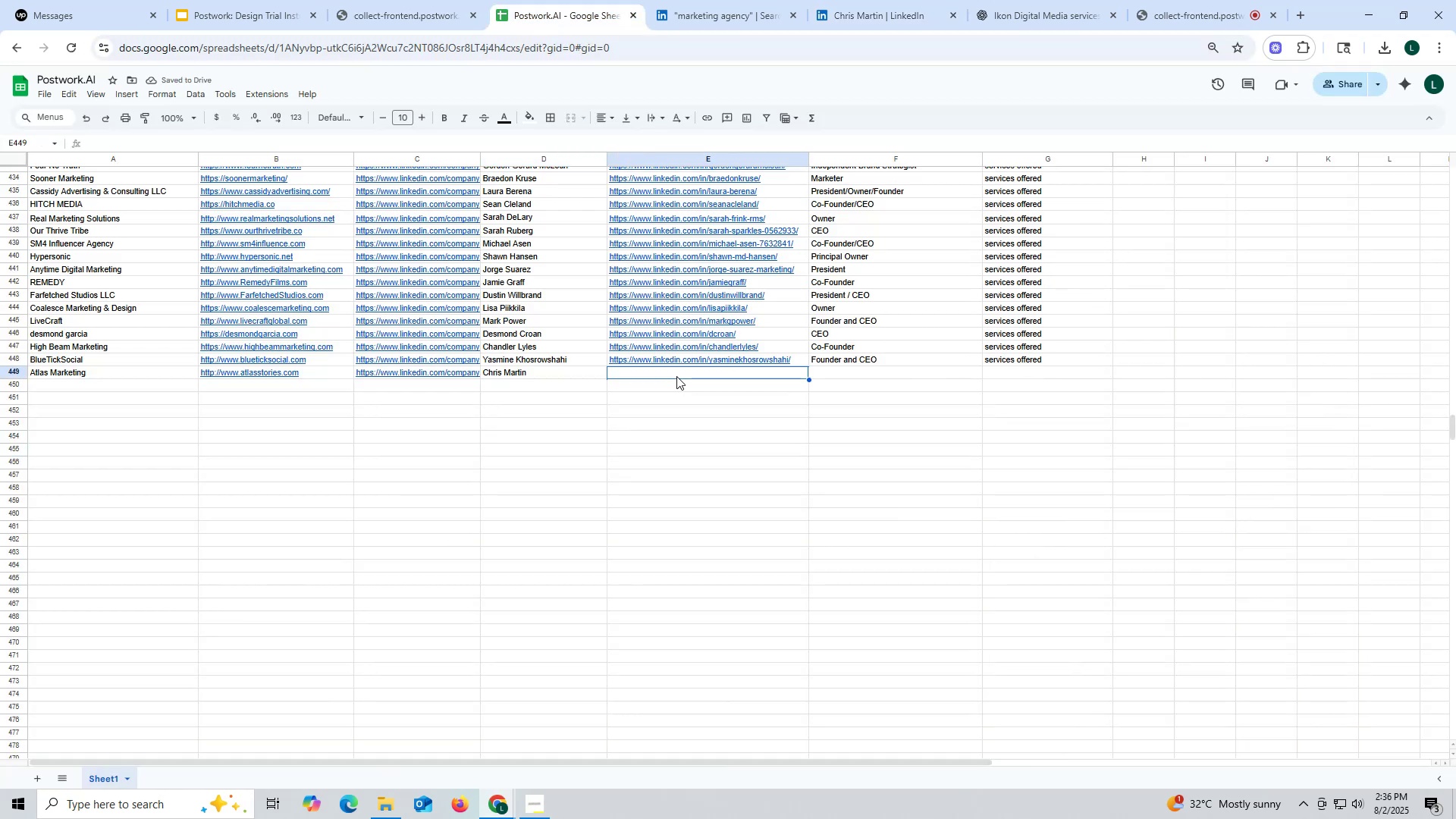 
key(Control+ControlLeft)
 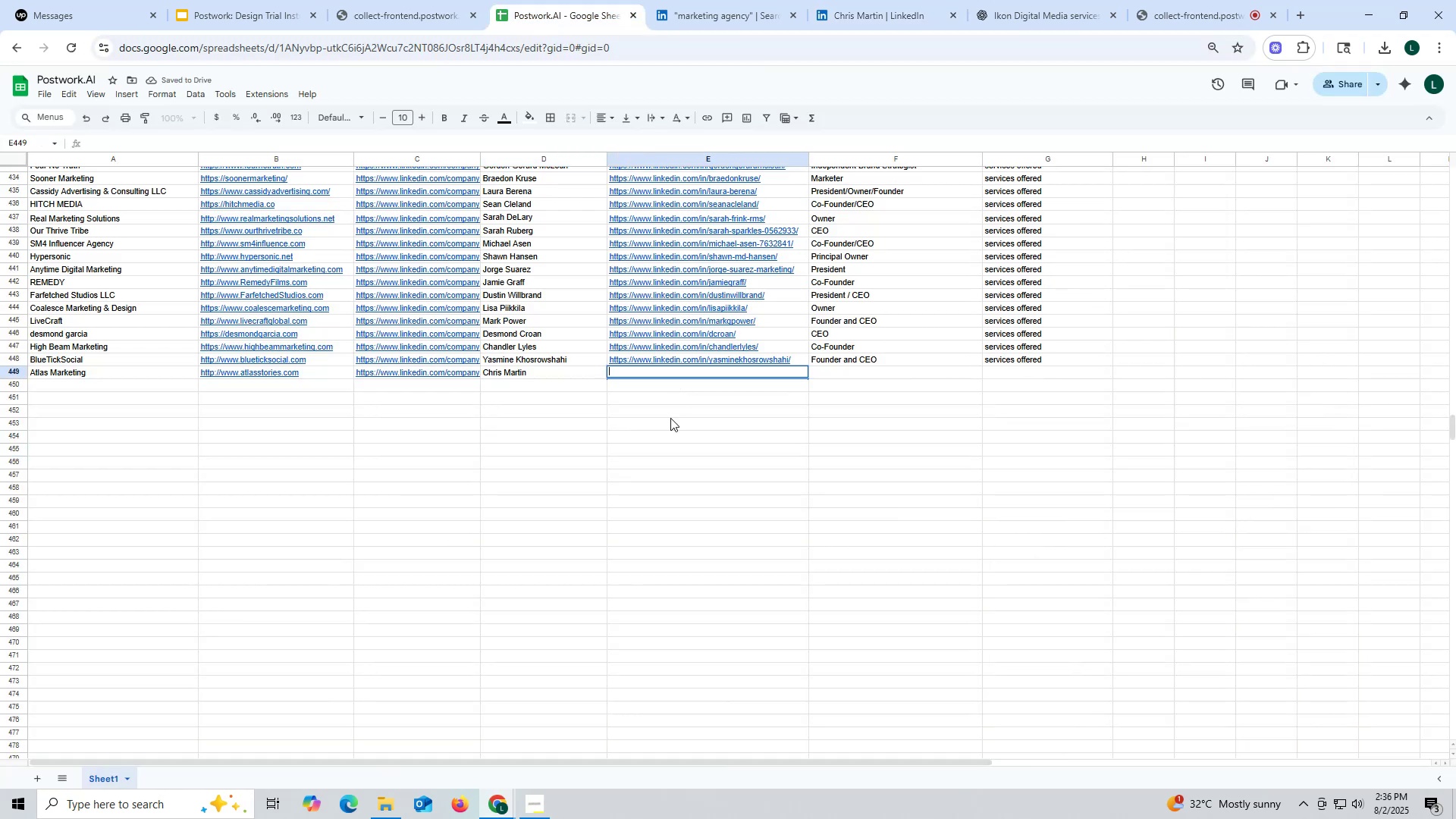 
key(Control+V)
 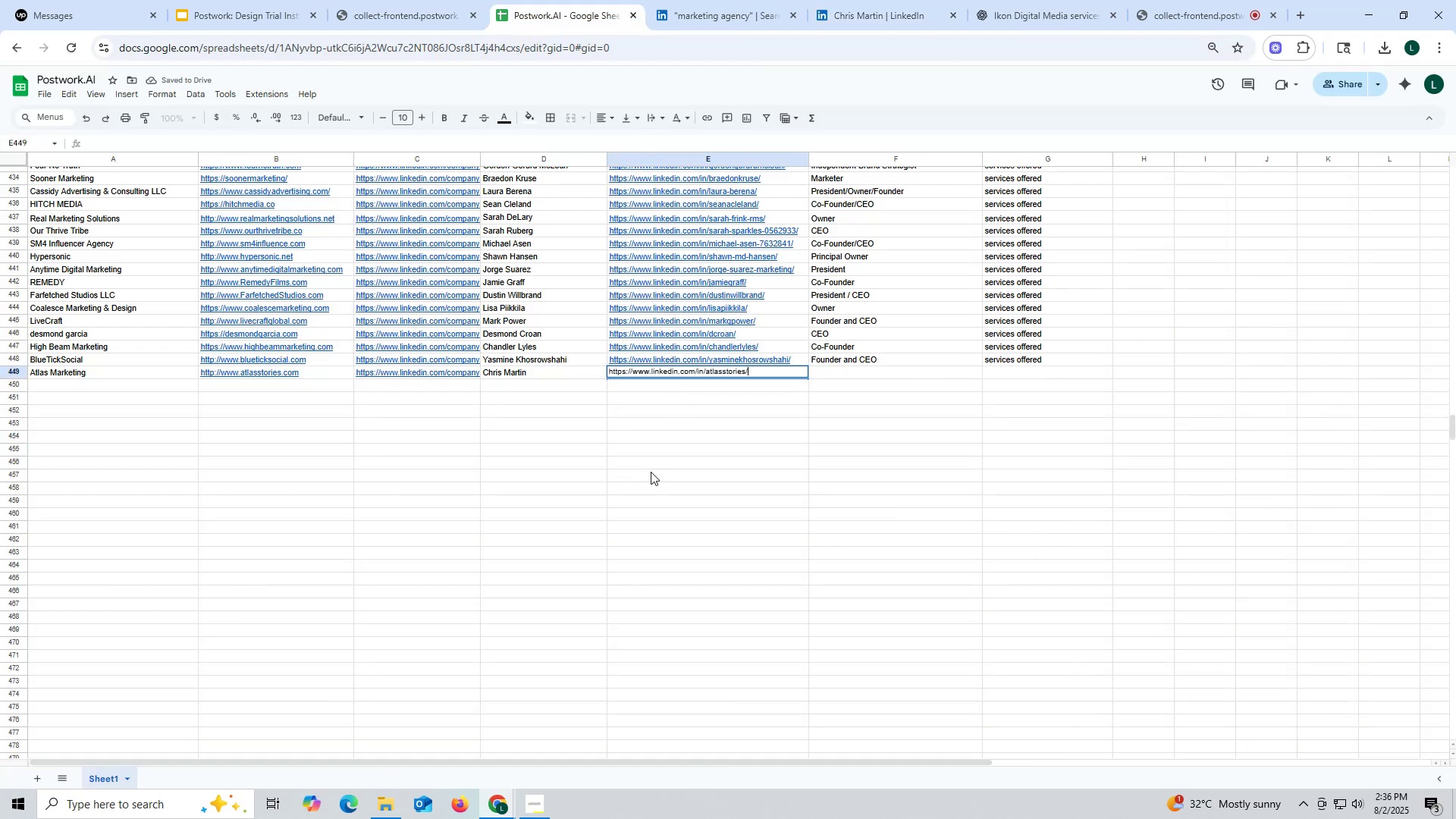 
triple_click([651, 472])
 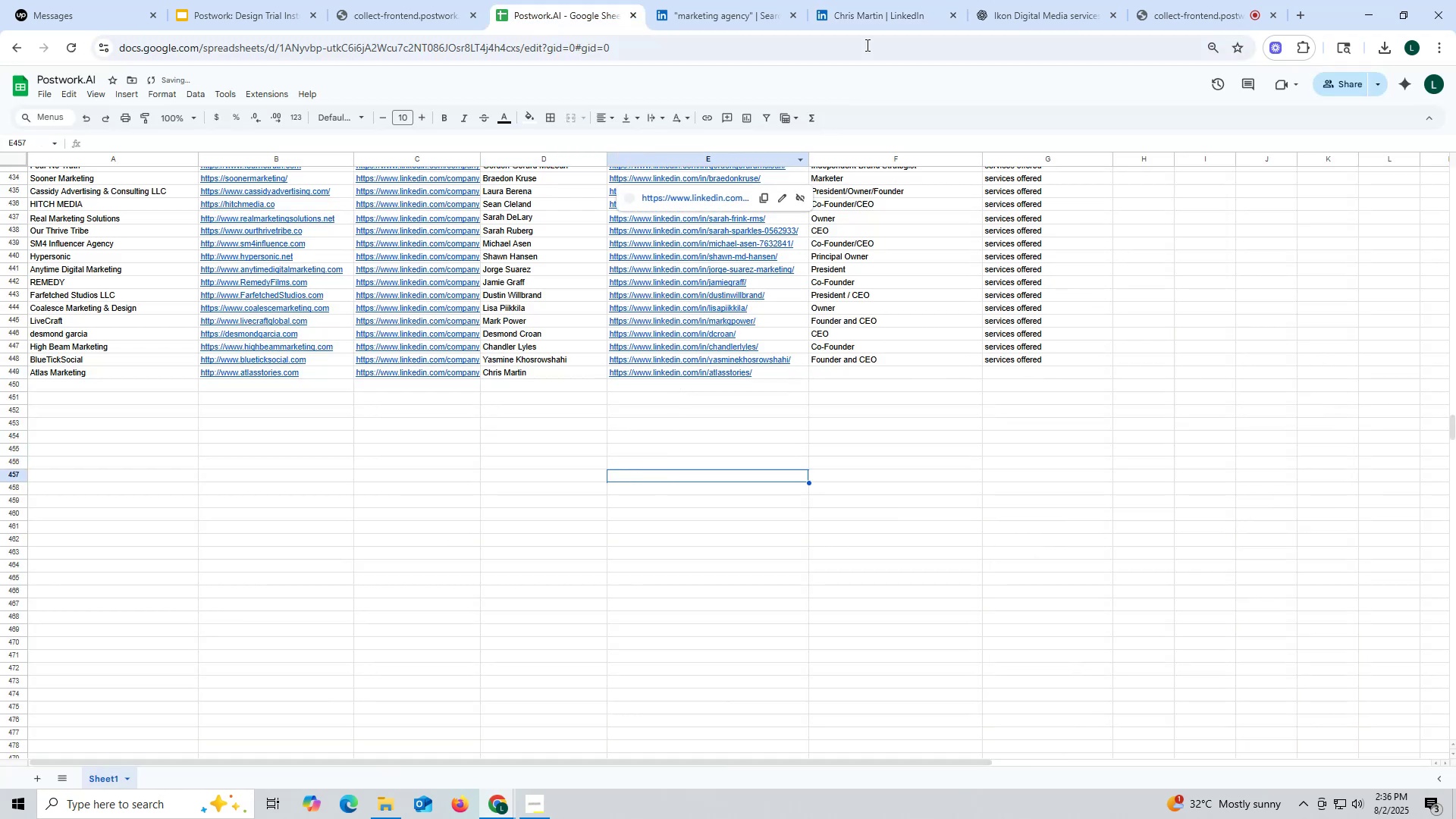 
left_click([871, 12])
 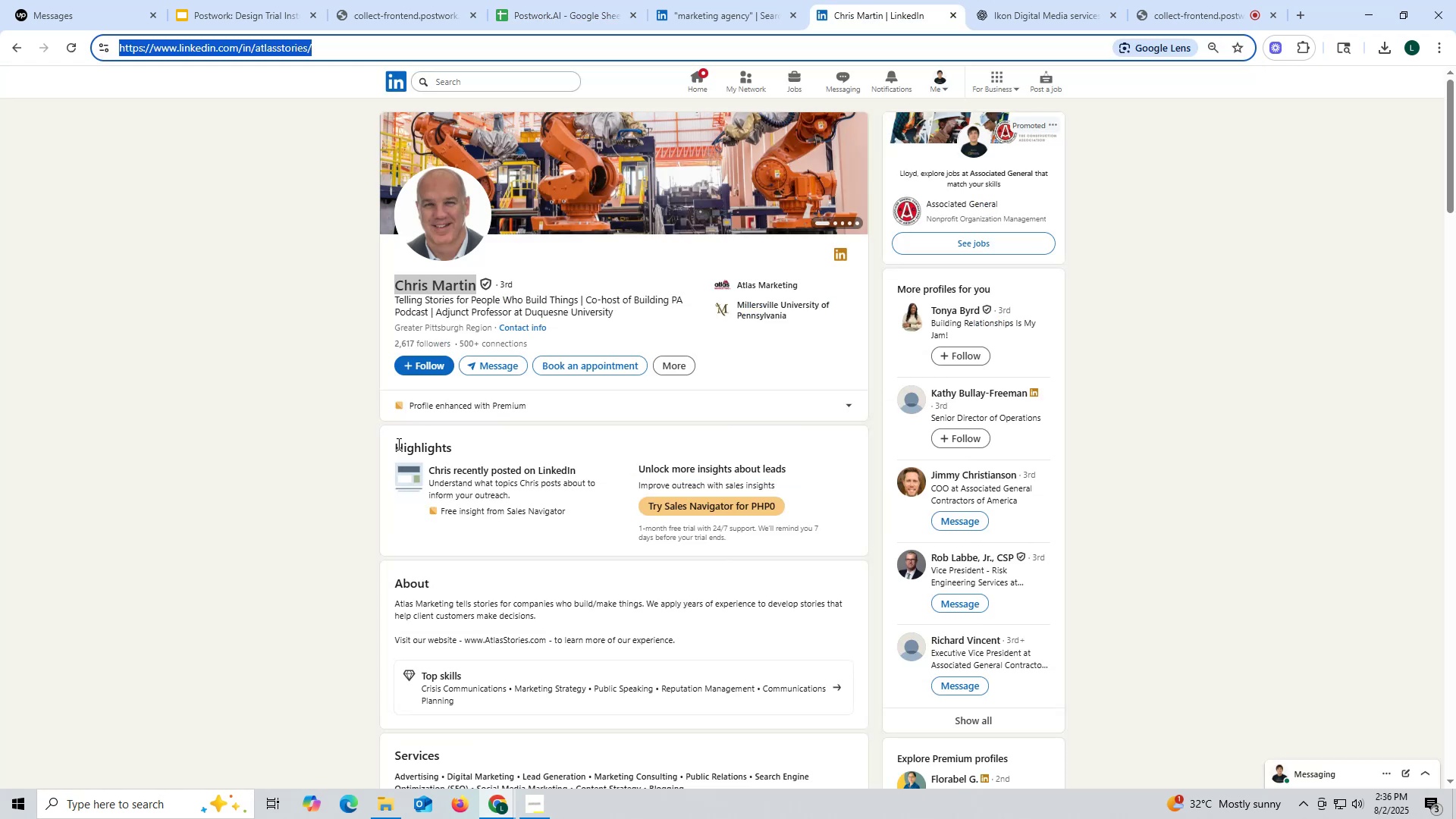 
scroll: coordinate [455, 440], scroll_direction: down, amount: 12.0
 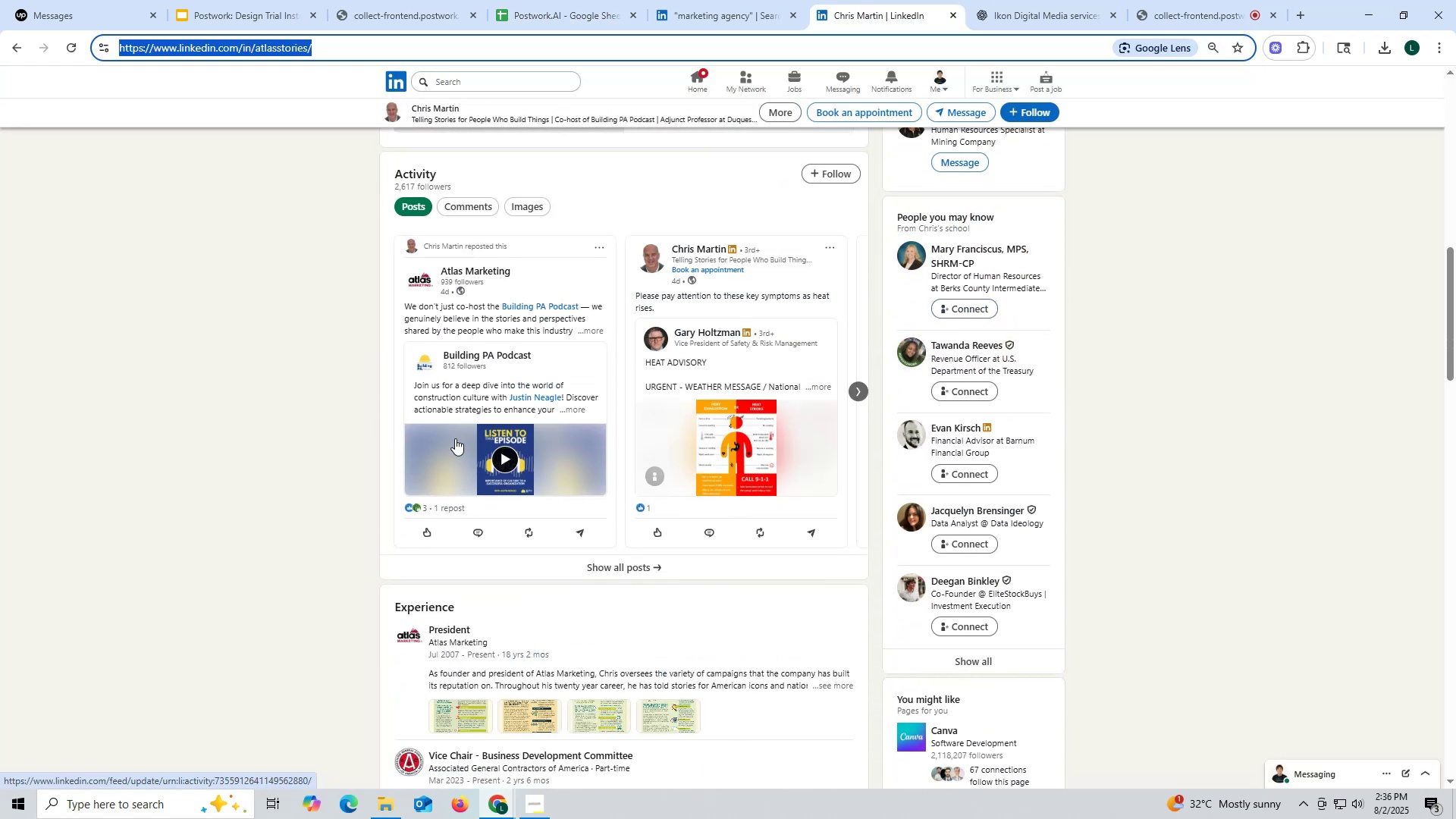 
scroll: coordinate [463, 400], scroll_direction: up, amount: 14.0
 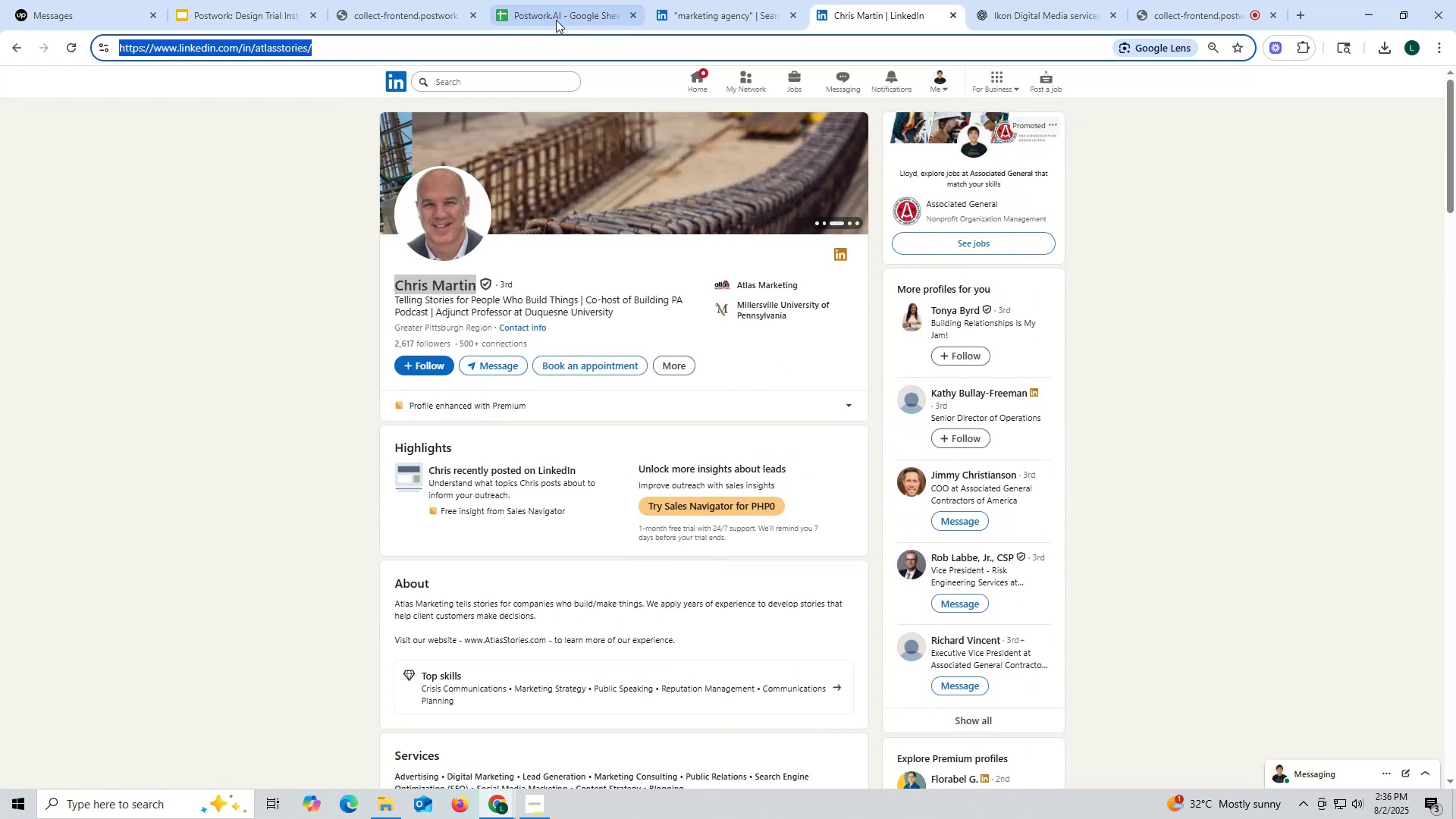 
left_click([554, 17])
 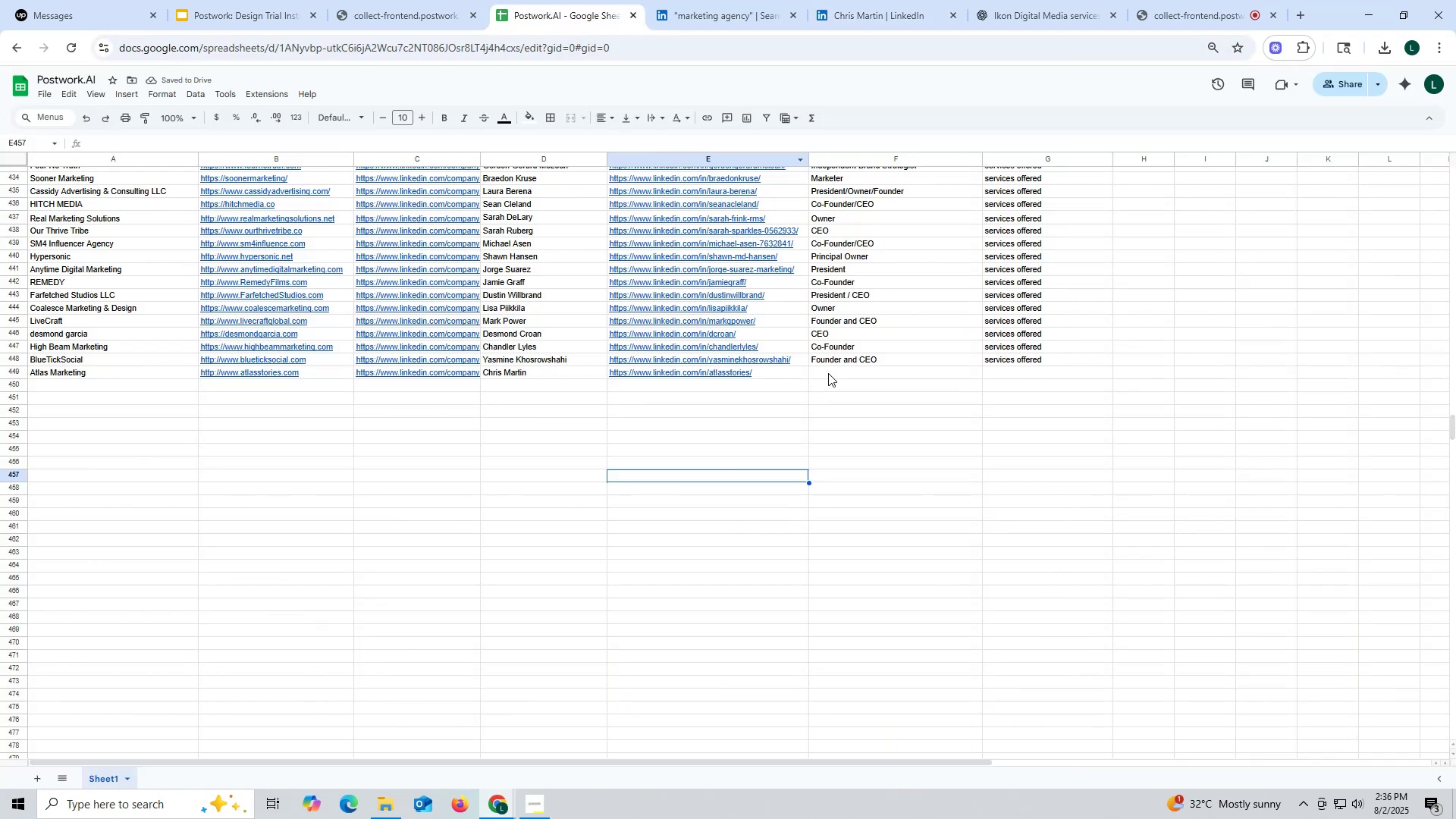 
left_click([830, 370])
 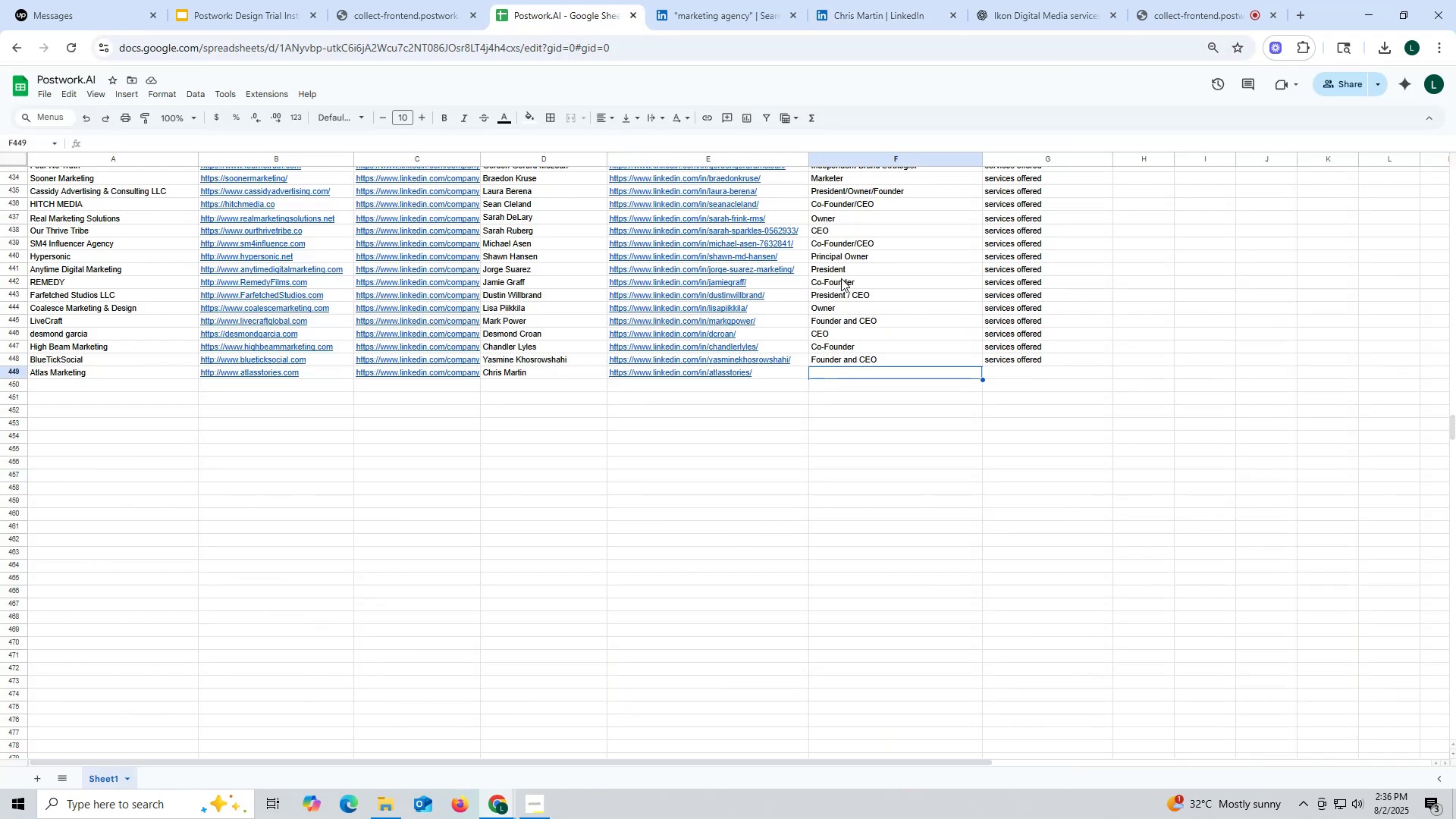 
left_click([839, 269])
 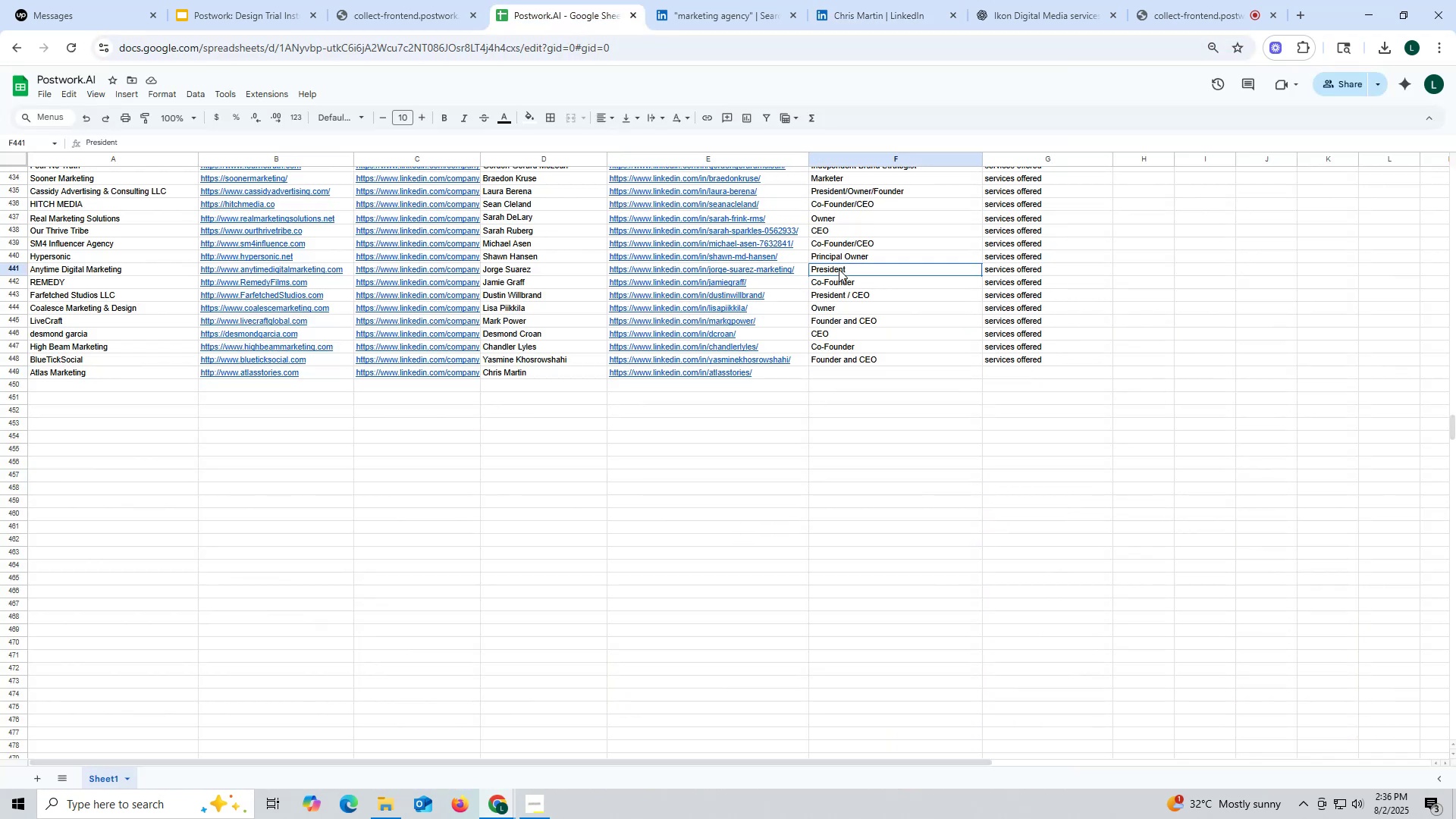 
key(Control+ControlLeft)
 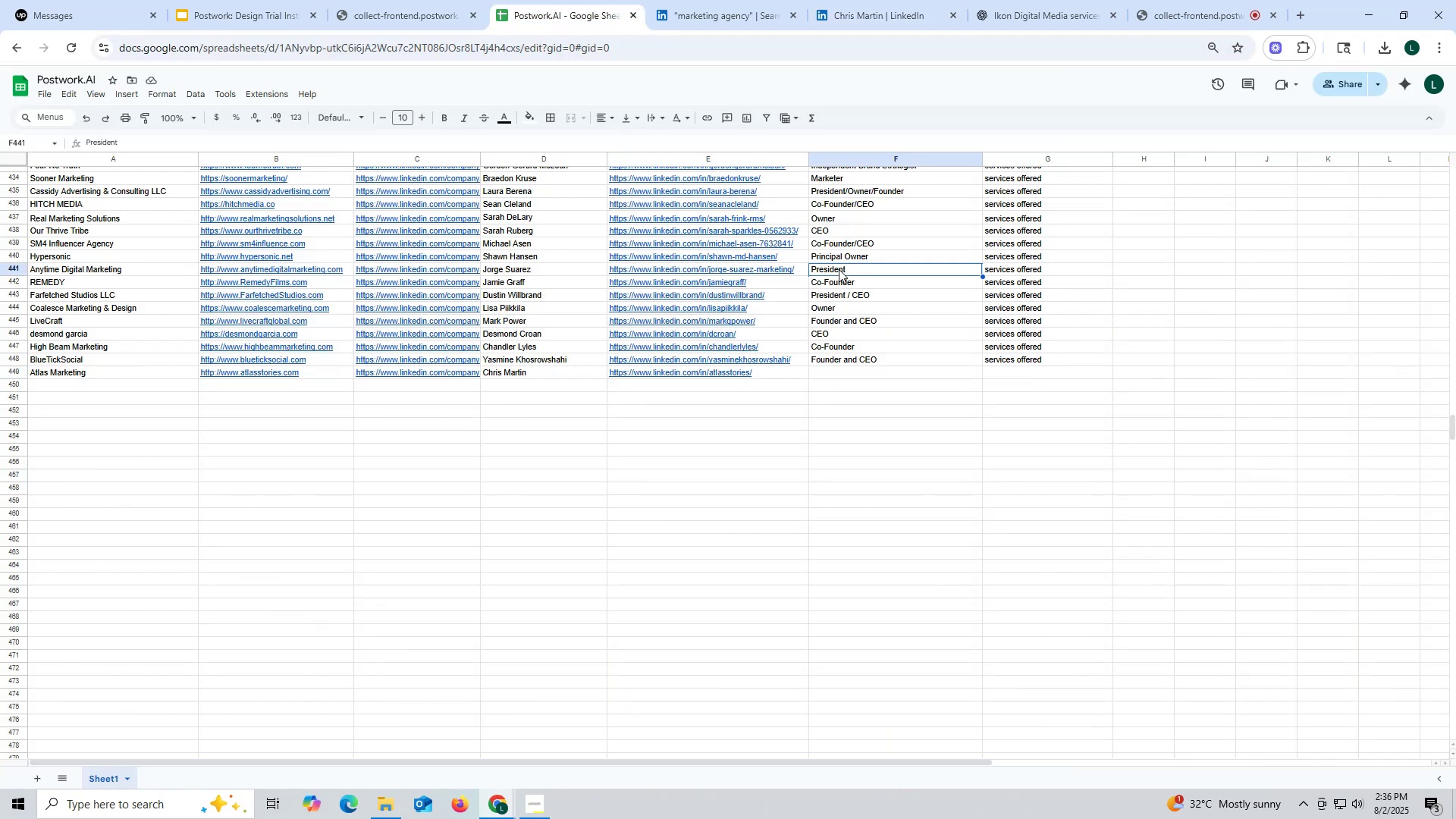 
key(Control+C)
 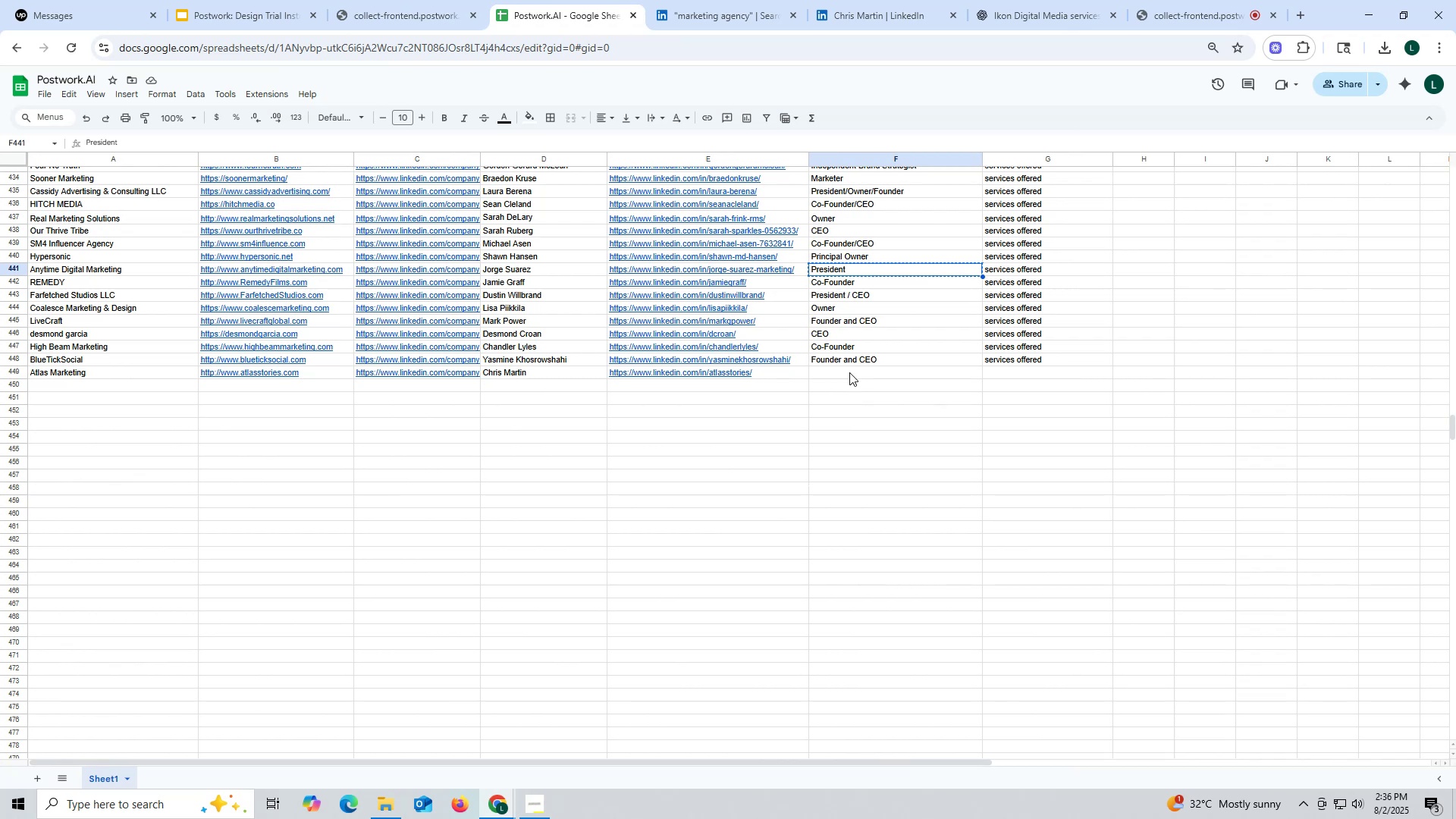 
left_click([850, 372])
 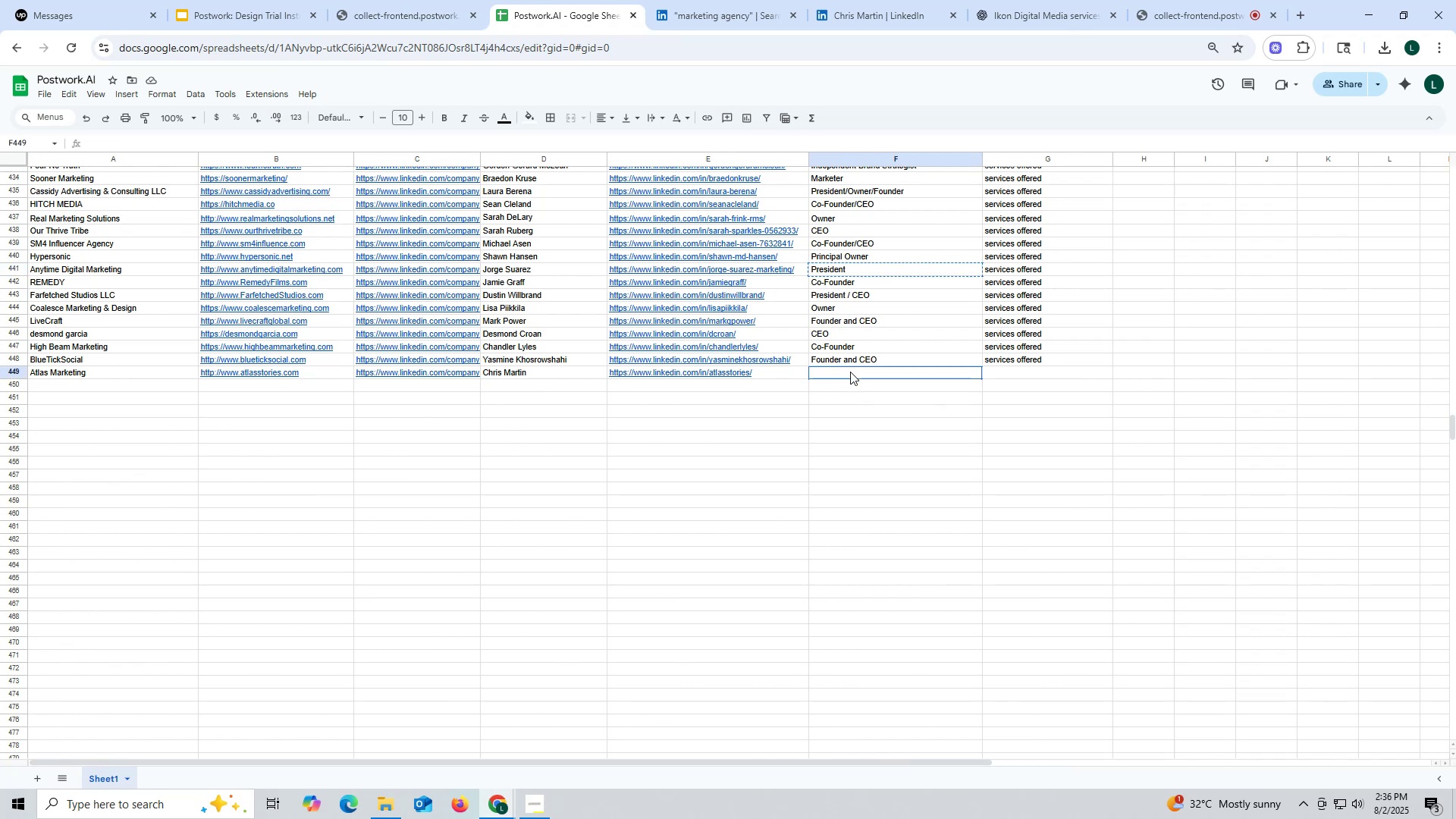 
key(Control+ControlLeft)
 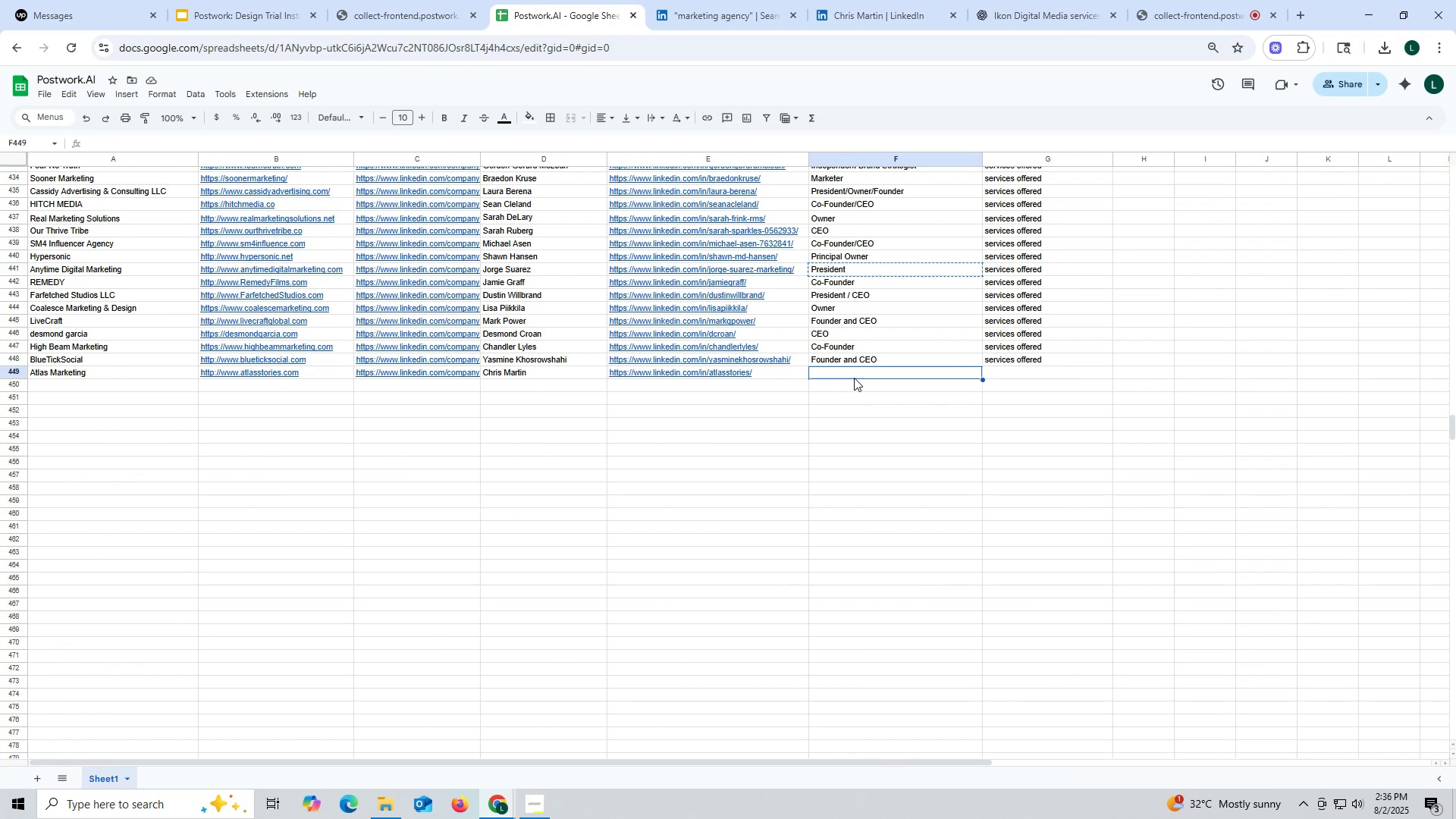 
key(Control+V)
 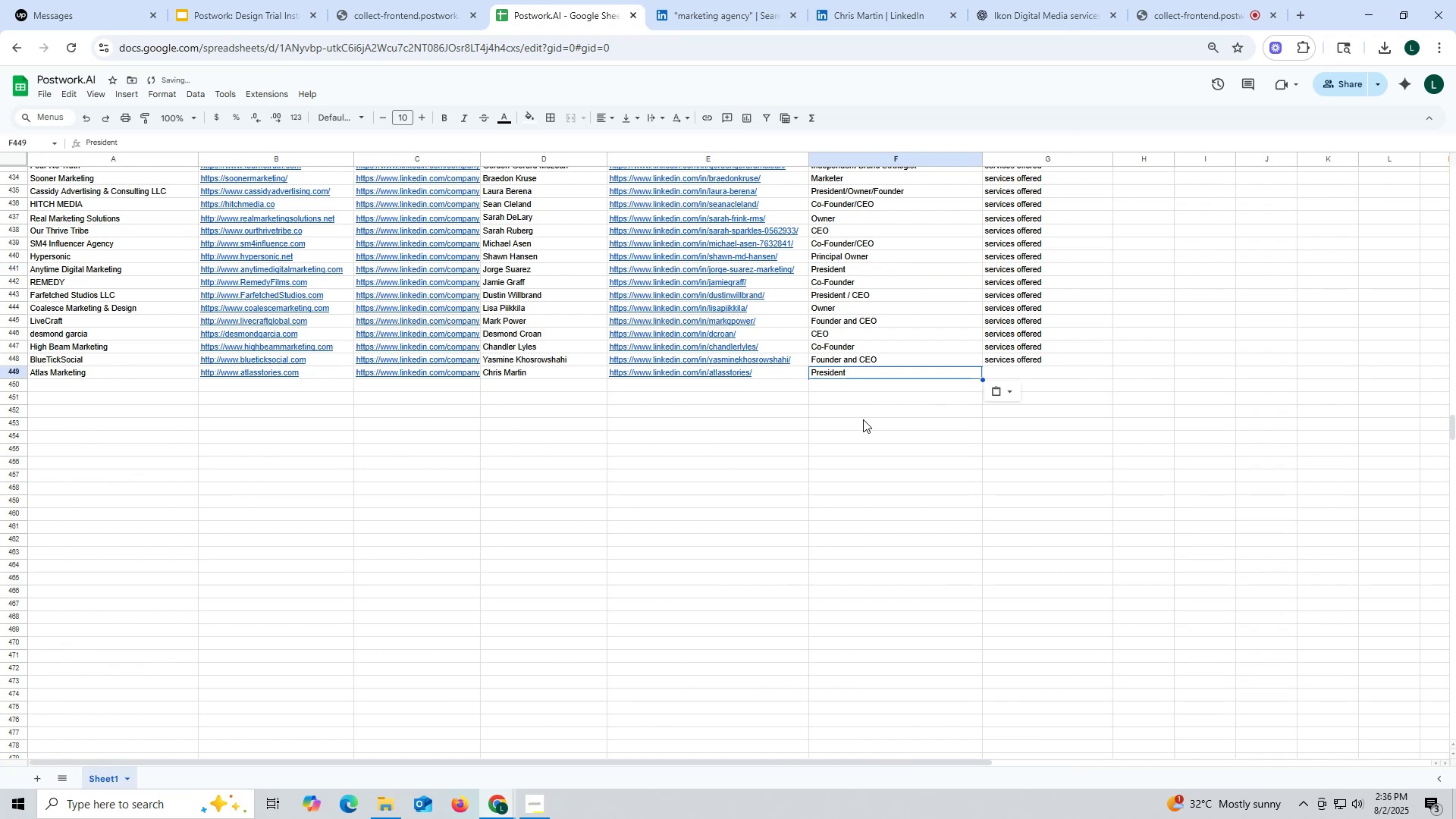 
double_click([863, 419])
 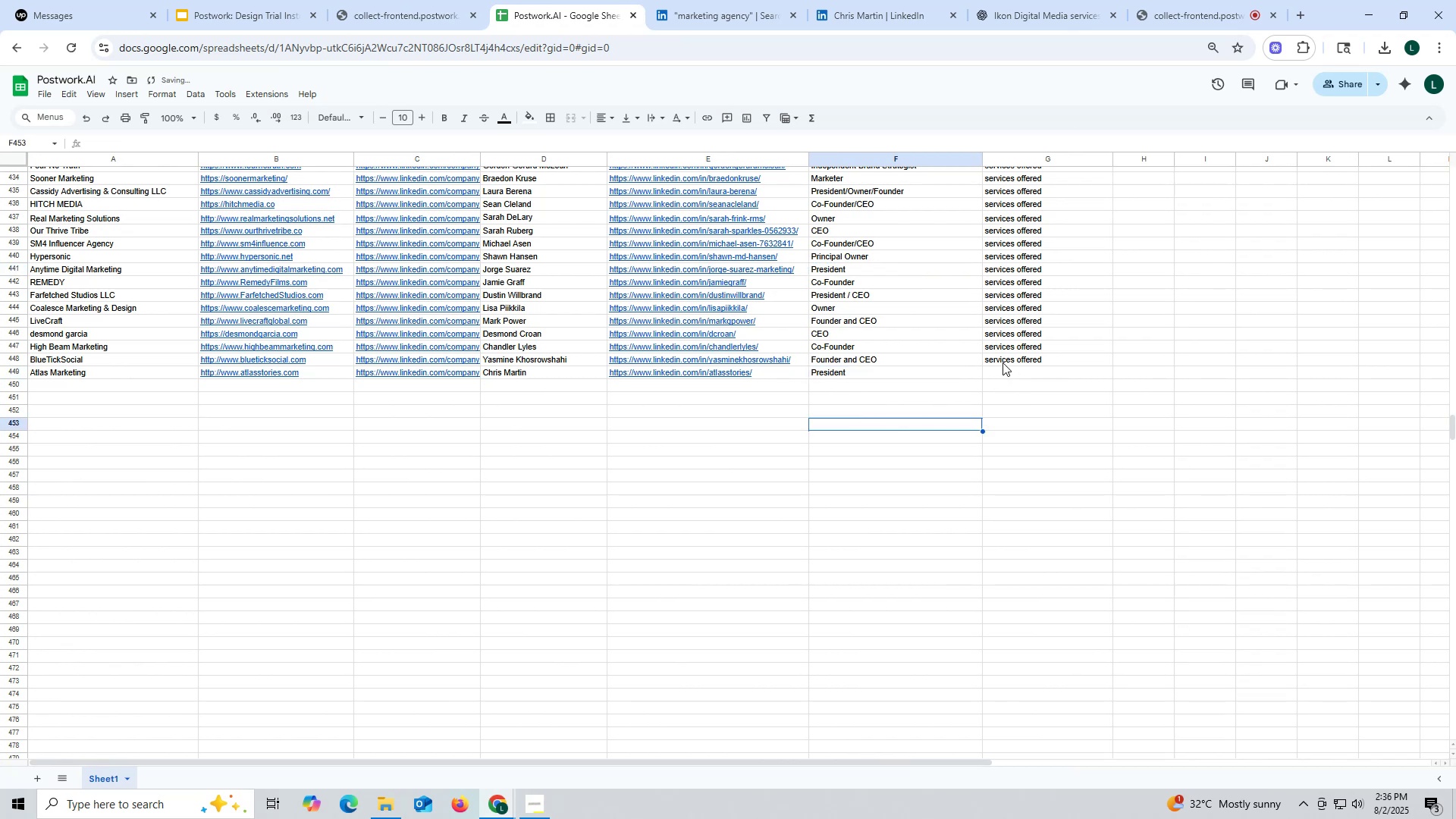 
left_click([1003, 362])
 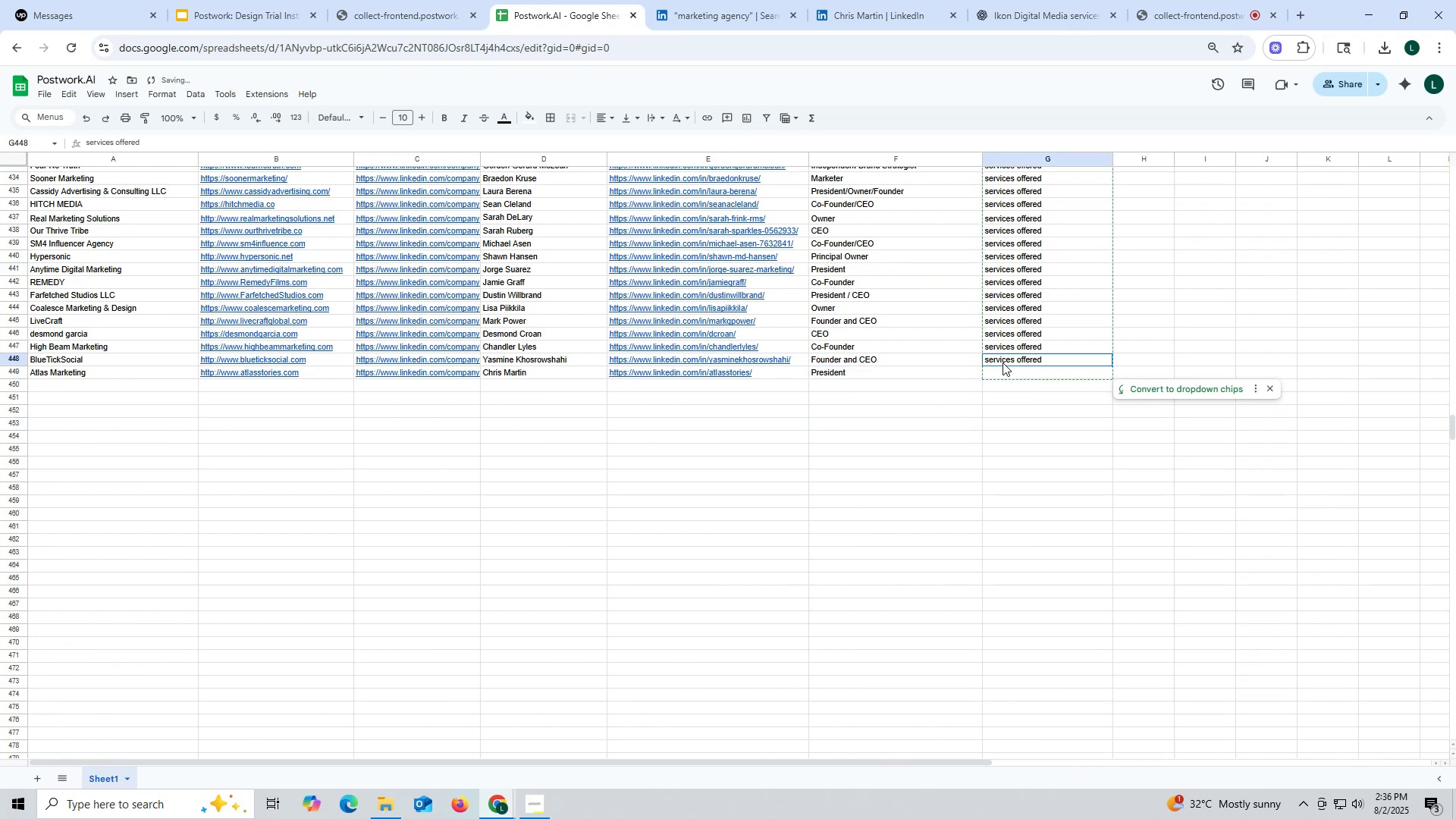 
key(Control+ControlLeft)
 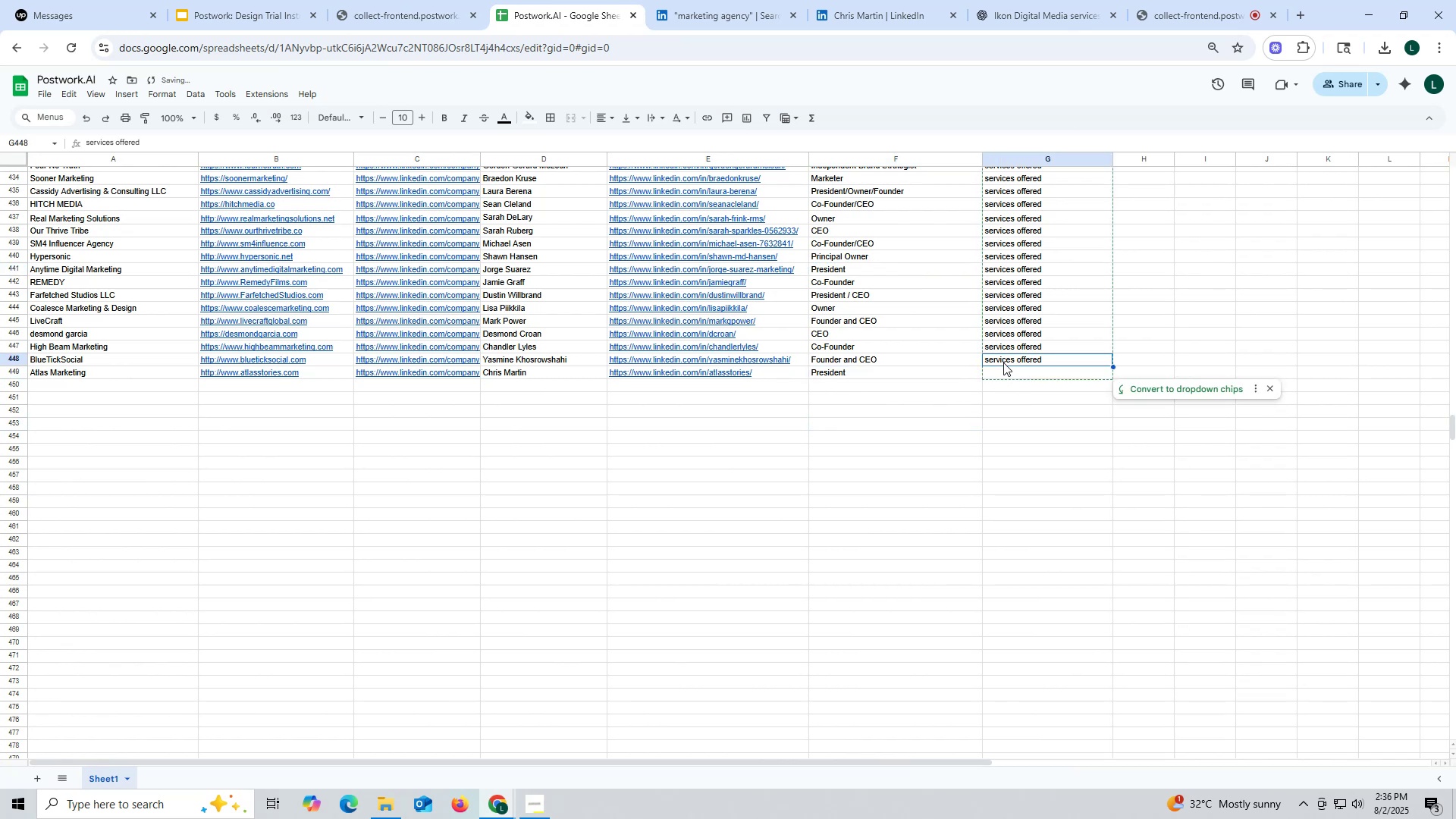 
key(Control+C)
 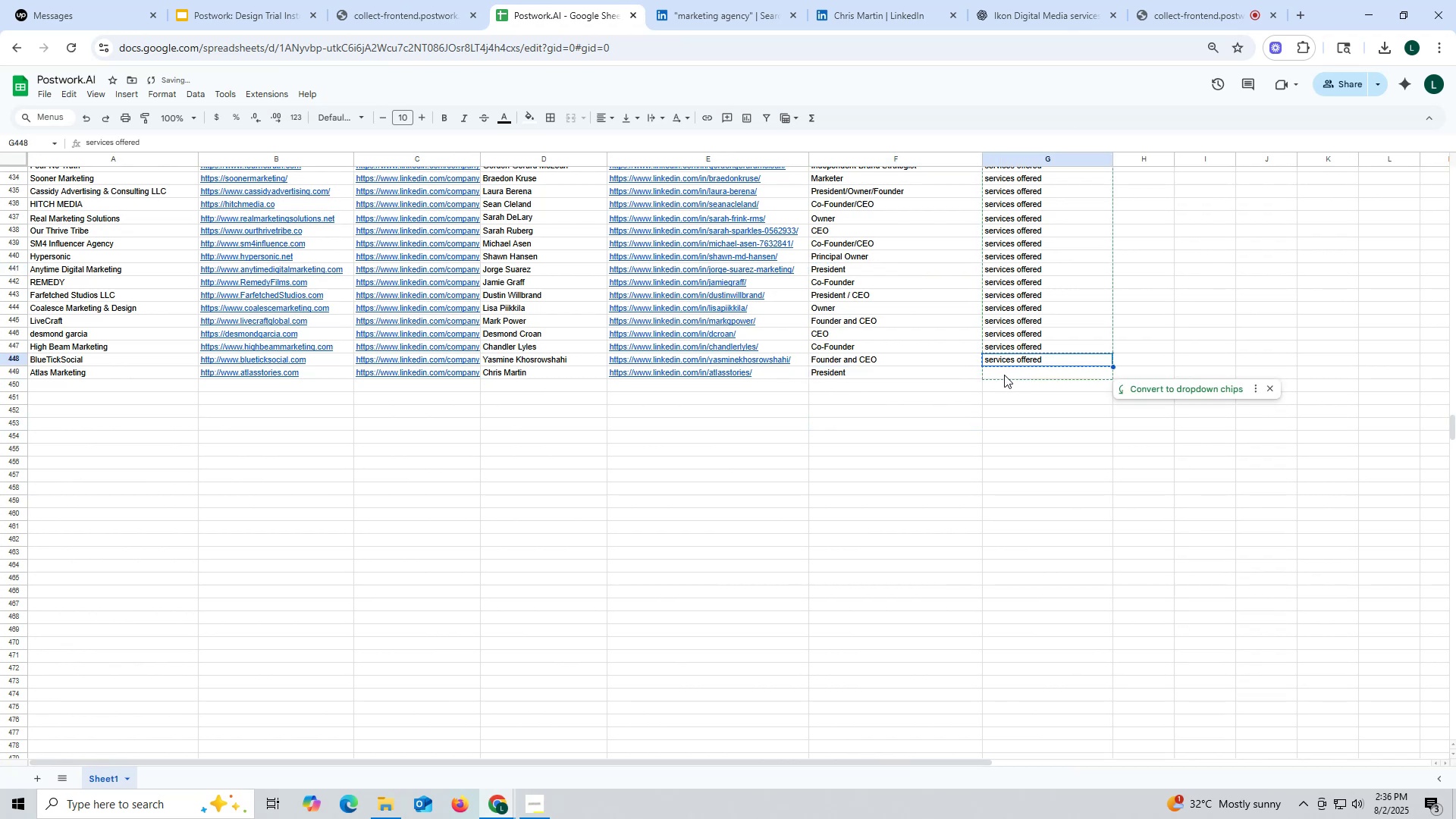 
key(Control+ControlLeft)
 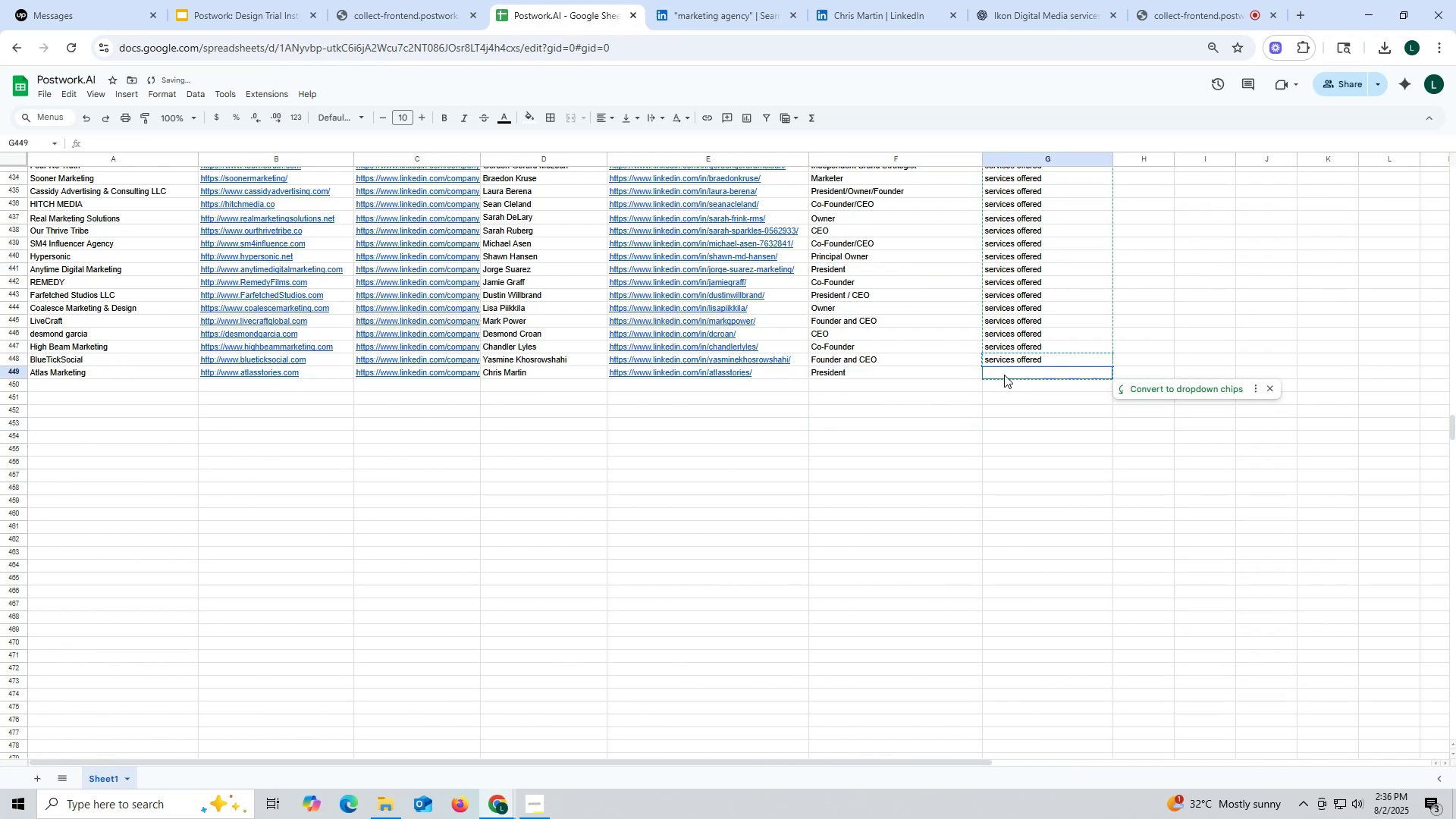 
double_click([1004, 375])
 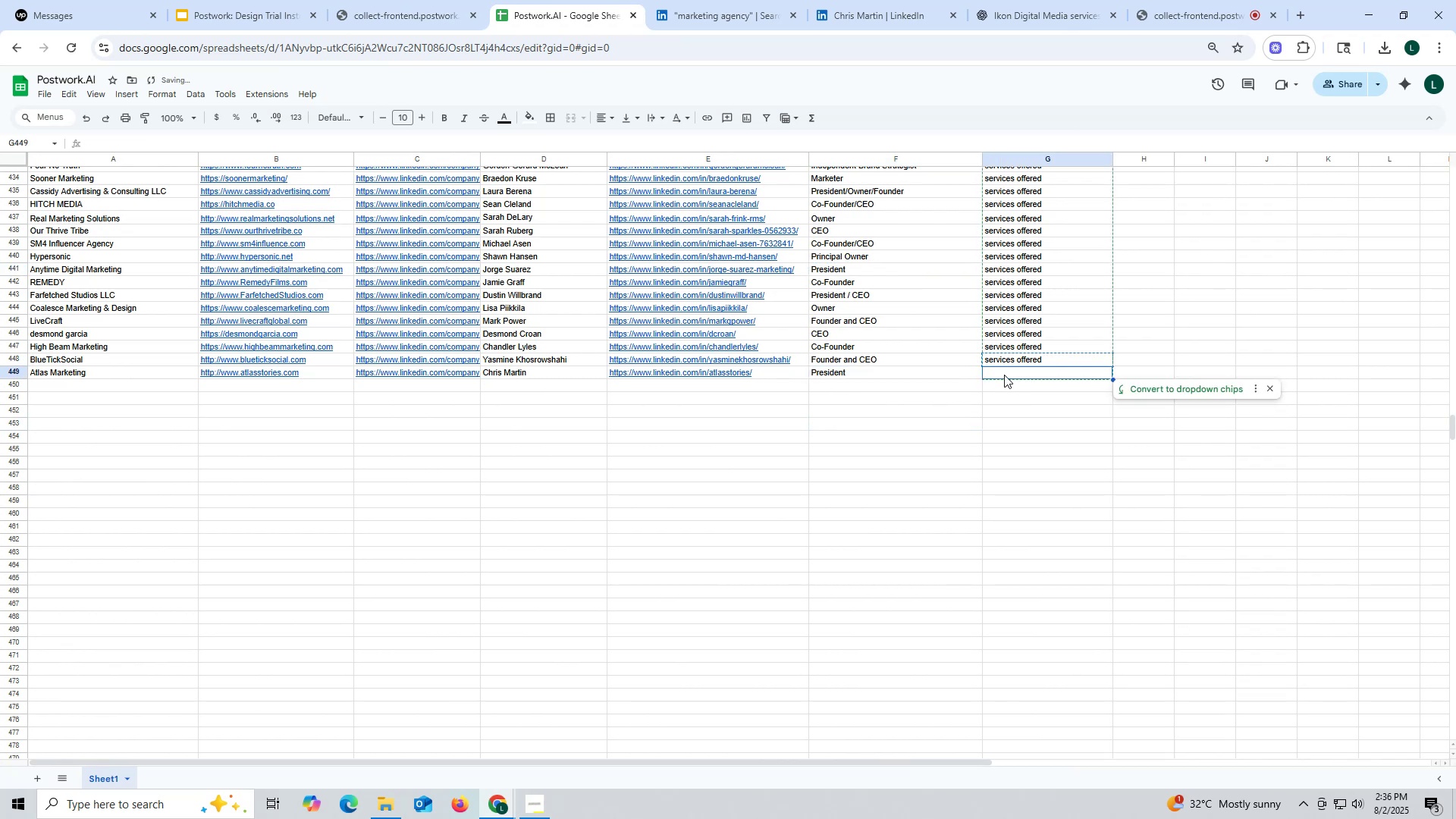 
key(Control+V)
 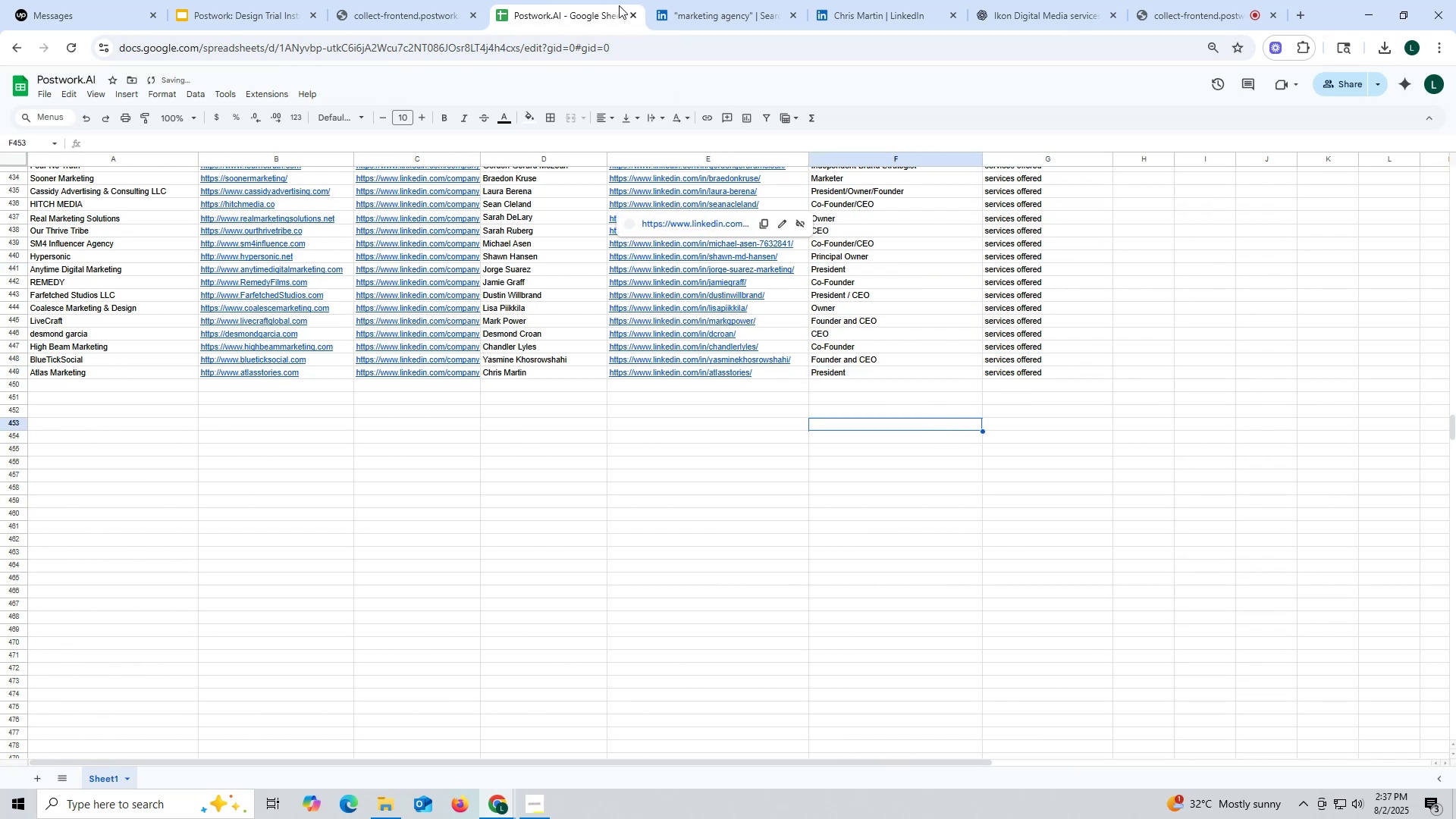 
left_click([731, 11])
 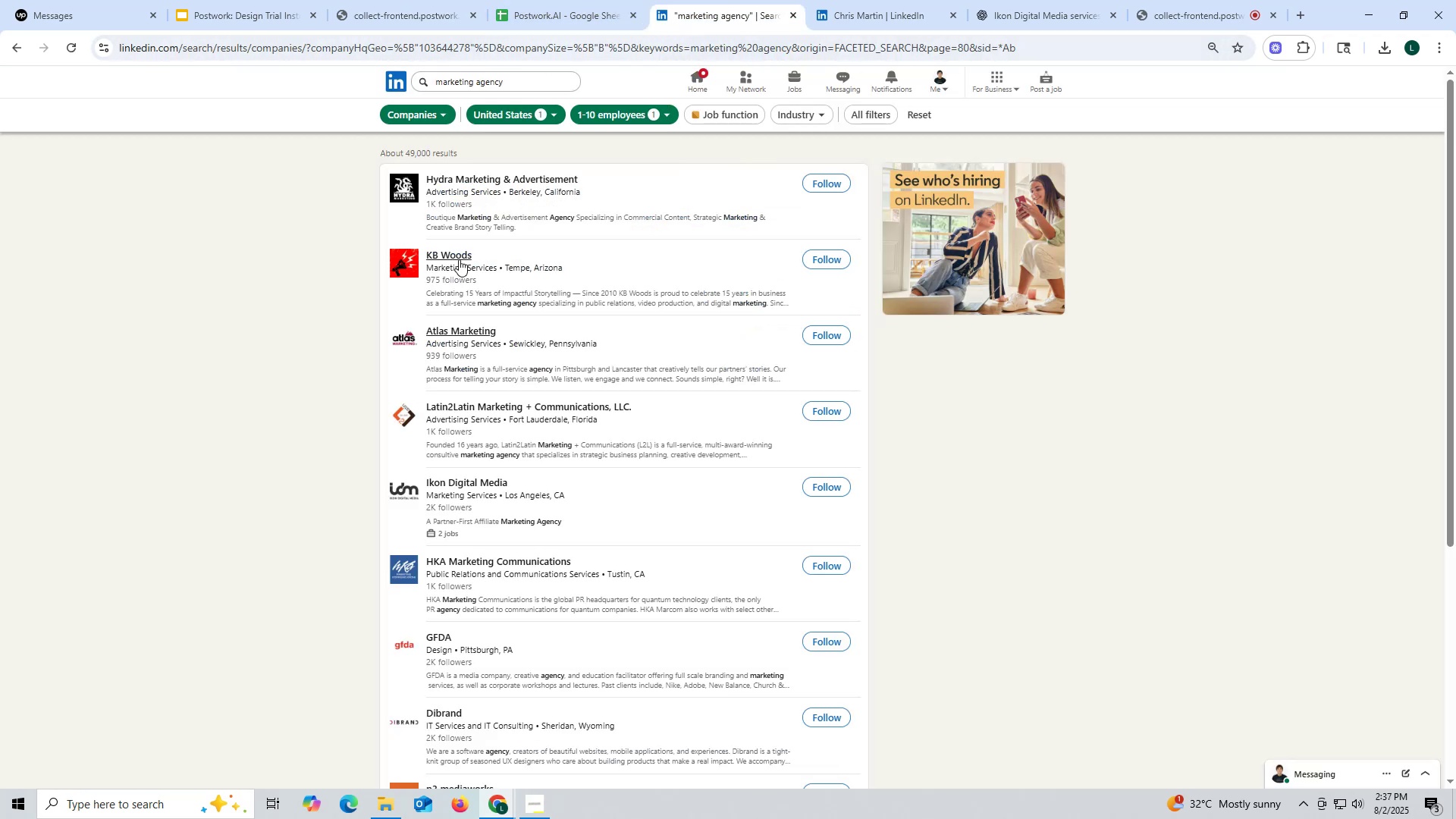 
wait(5.95)
 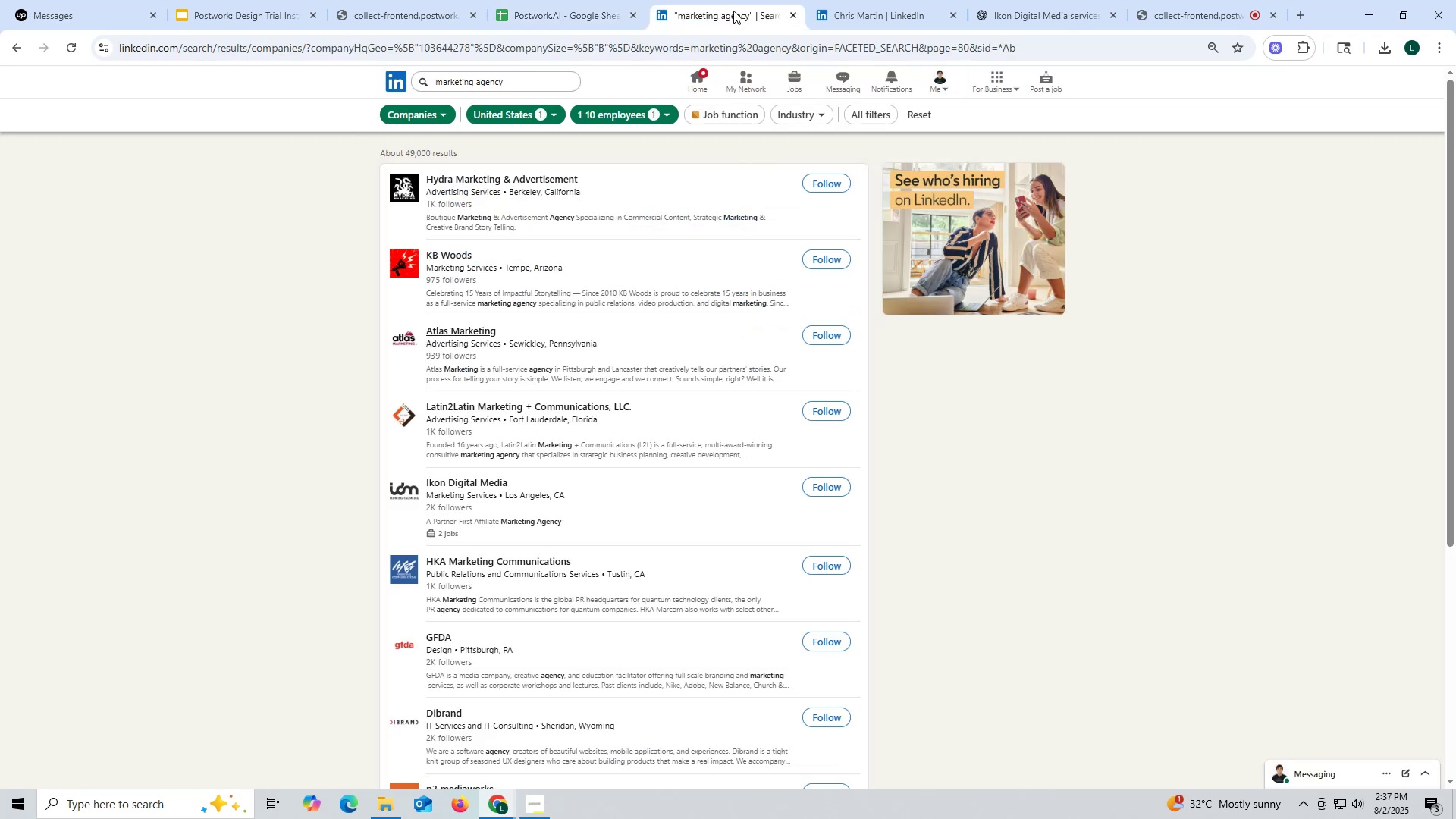 
right_click([435, 253])
 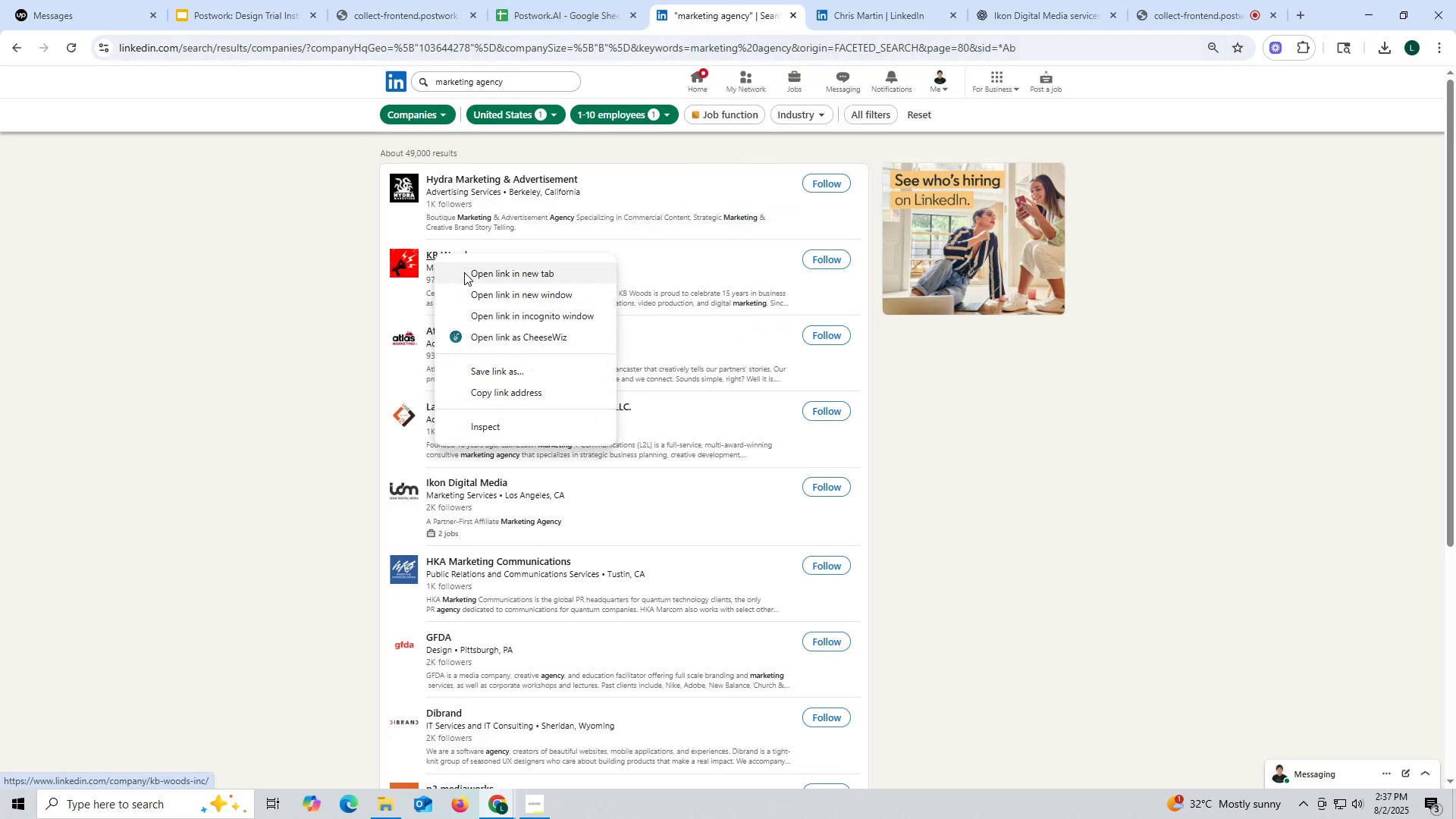 
left_click([465, 273])
 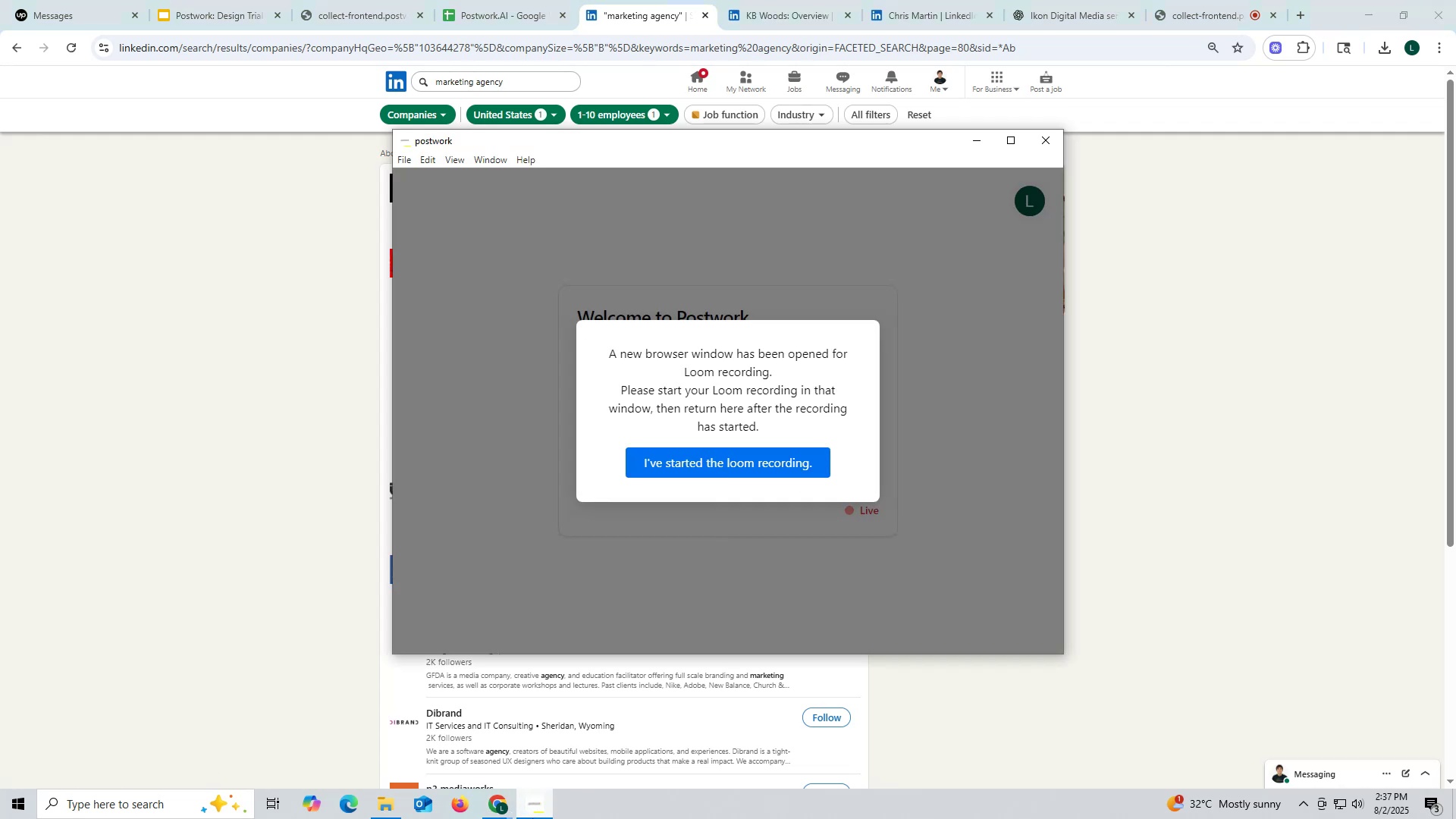 
wait(7.97)
 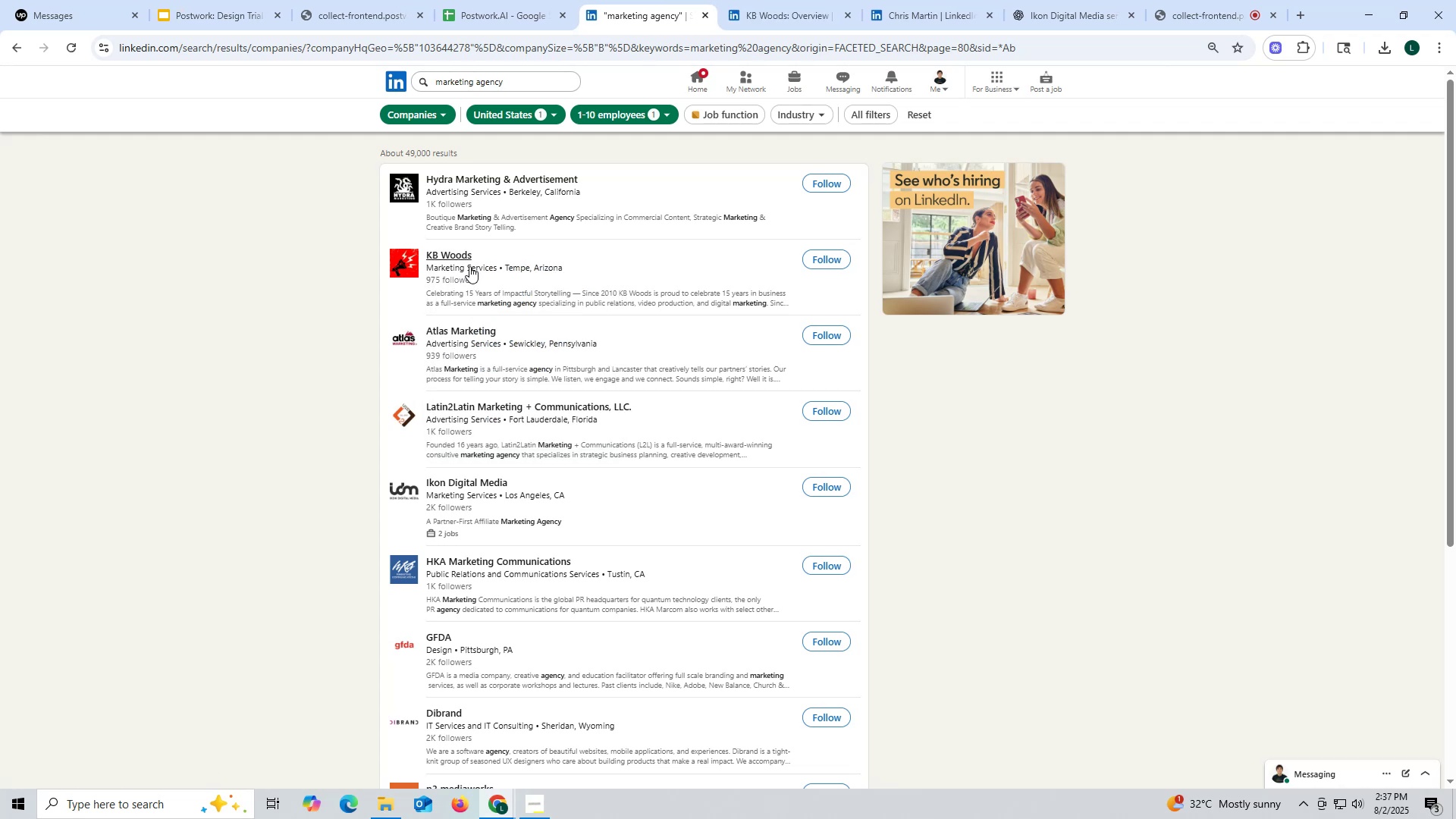 
left_click([978, 143])
 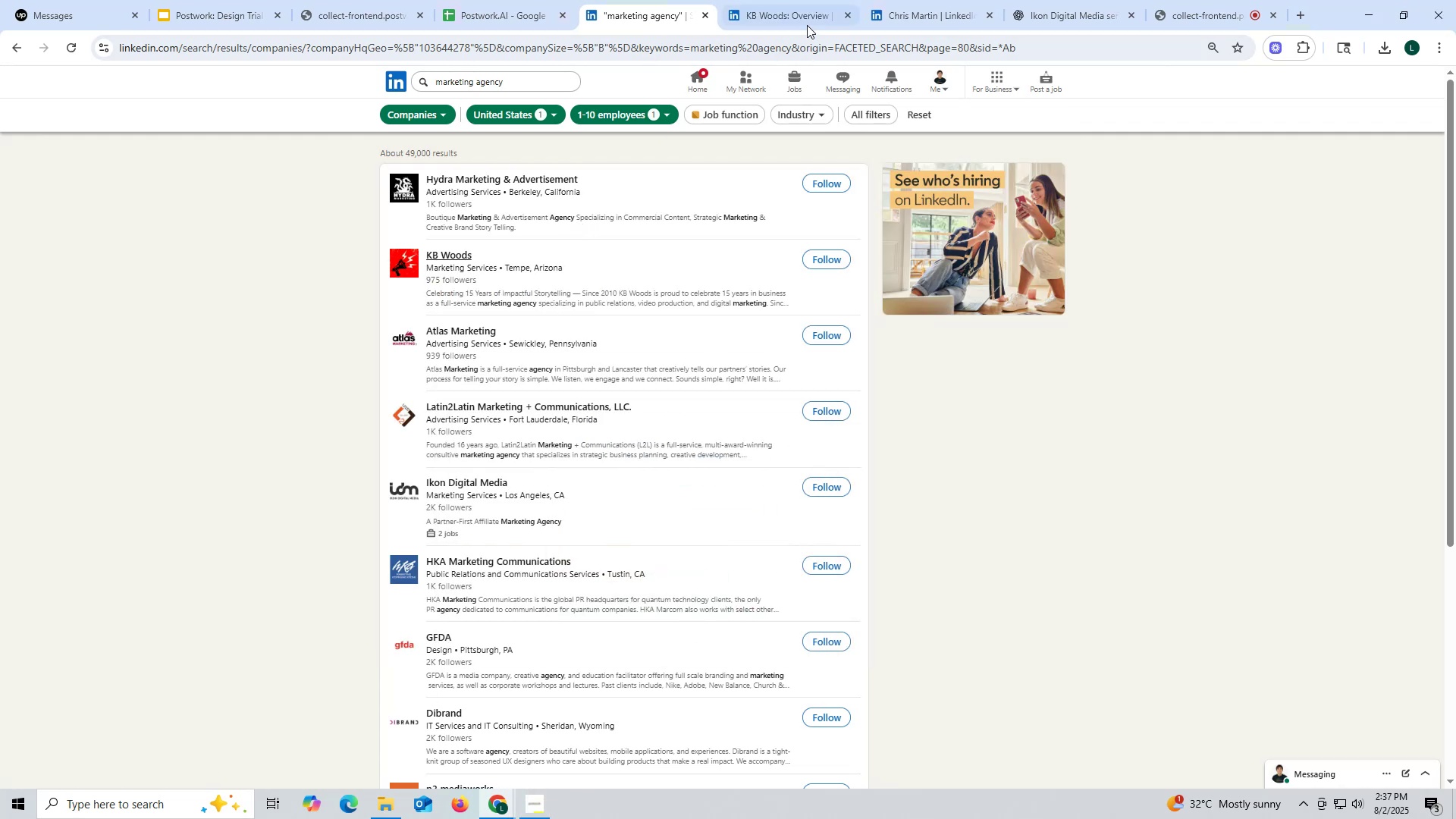 
left_click([792, 17])
 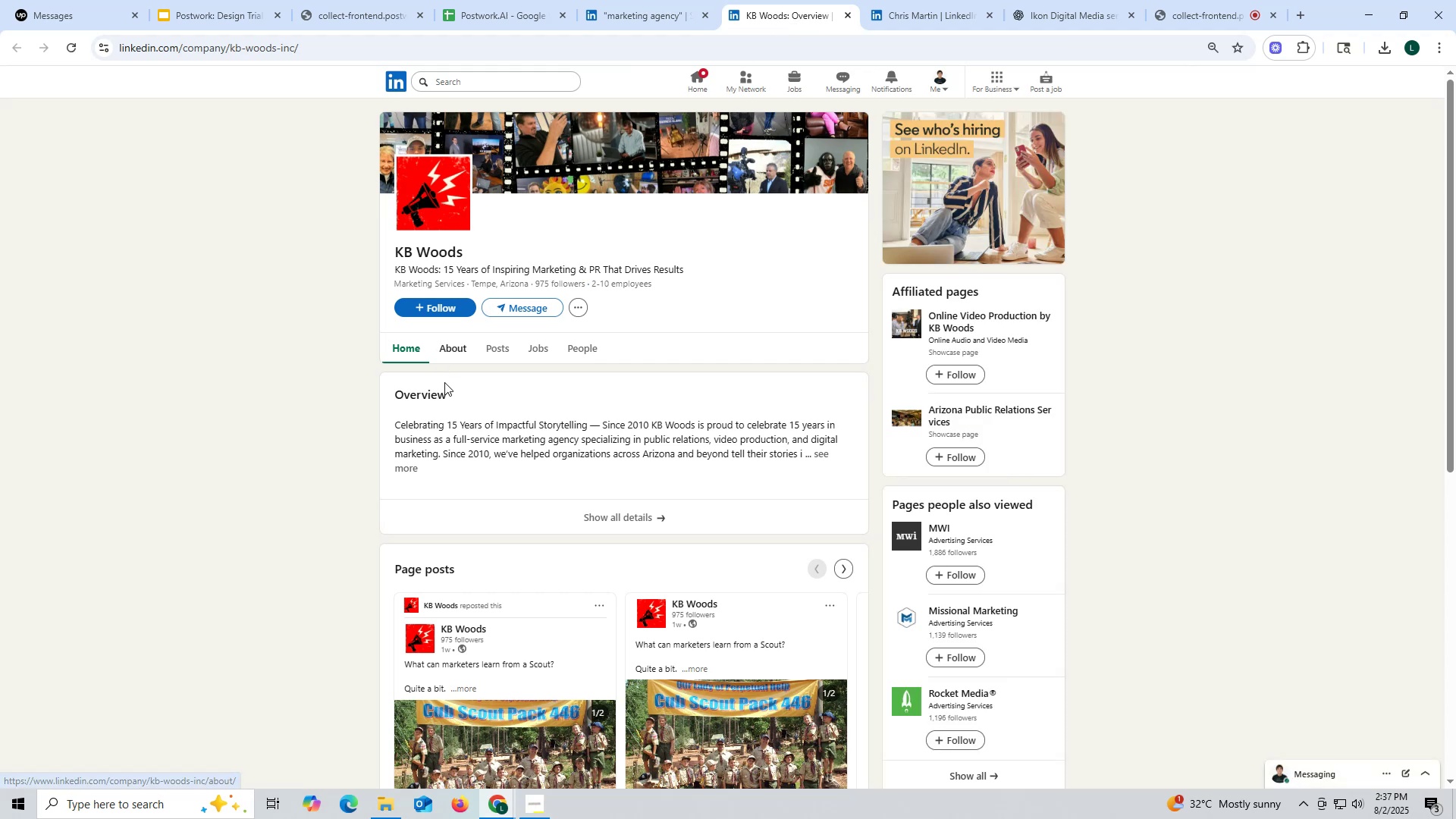 
left_click([494, 349])
 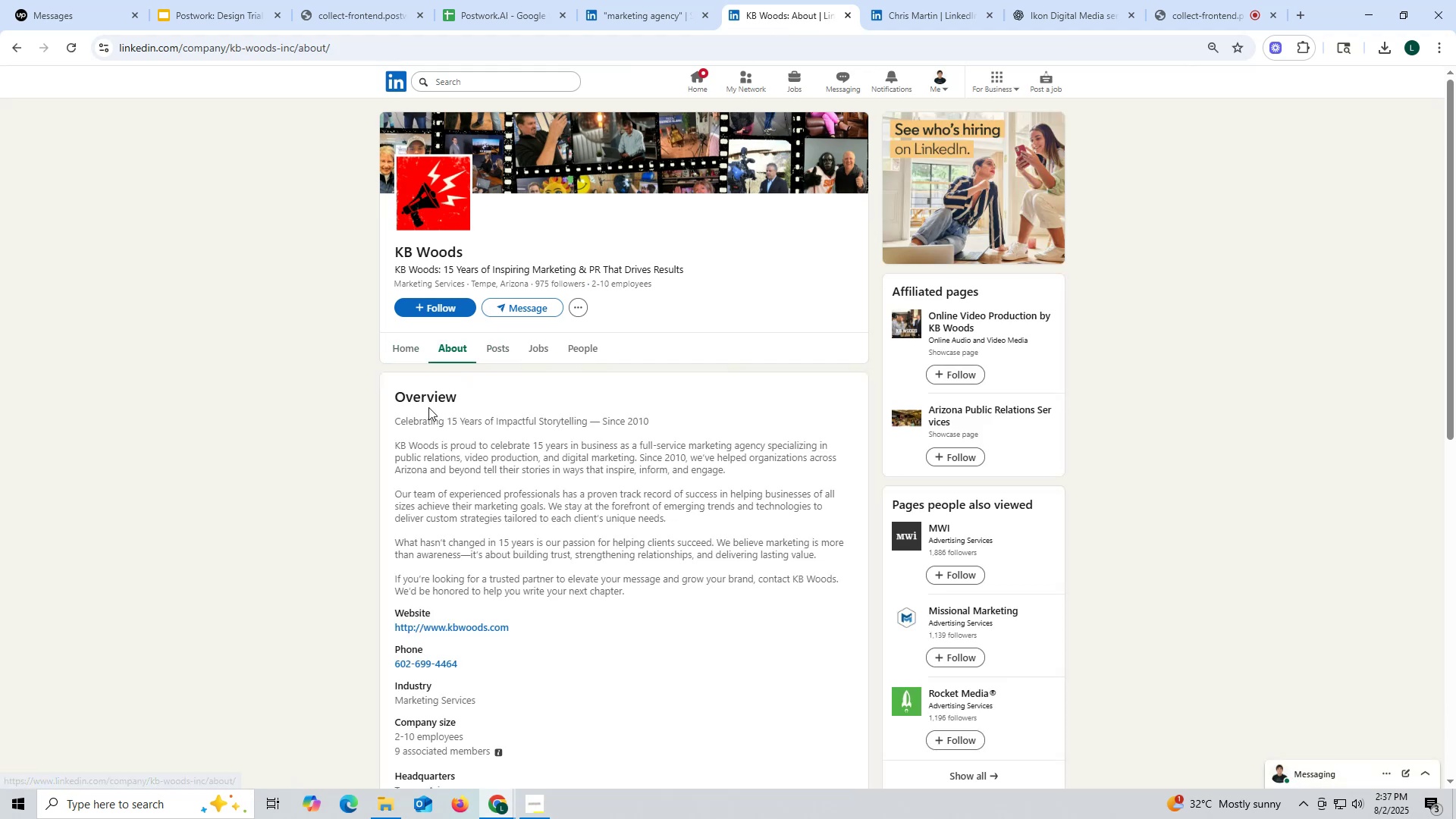 
wait(5.94)
 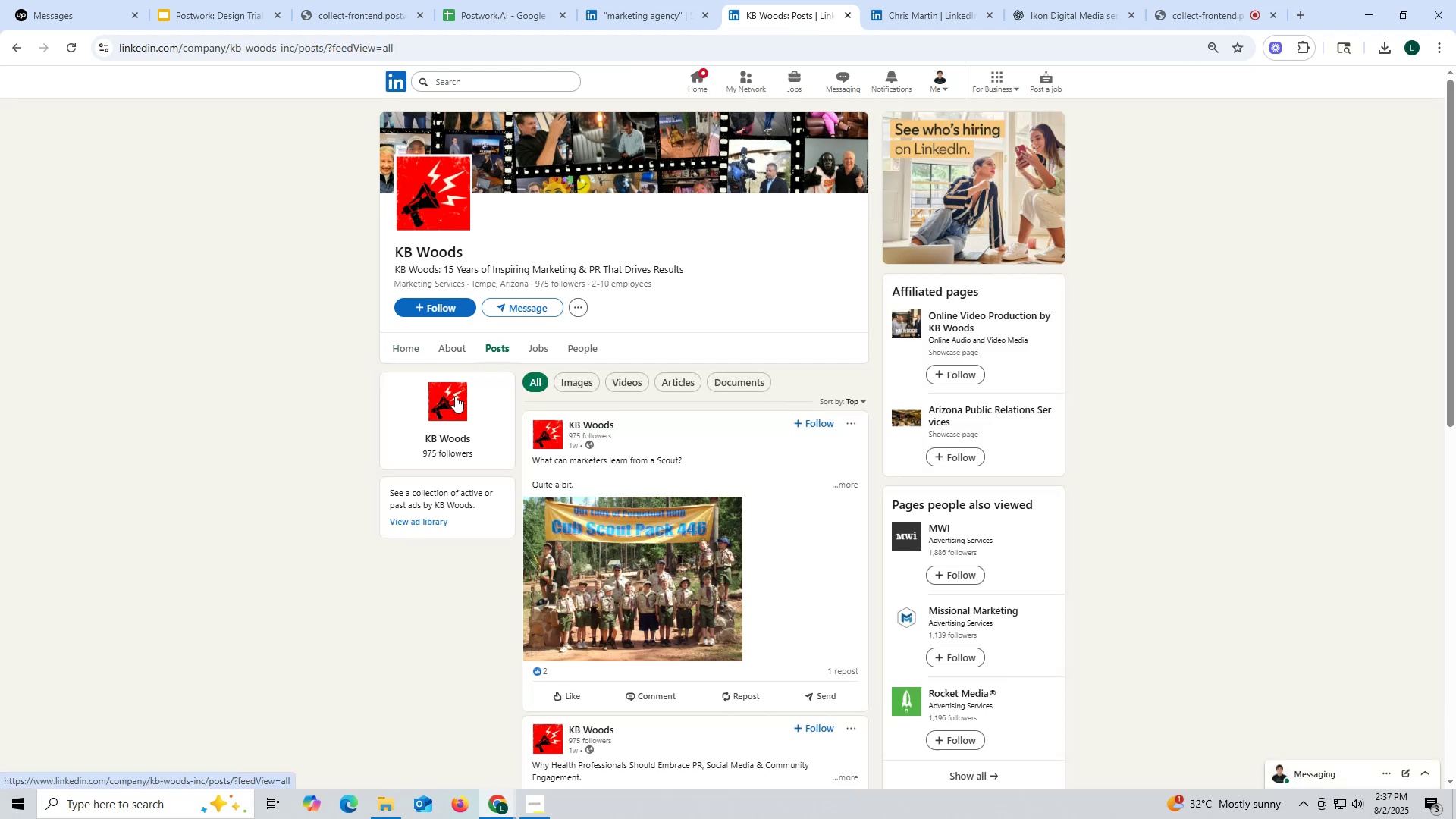 
left_click_drag(start_coordinate=[395, 625], to_coordinate=[513, 625])
 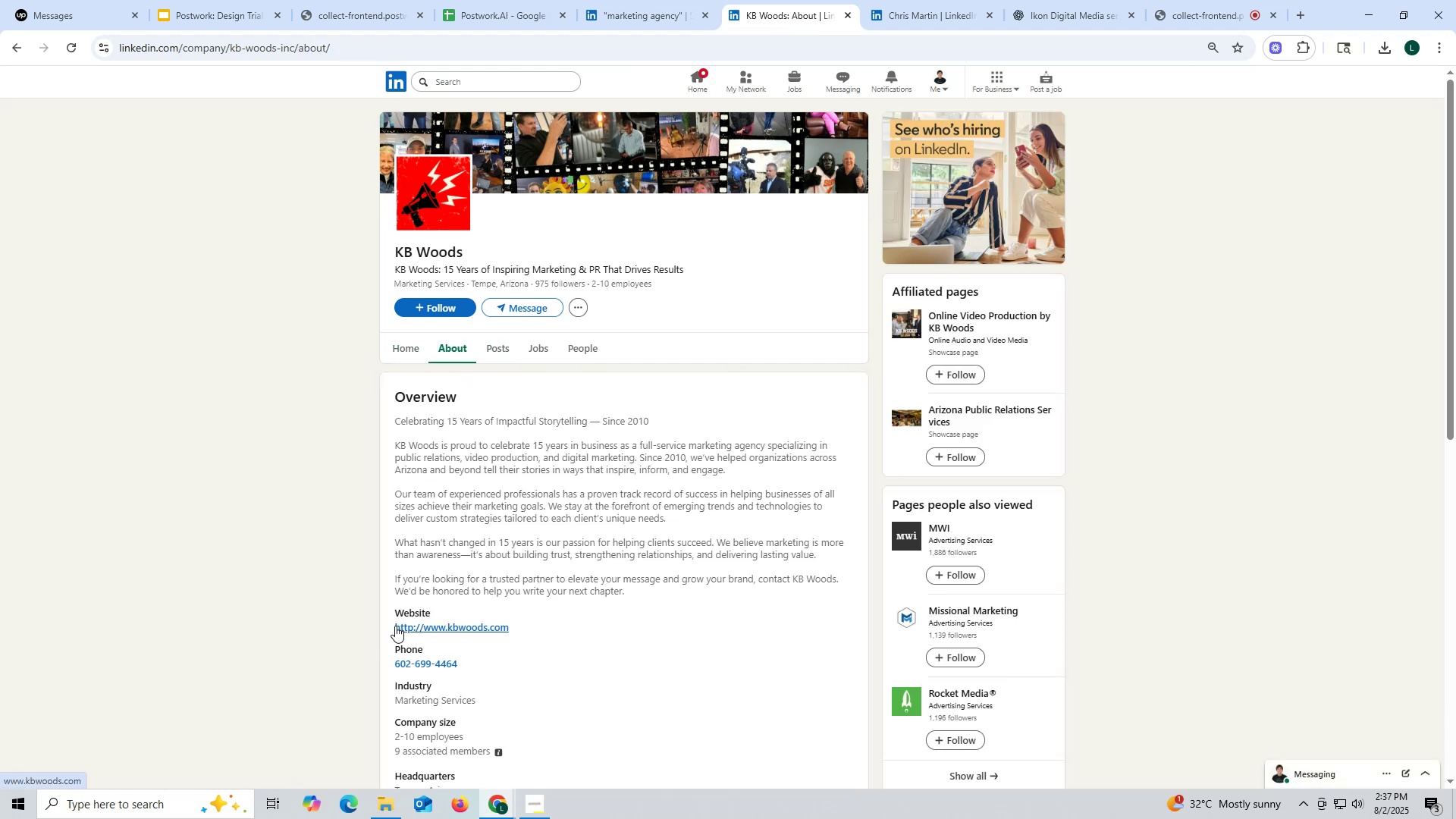 
left_click_drag(start_coordinate=[384, 624], to_coordinate=[529, 624])
 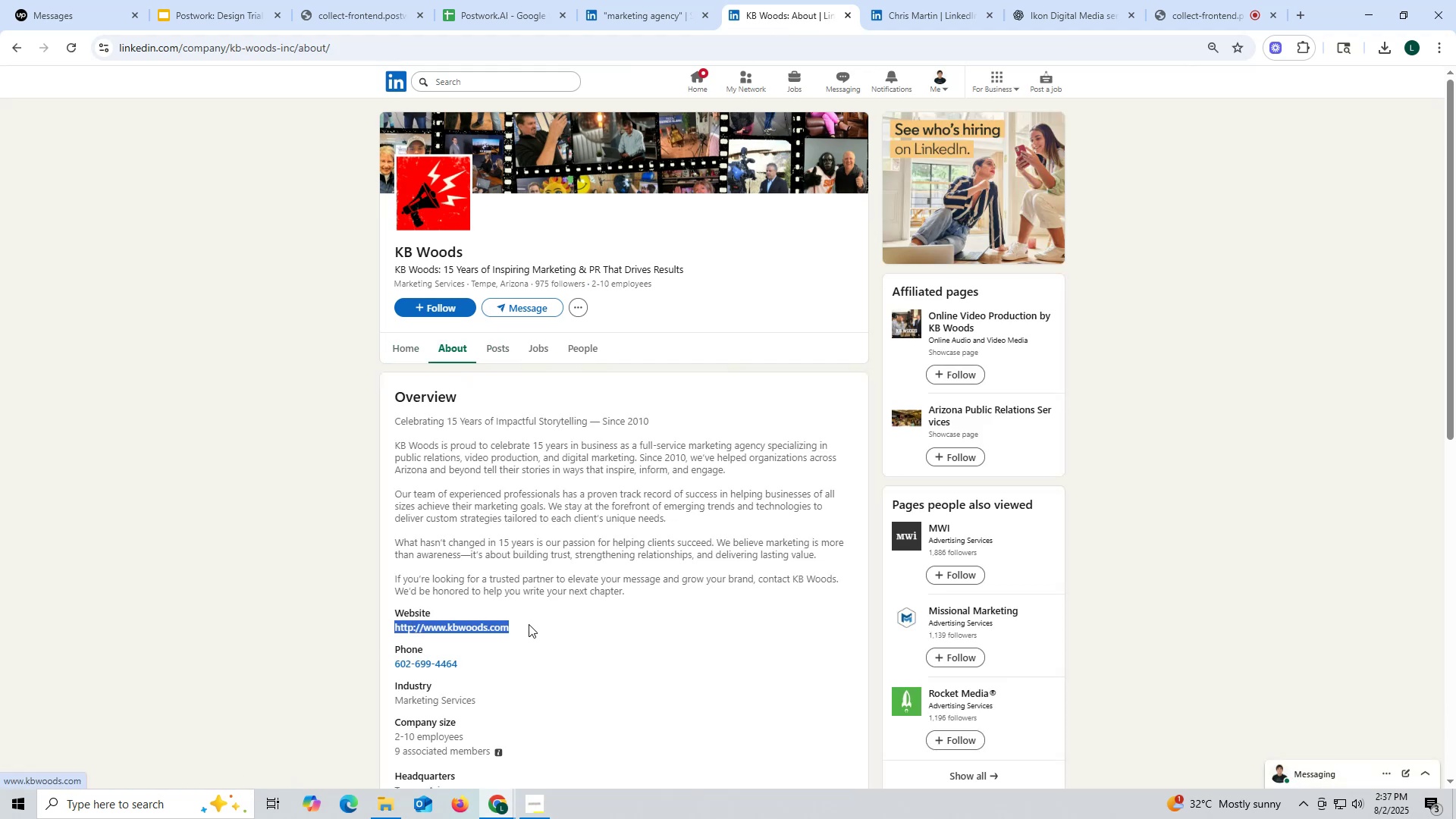 
key(Control+ControlLeft)
 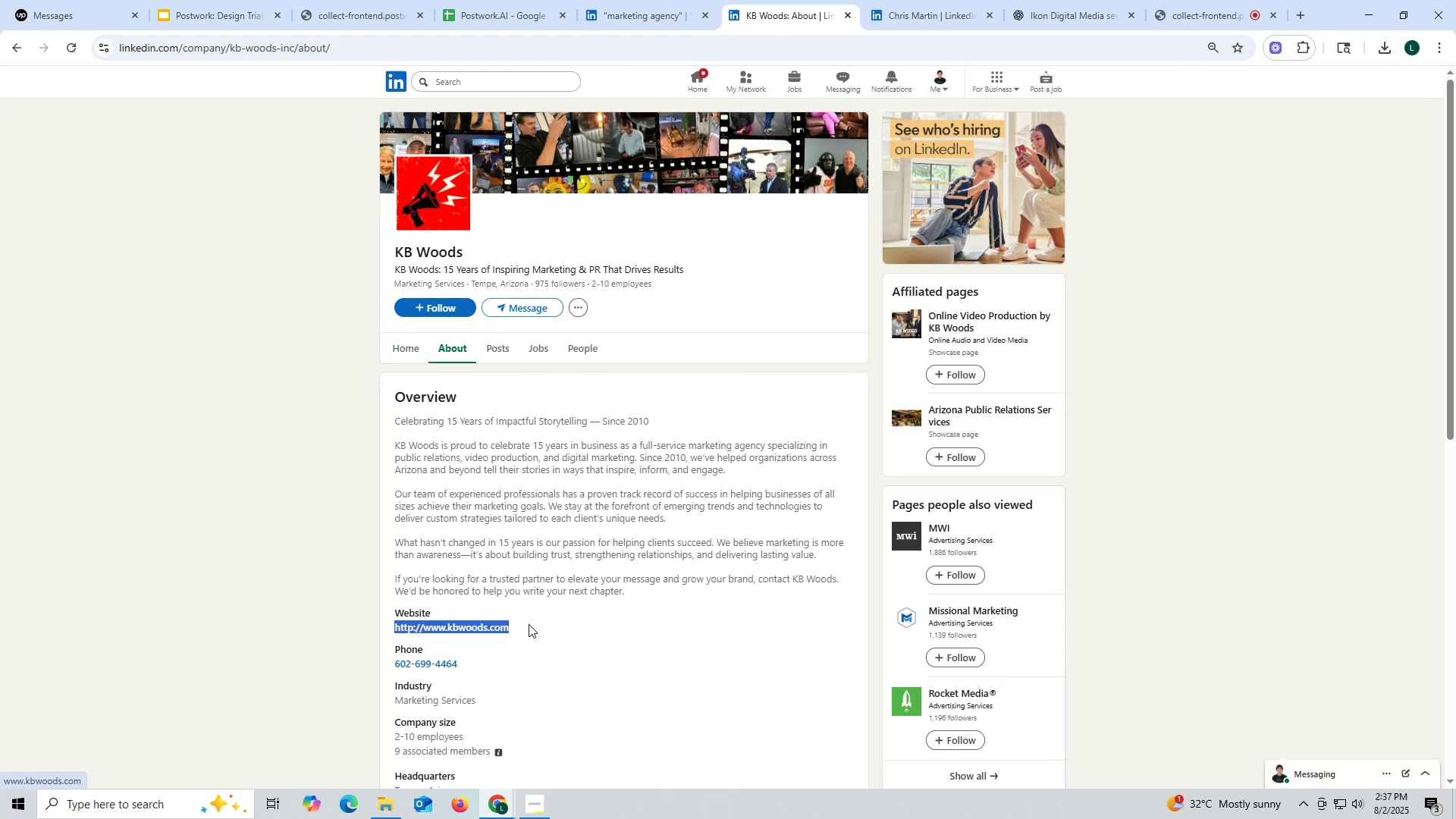 
key(Control+C)
 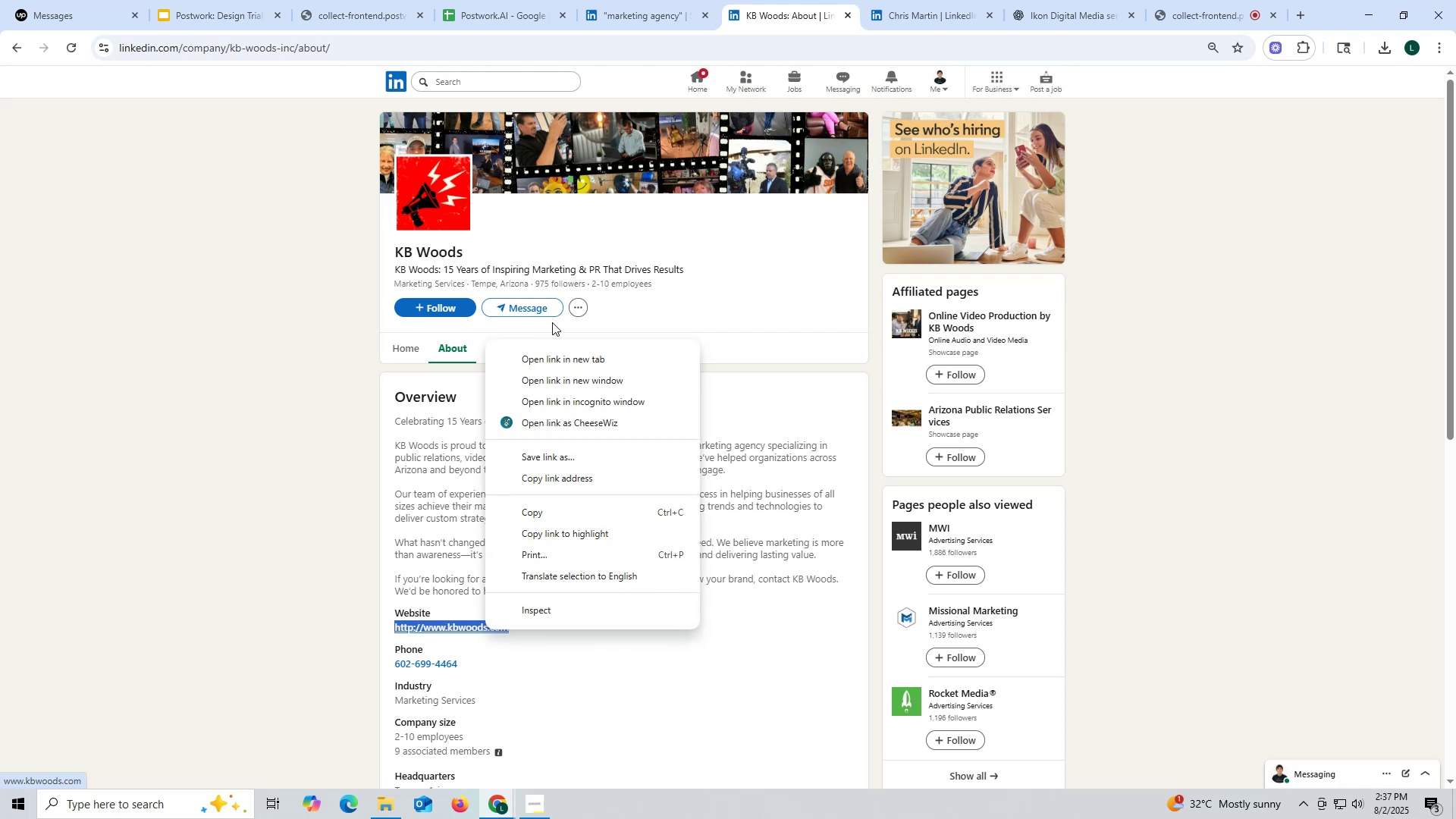 
left_click([557, 359])
 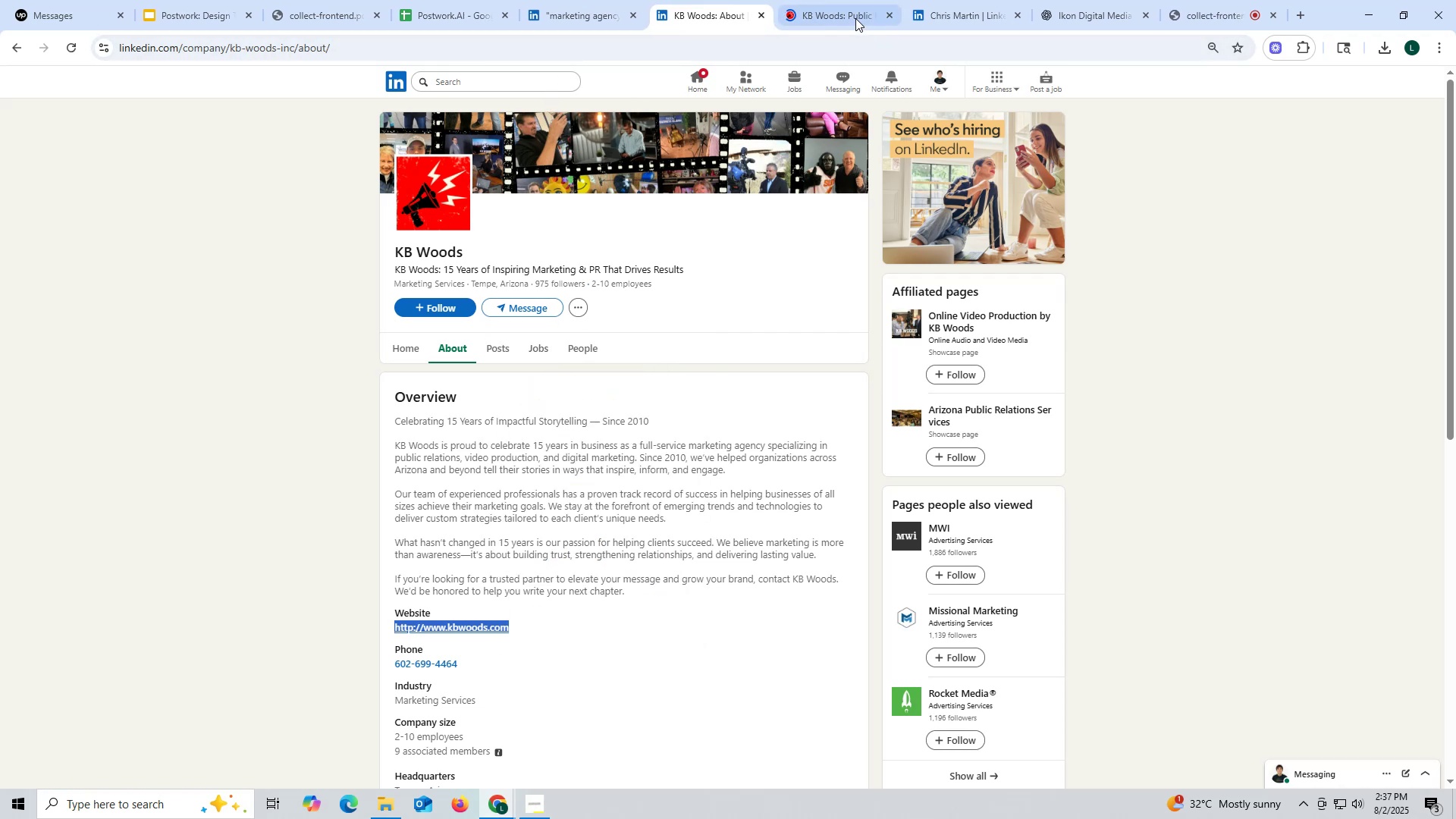 
left_click([849, 17])
 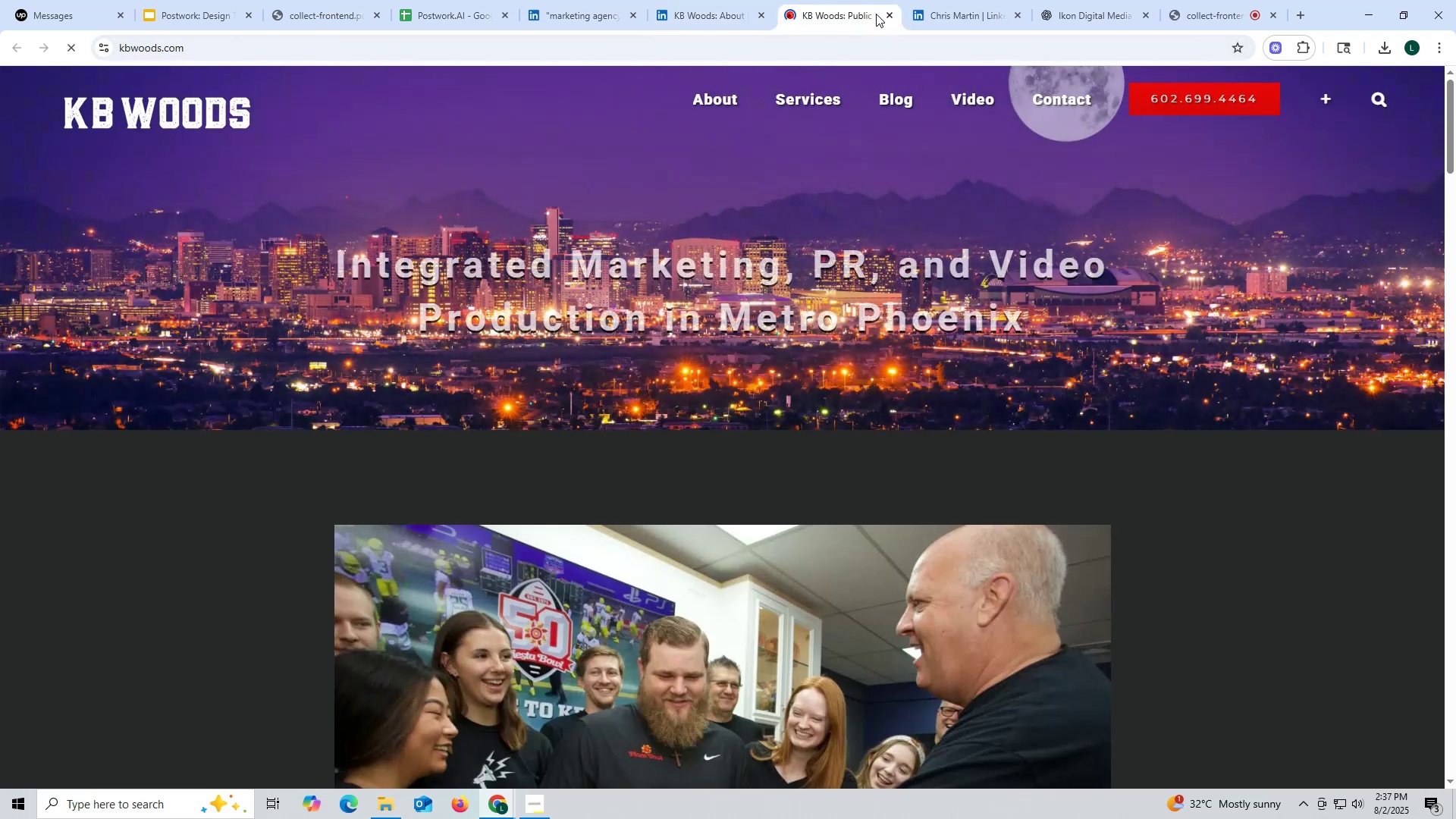 
left_click([886, 14])
 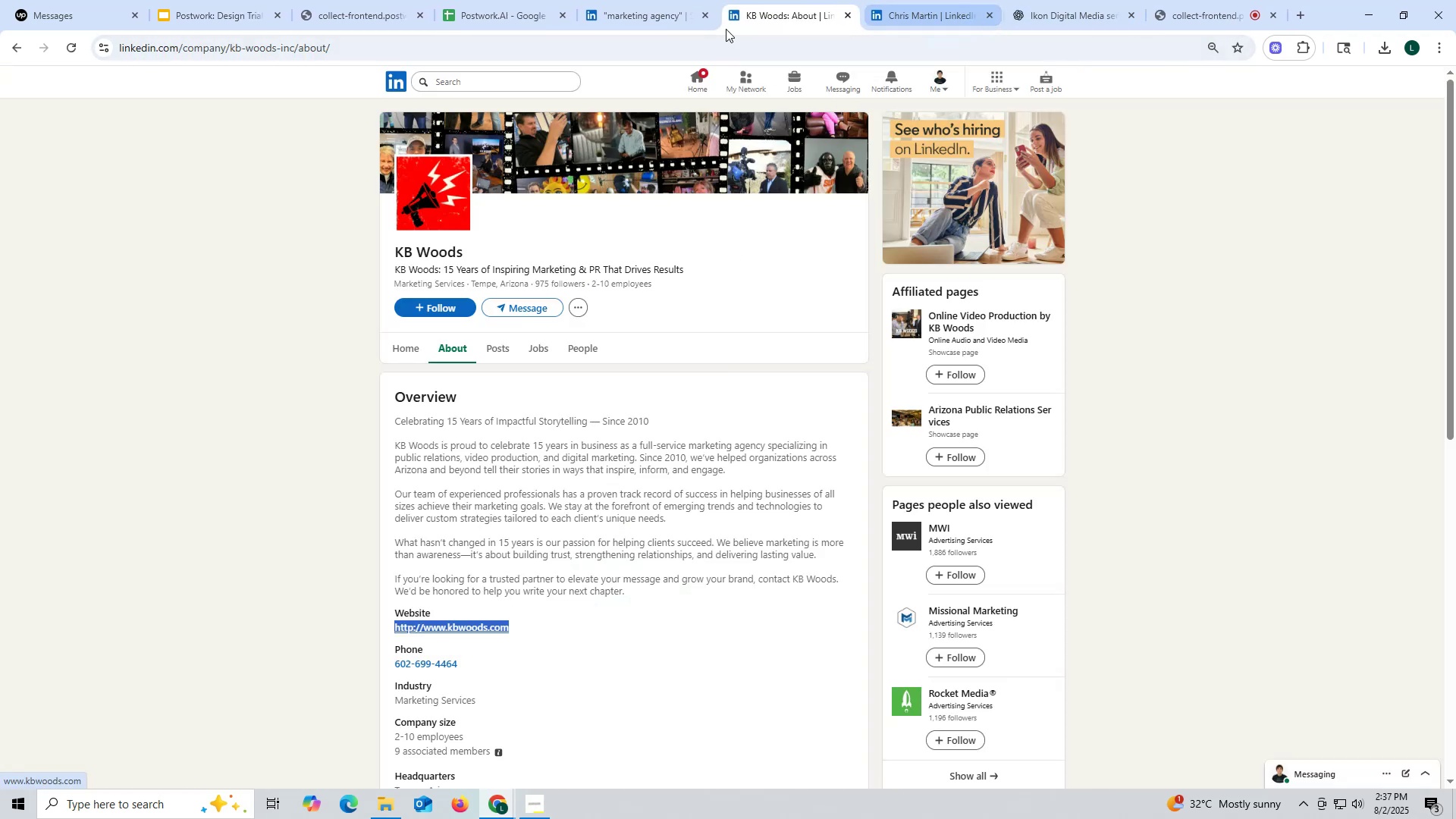 
left_click_drag(start_coordinate=[1037, 19], to_coordinate=[1034, 23])
 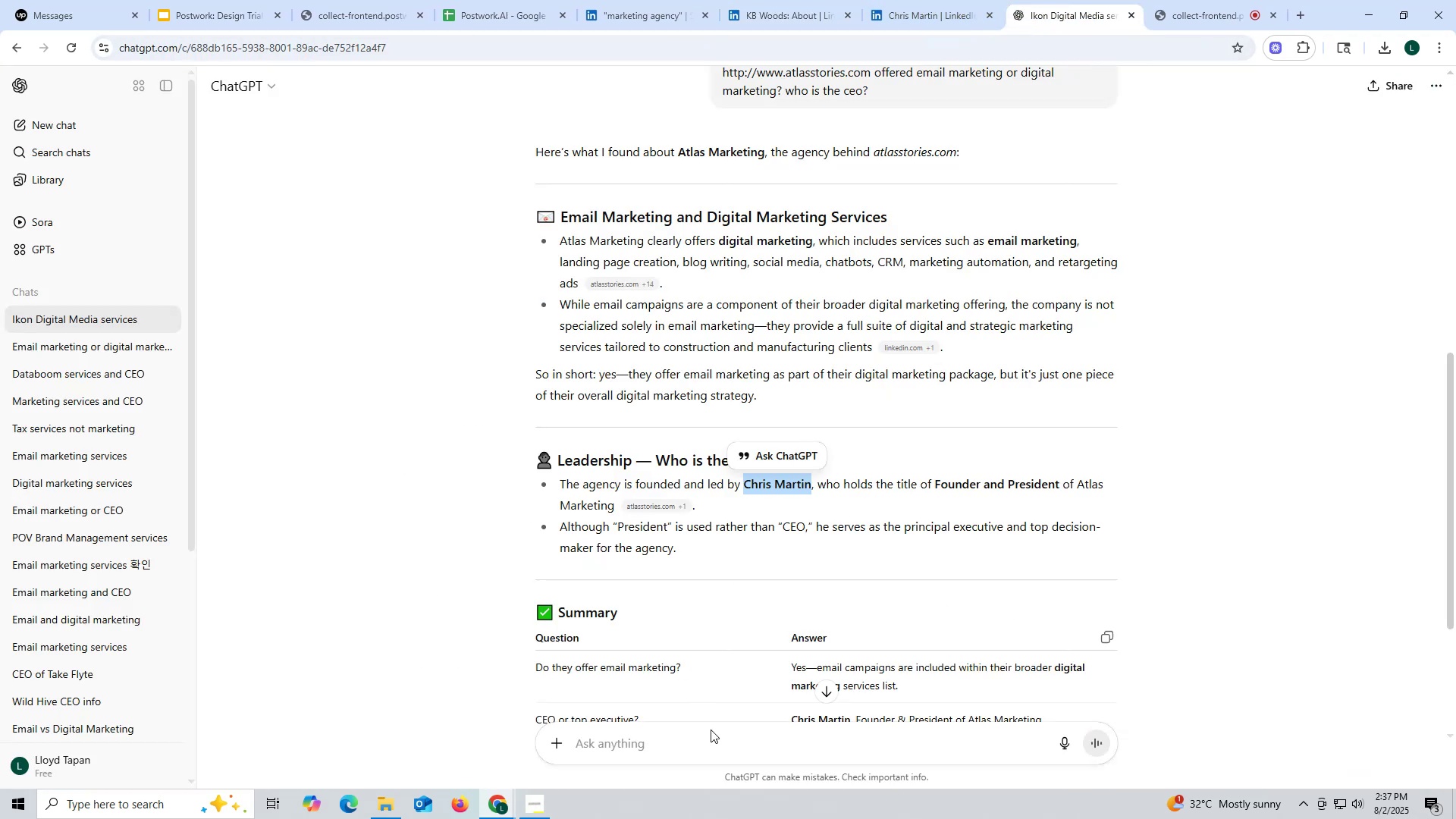 
key(Control+ControlLeft)
 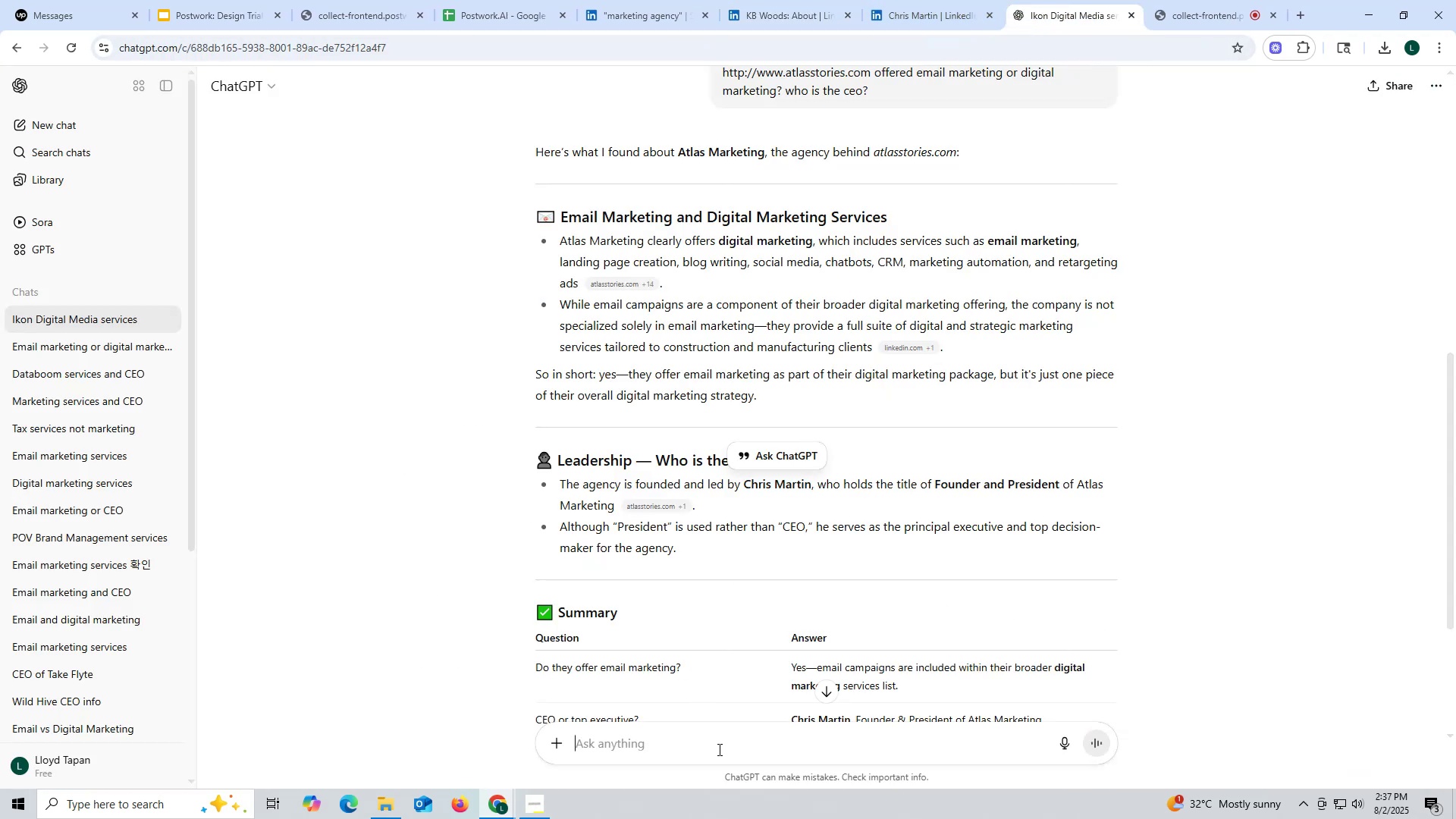 
left_click([718, 749])
 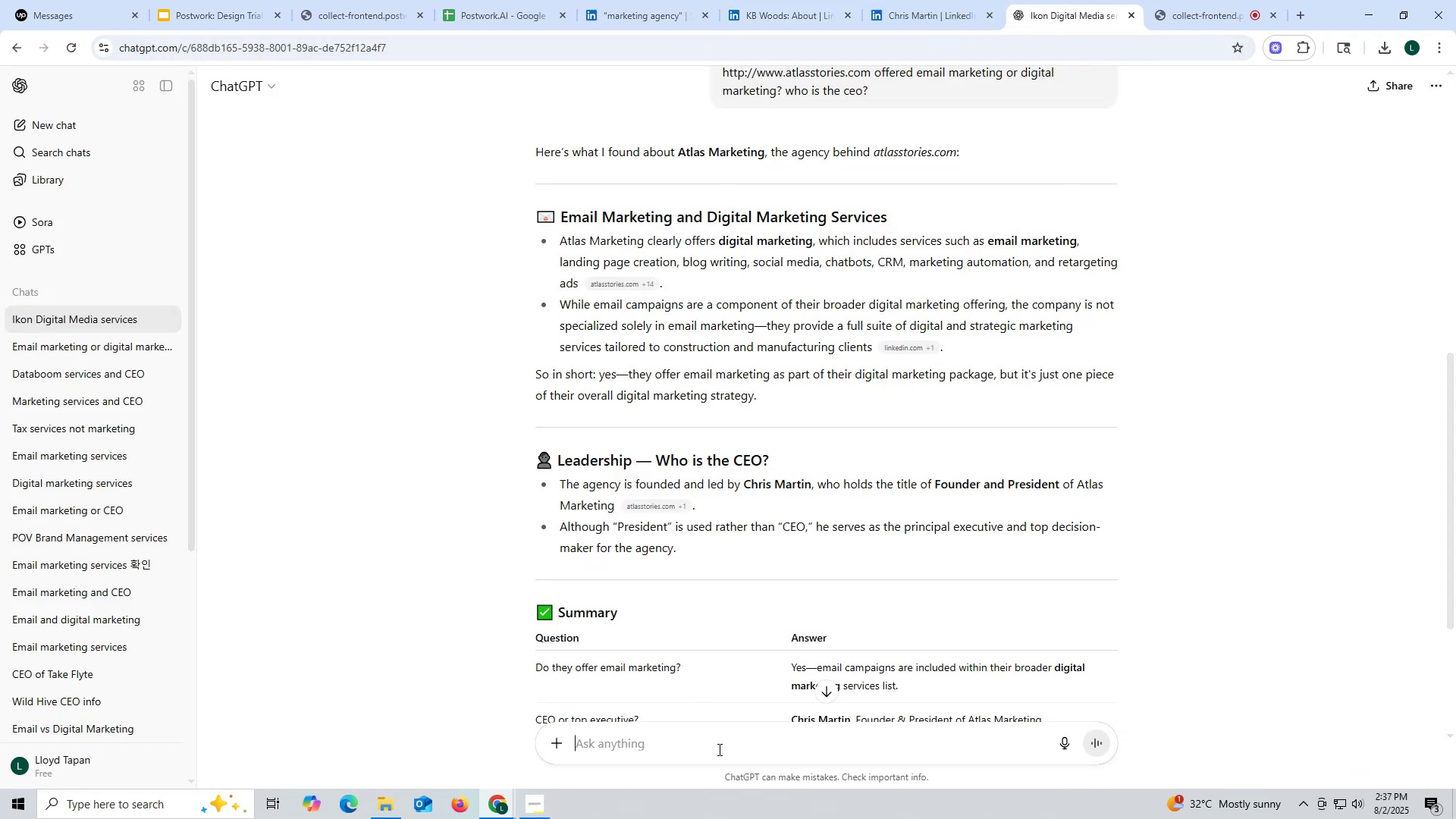 
key(Control+V)
 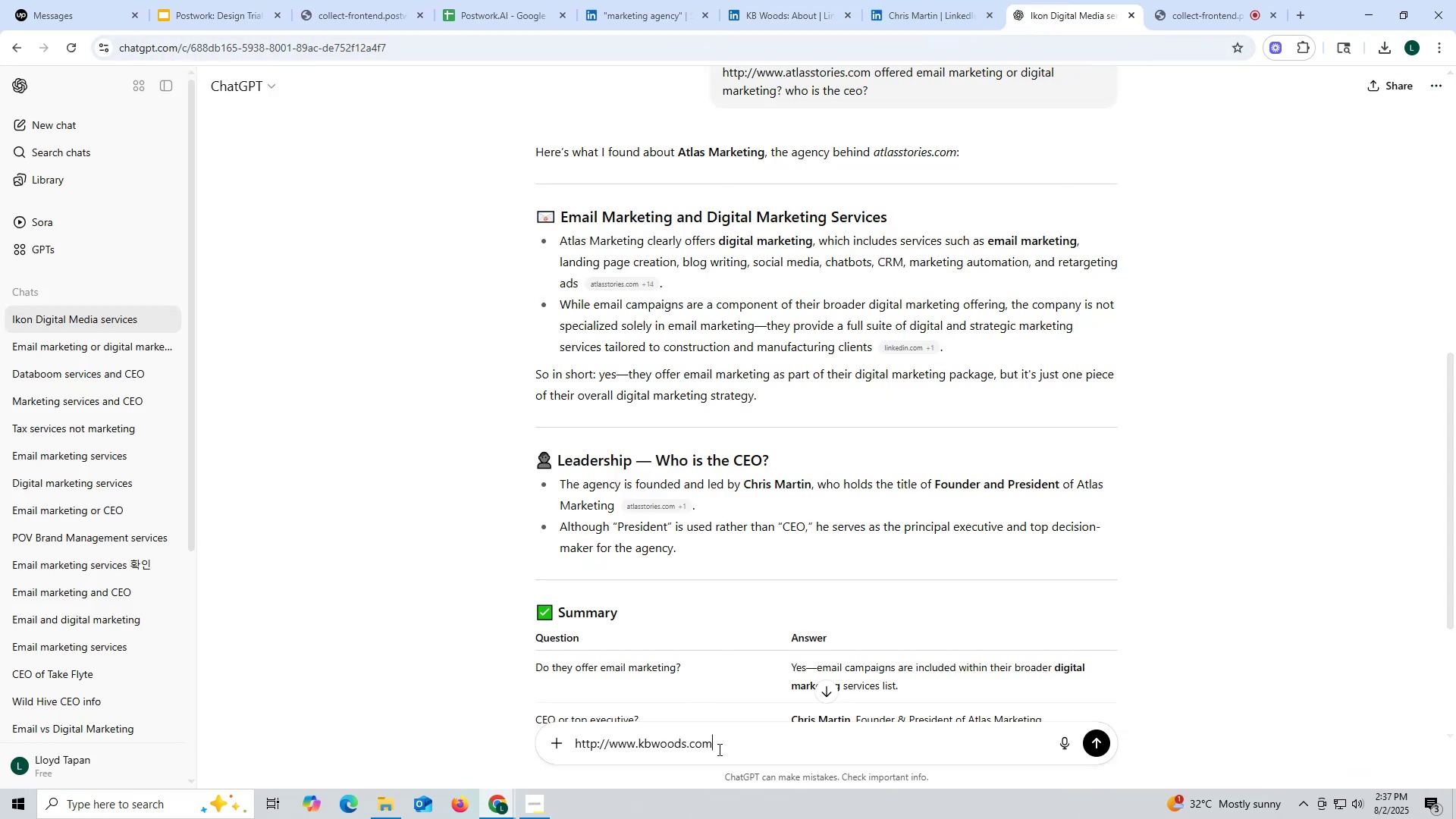 
key(Space)
 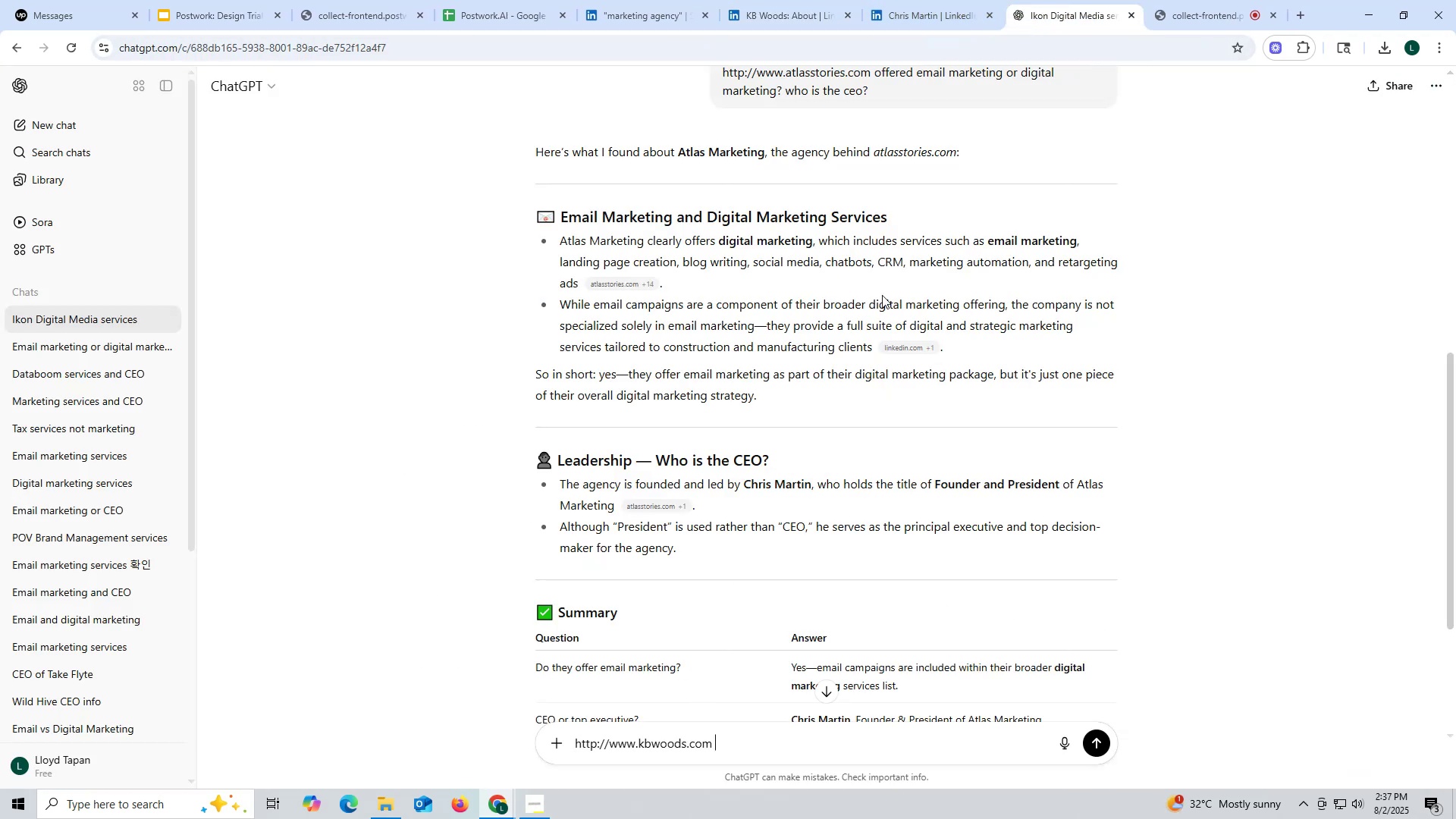 
scroll: coordinate [959, 122], scroll_direction: up, amount: 2.0
 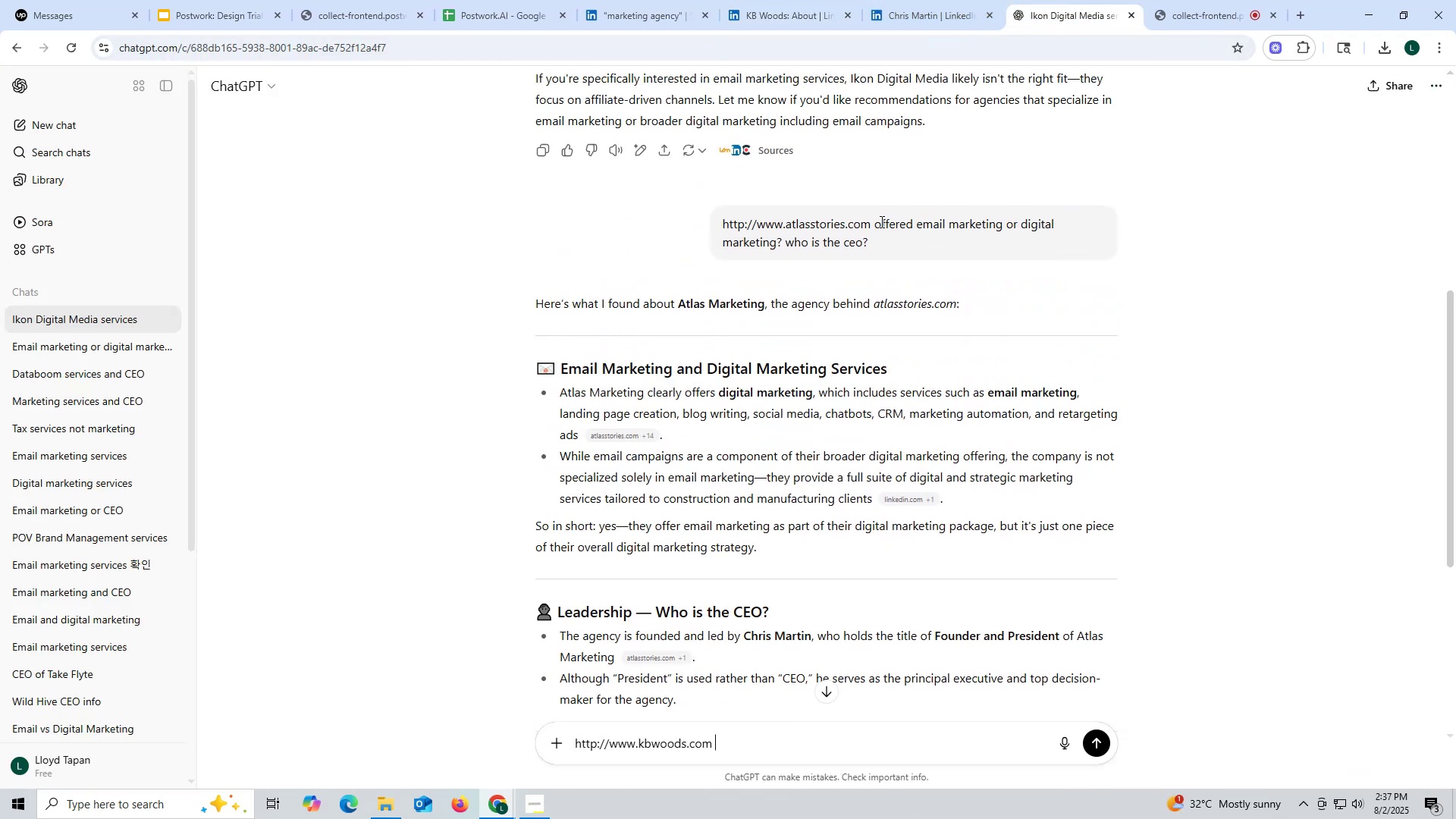 
left_click_drag(start_coordinate=[874, 220], to_coordinate=[933, 268])
 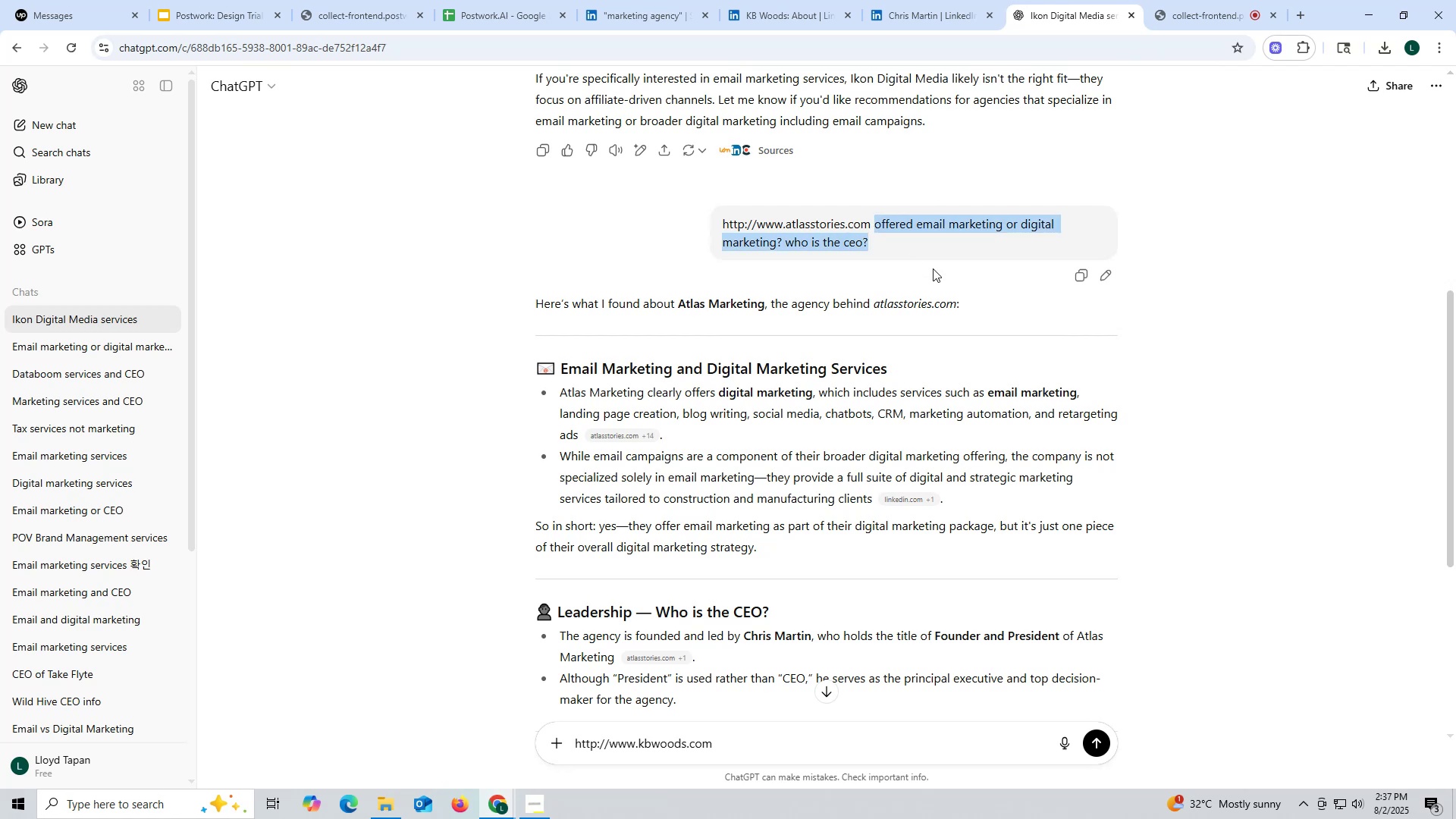 
key(Control+ControlLeft)
 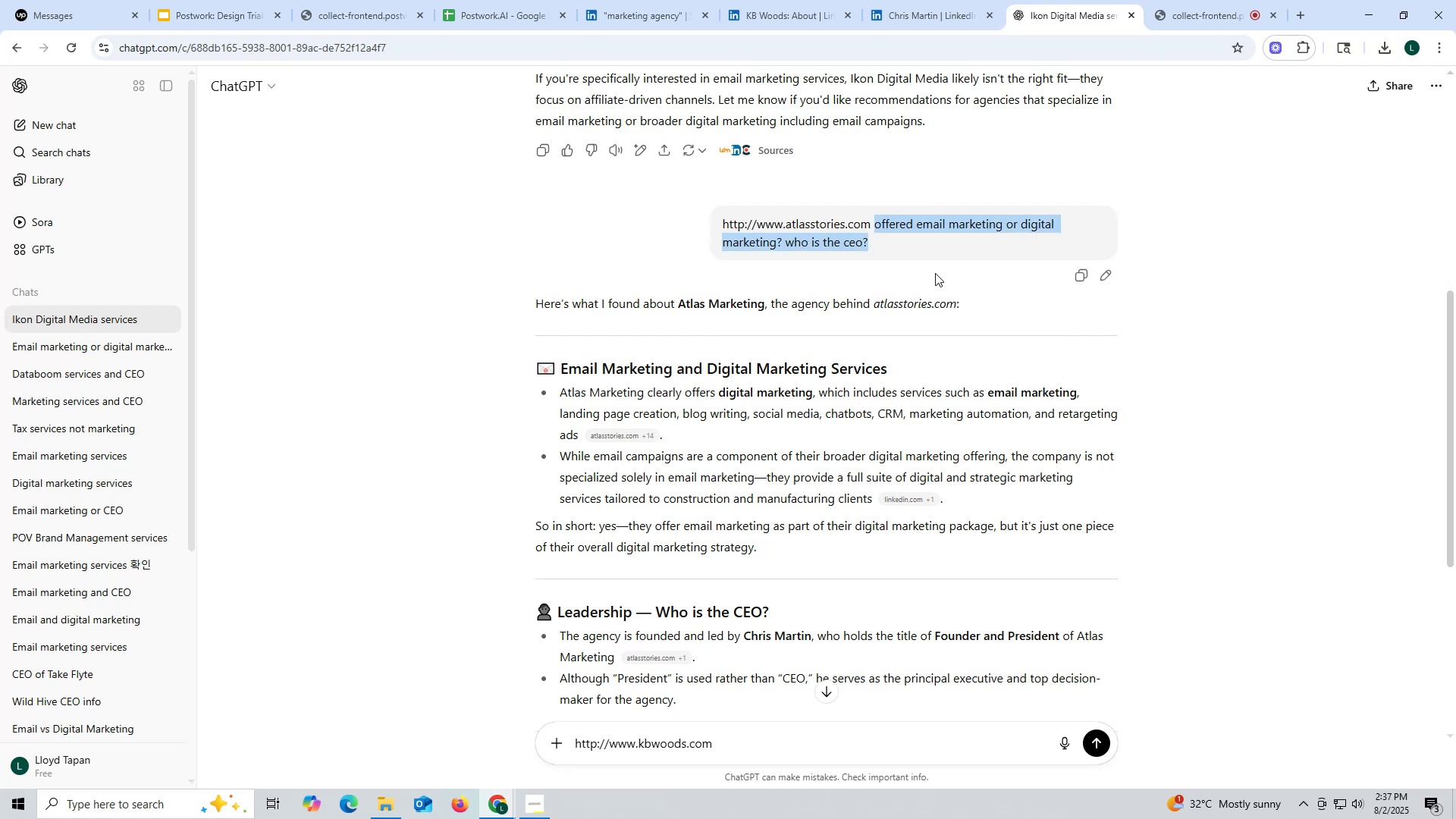 
key(Control+C)
 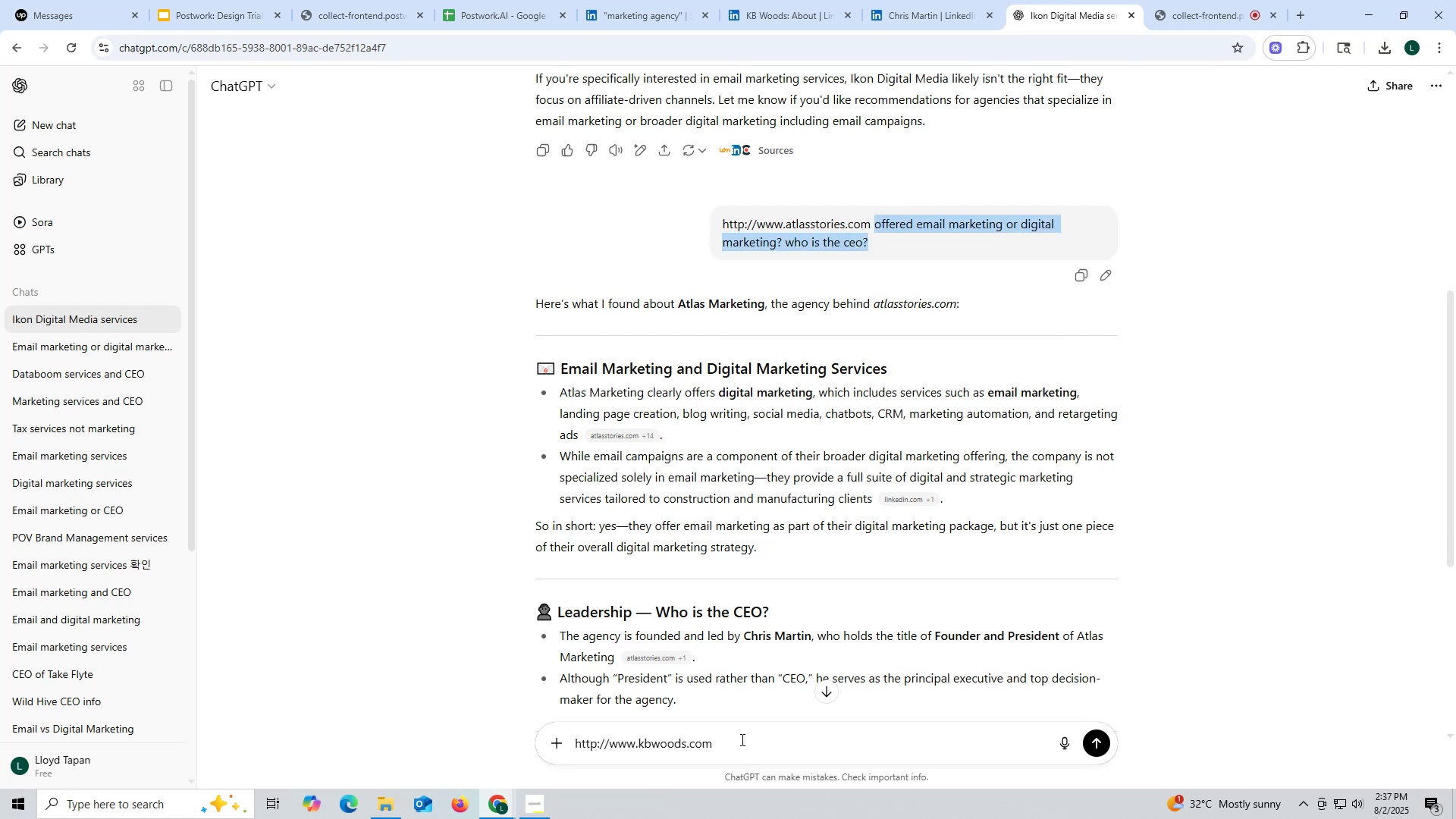 
key(Control+ControlLeft)
 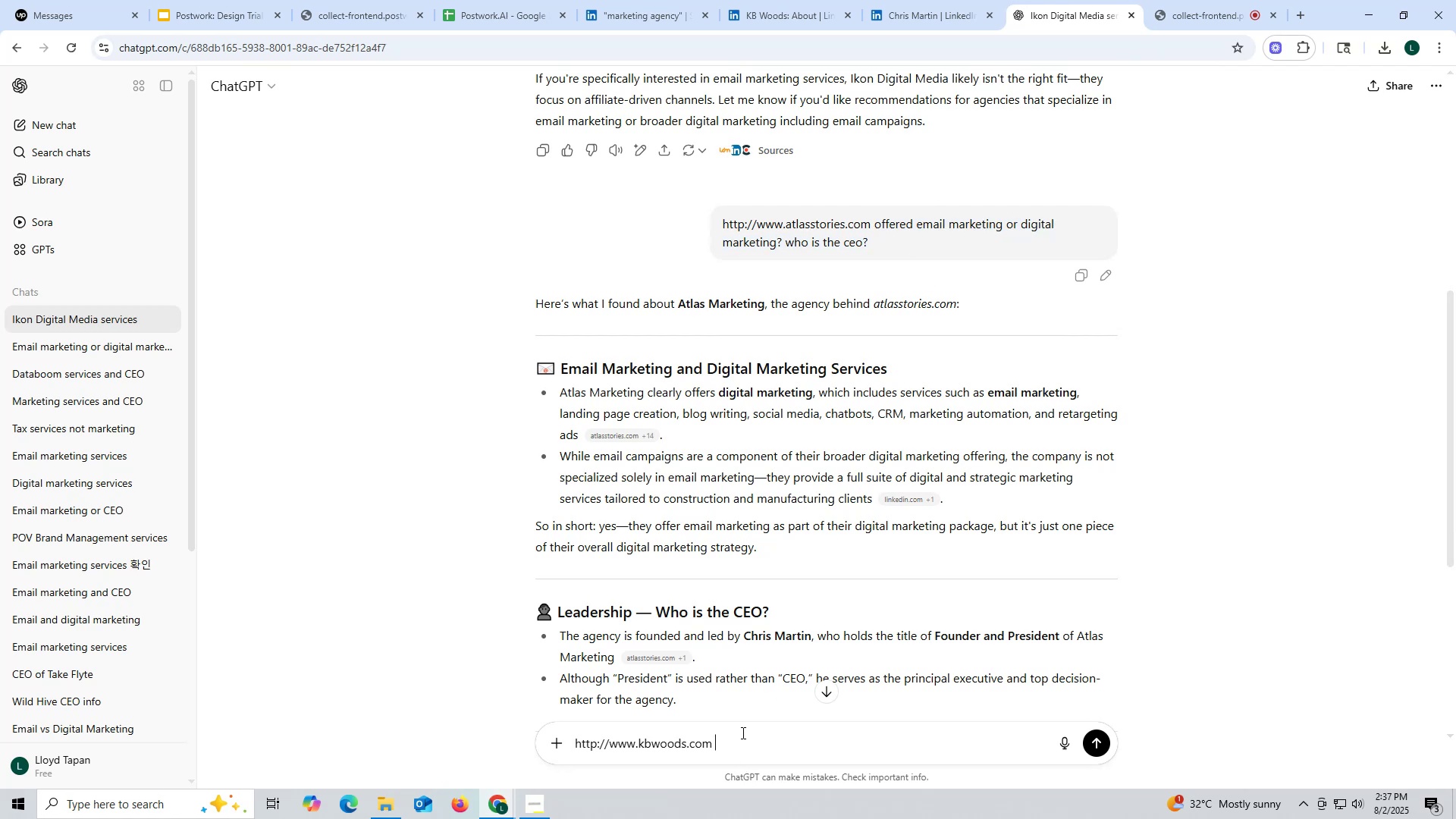 
key(Control+V)
 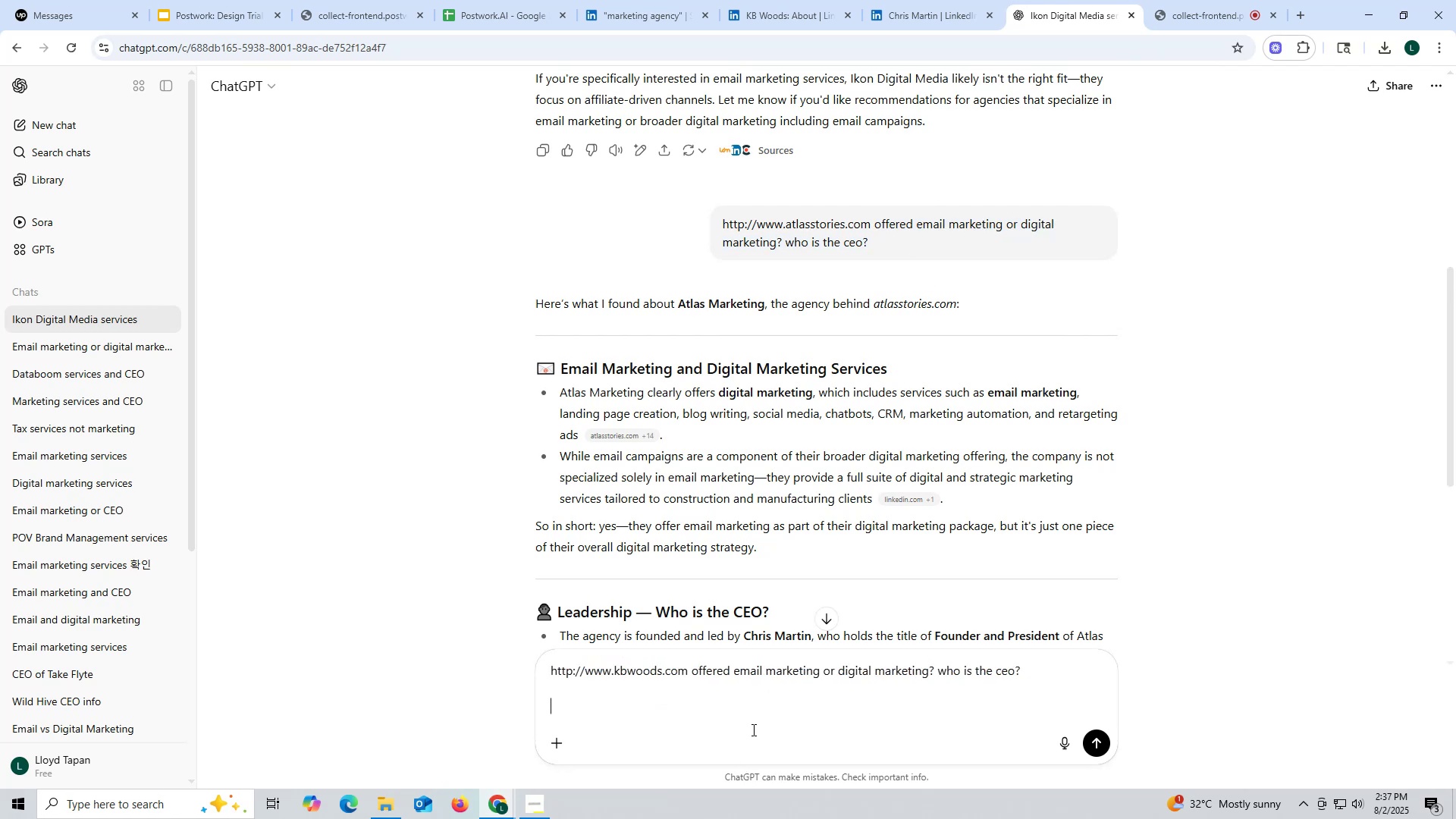 
key(Enter)
 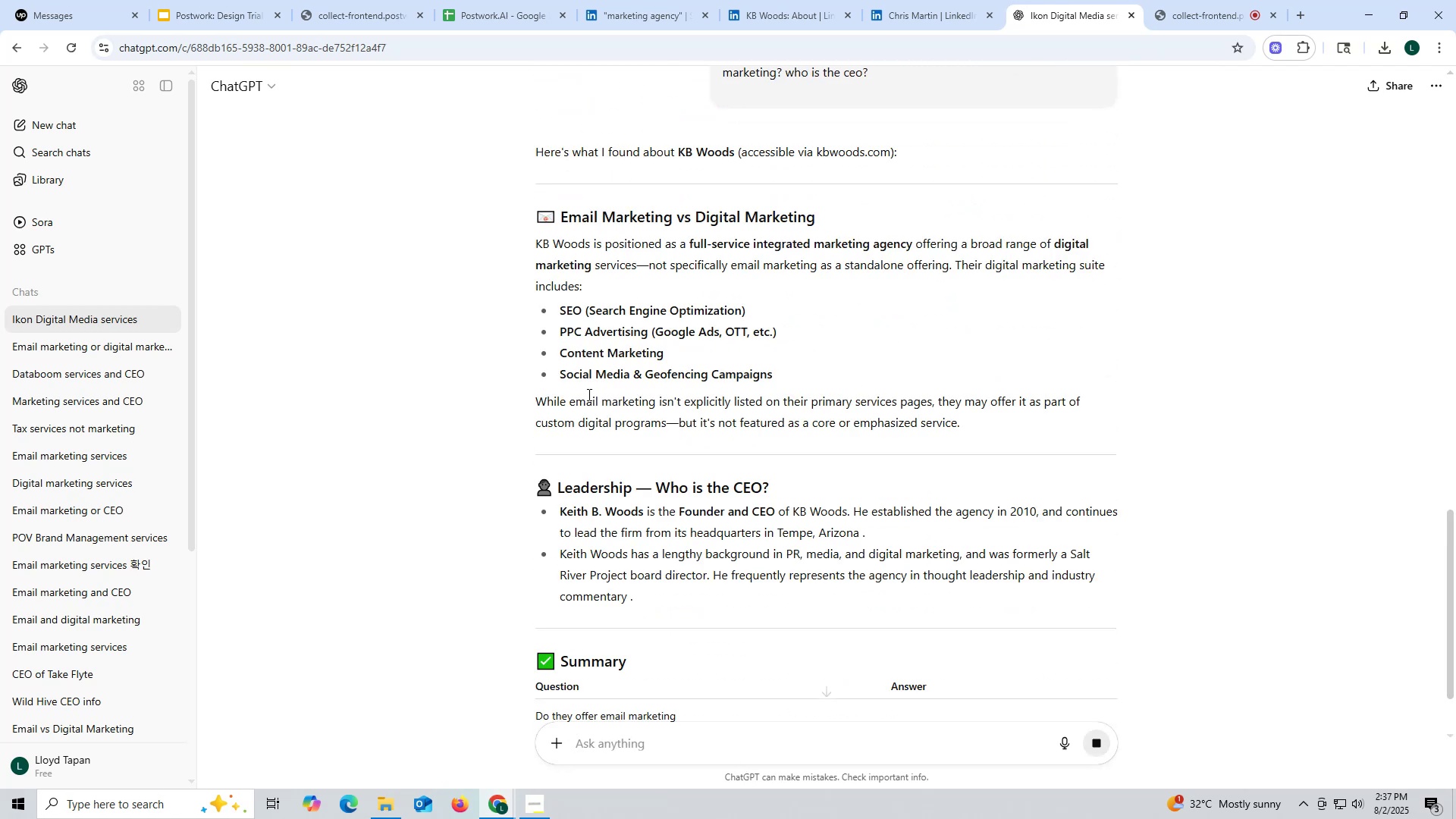 
wait(10.02)
 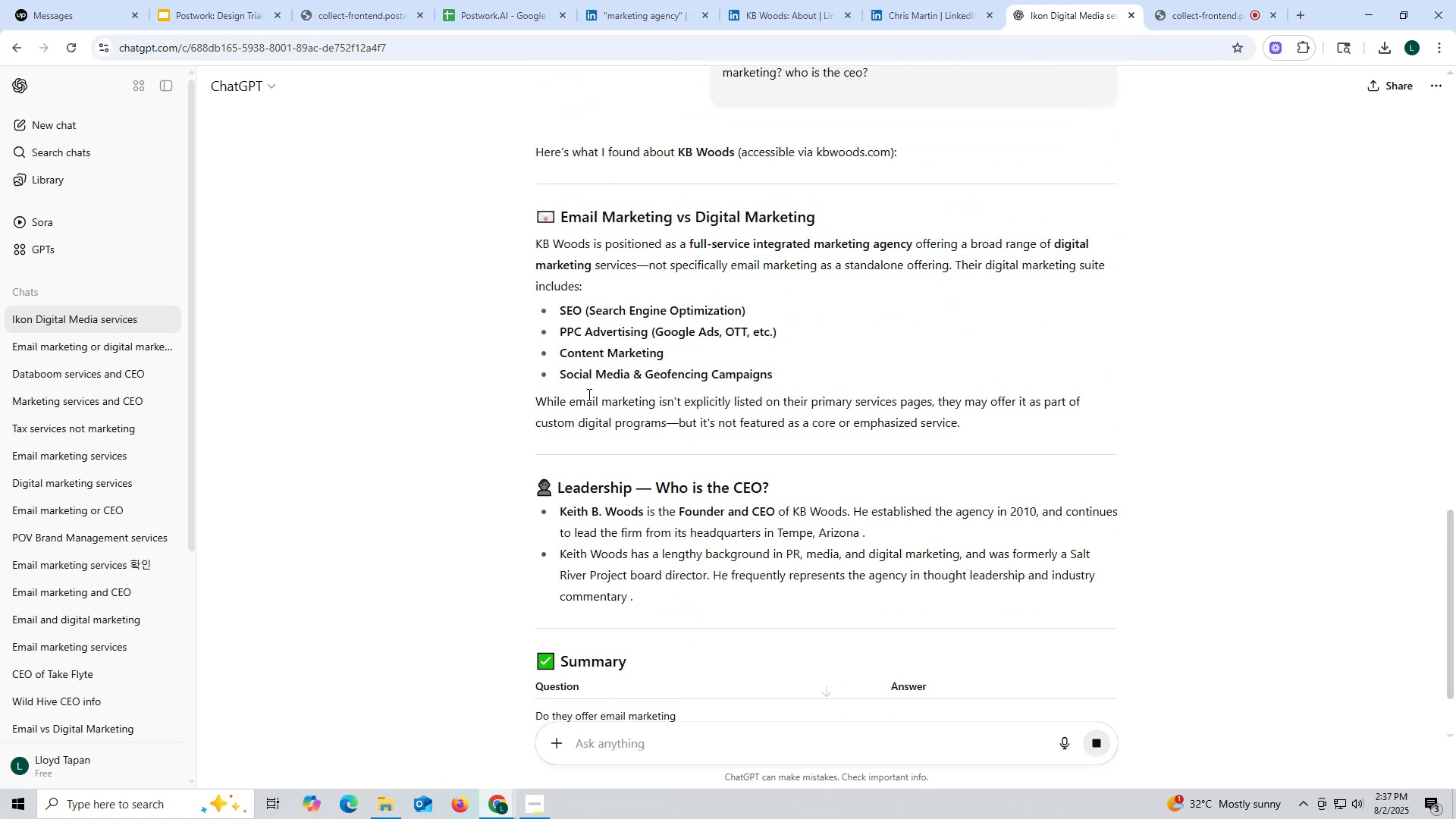 
scroll: coordinate [642, 384], scroll_direction: down, amount: 1.0
 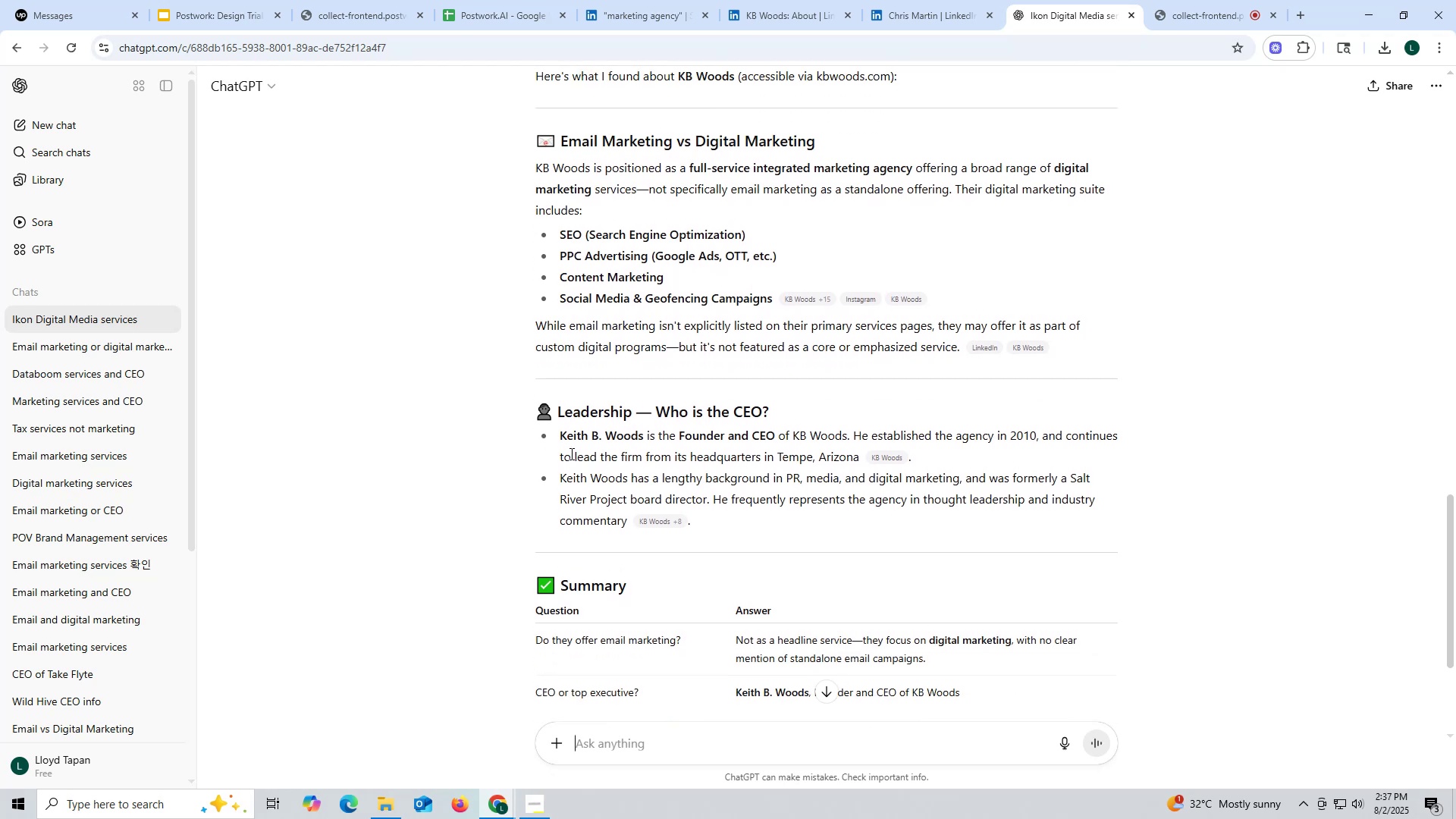 
left_click_drag(start_coordinate=[557, 436], to_coordinate=[641, 436])
 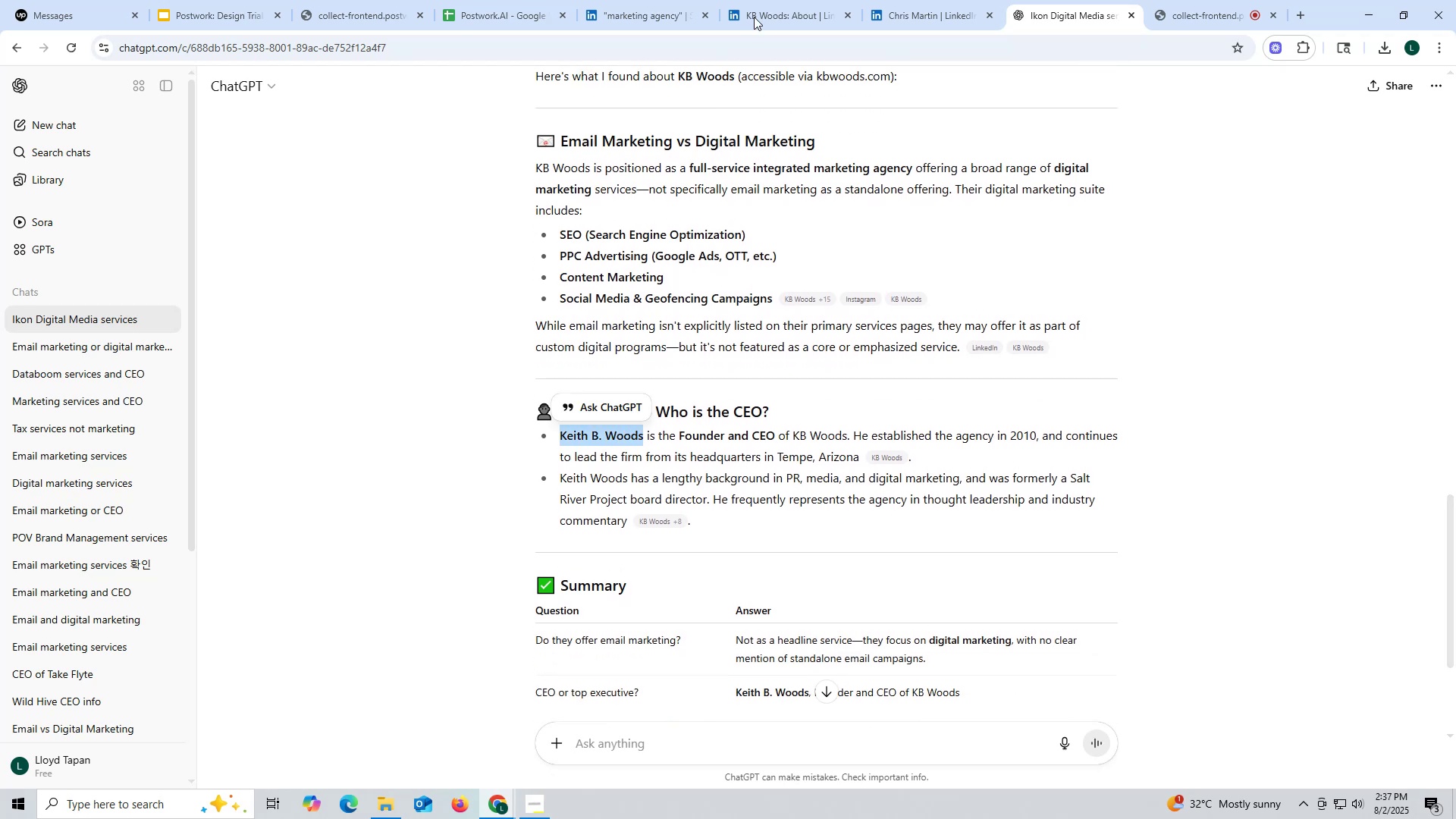 
key(Control+ControlLeft)
 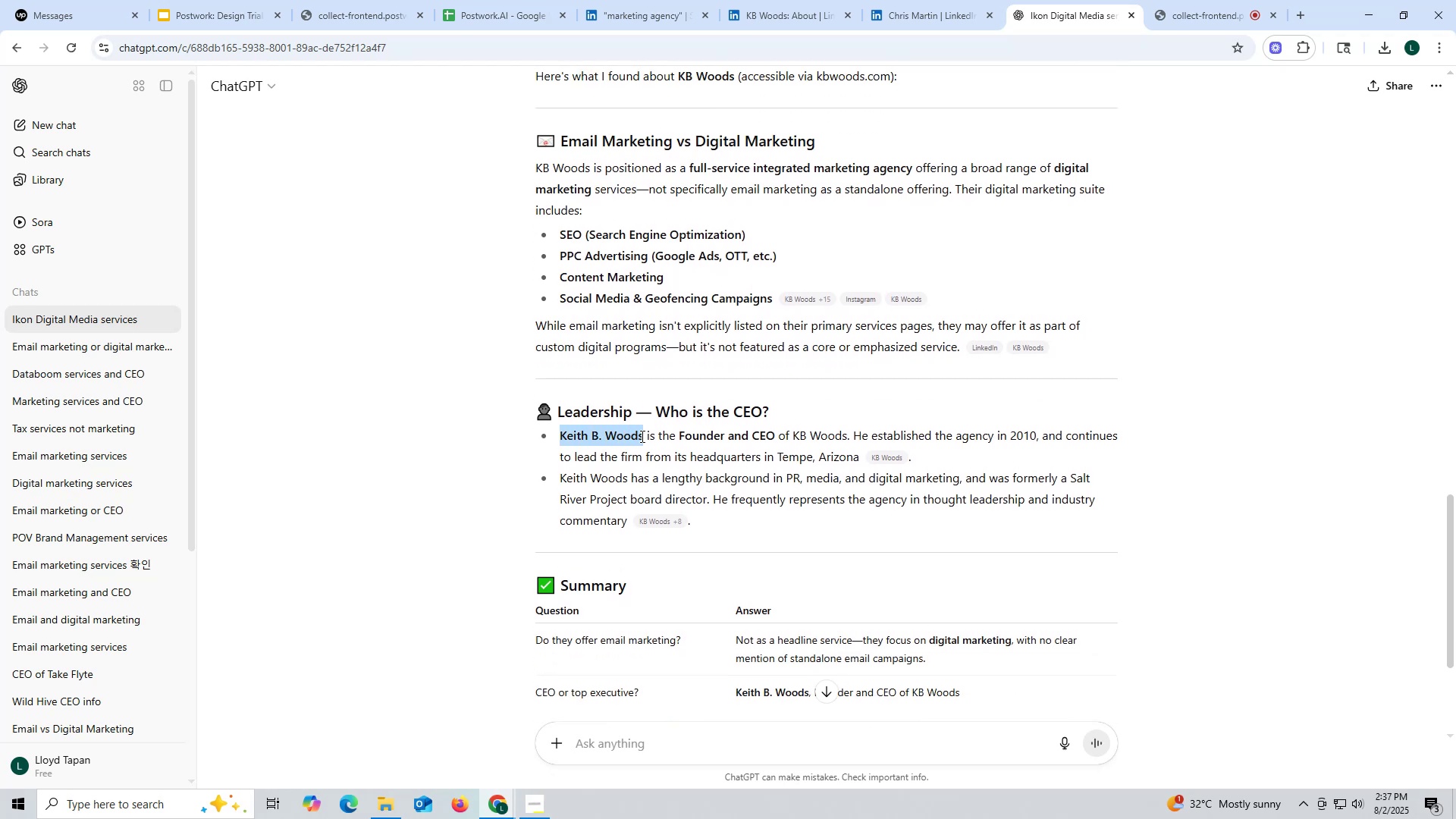 
key(Control+C)
 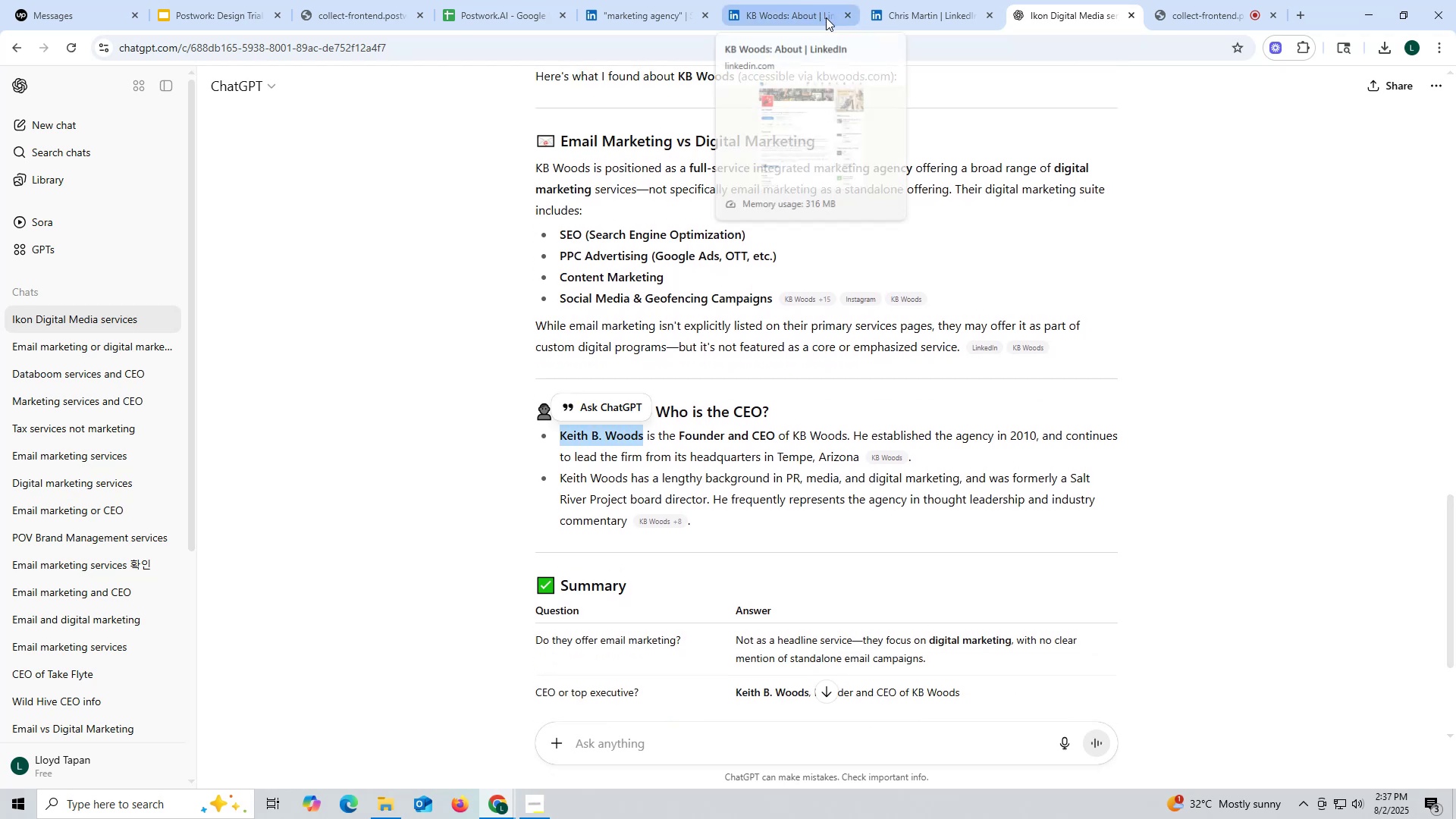 
left_click([915, 15])
 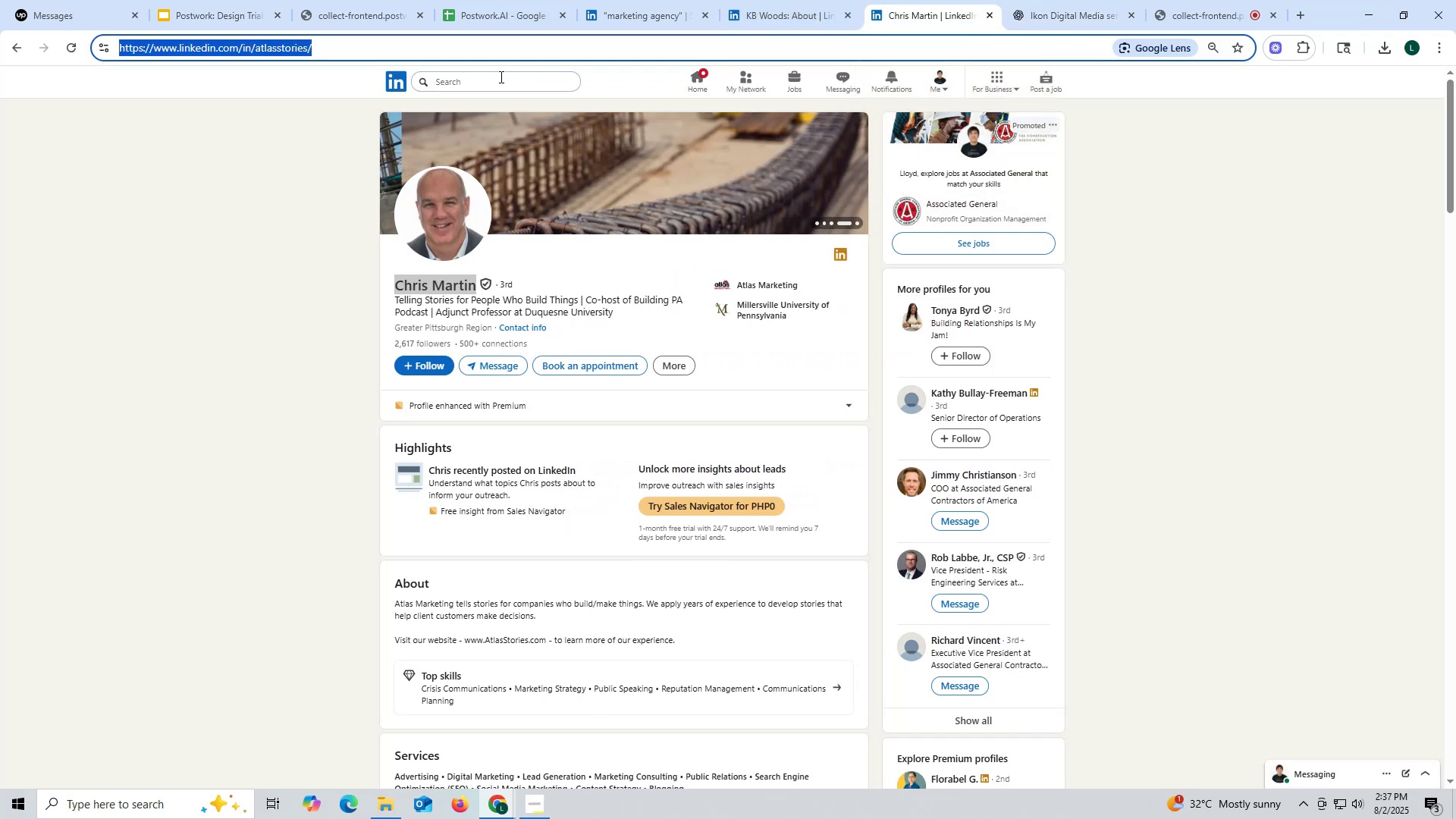 
key(Control+ControlLeft)
 